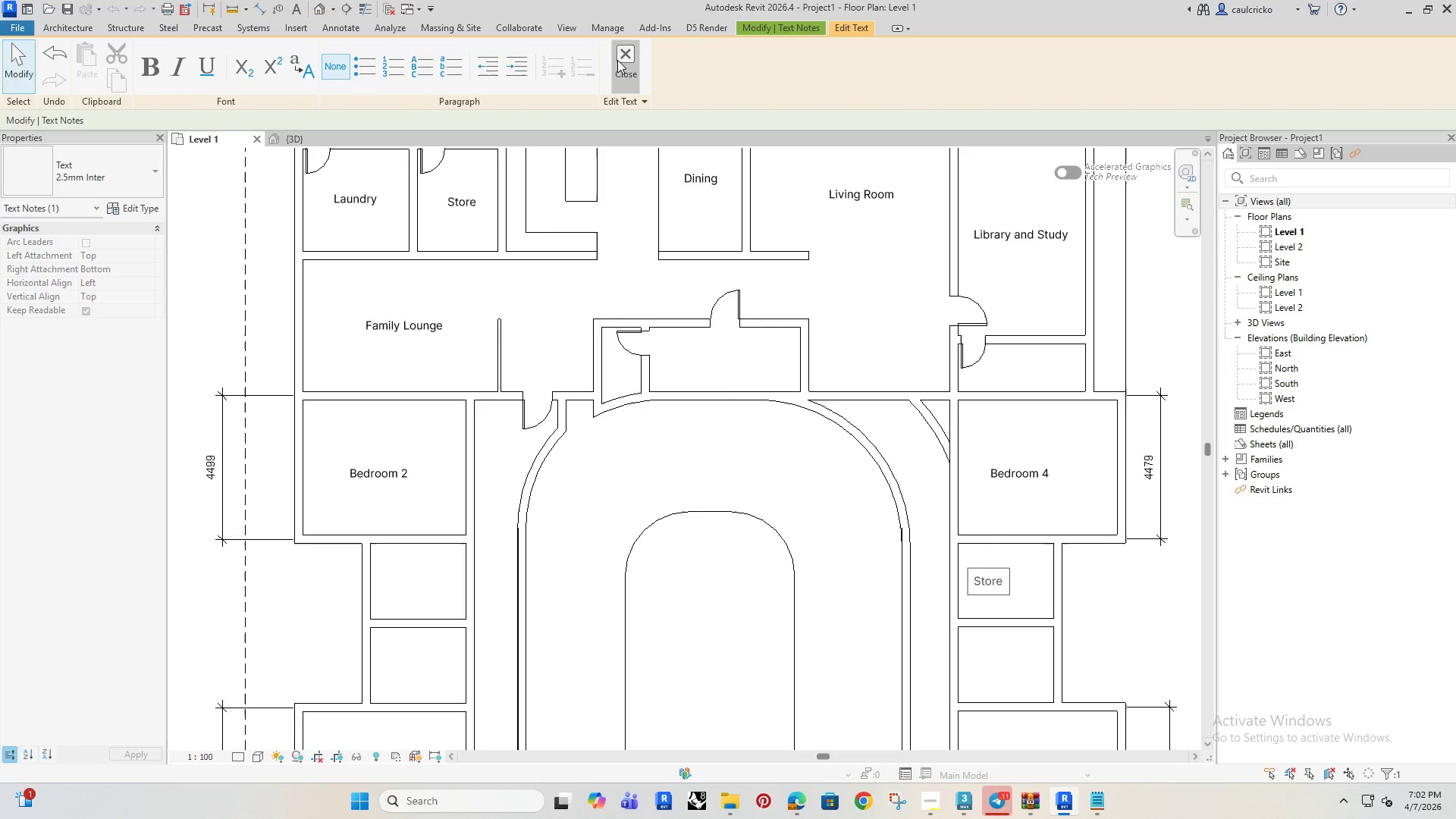 
key(ArrowRight)
 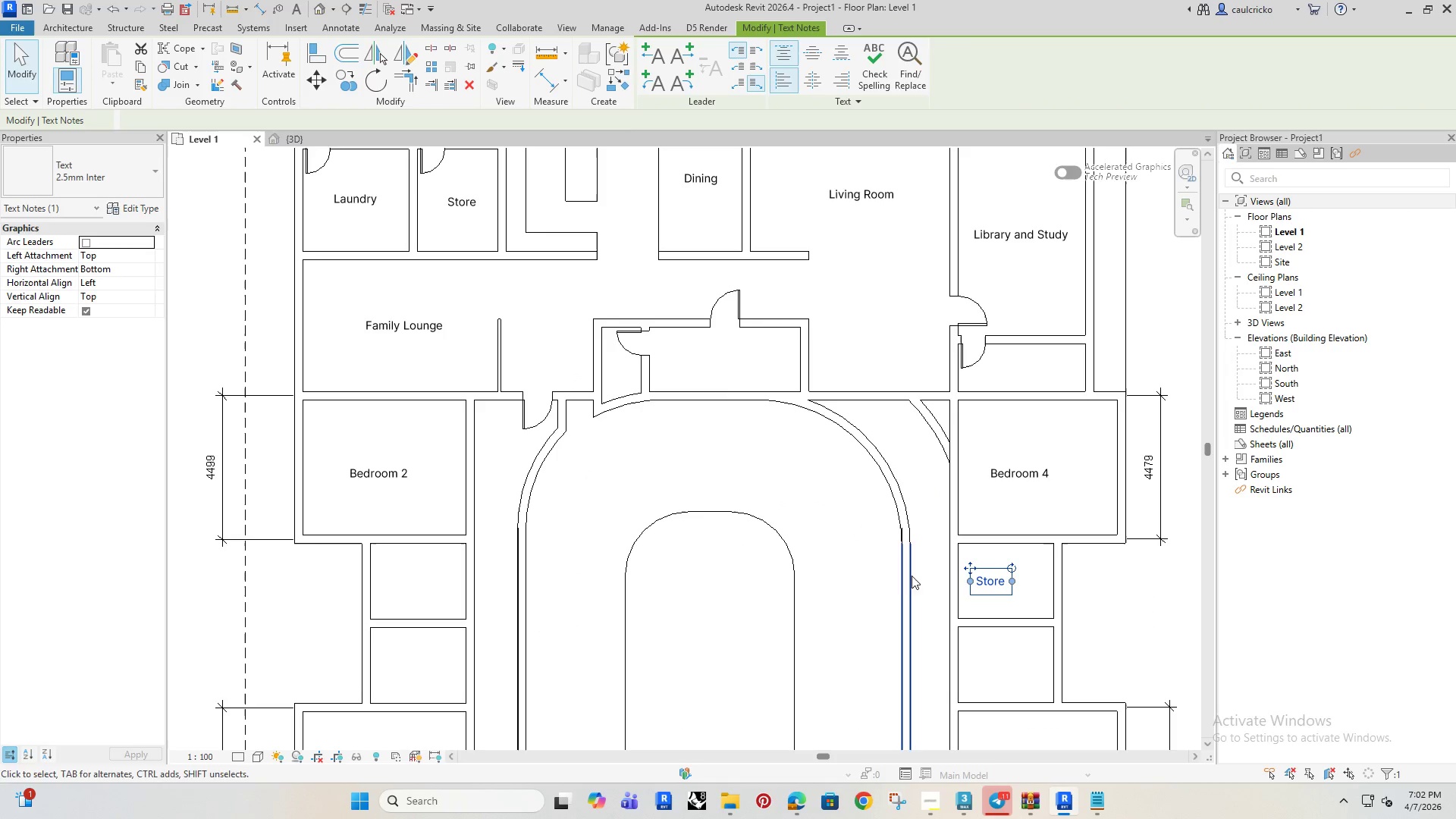 
key(ArrowRight)
 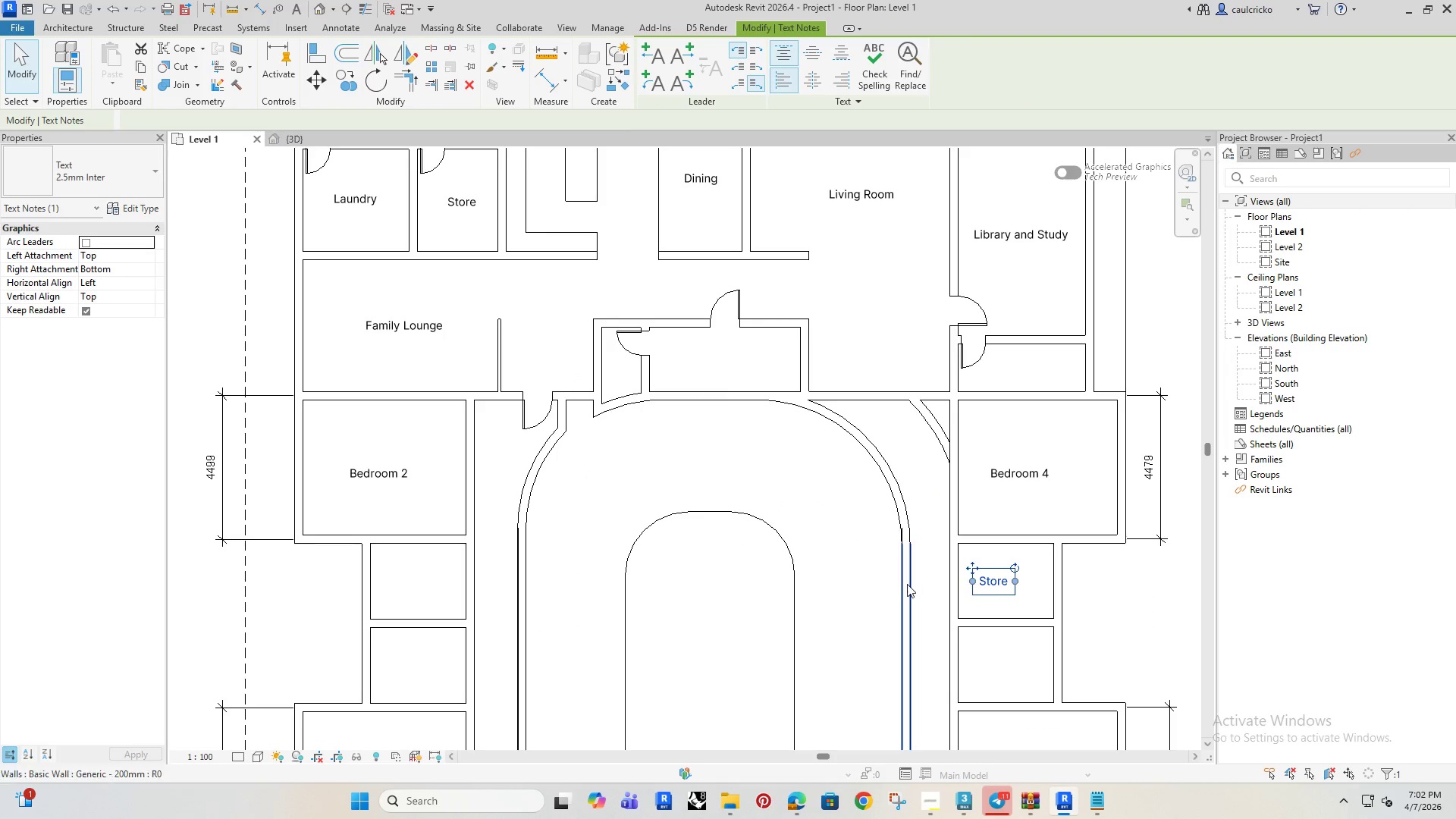 
key(ArrowRight)
 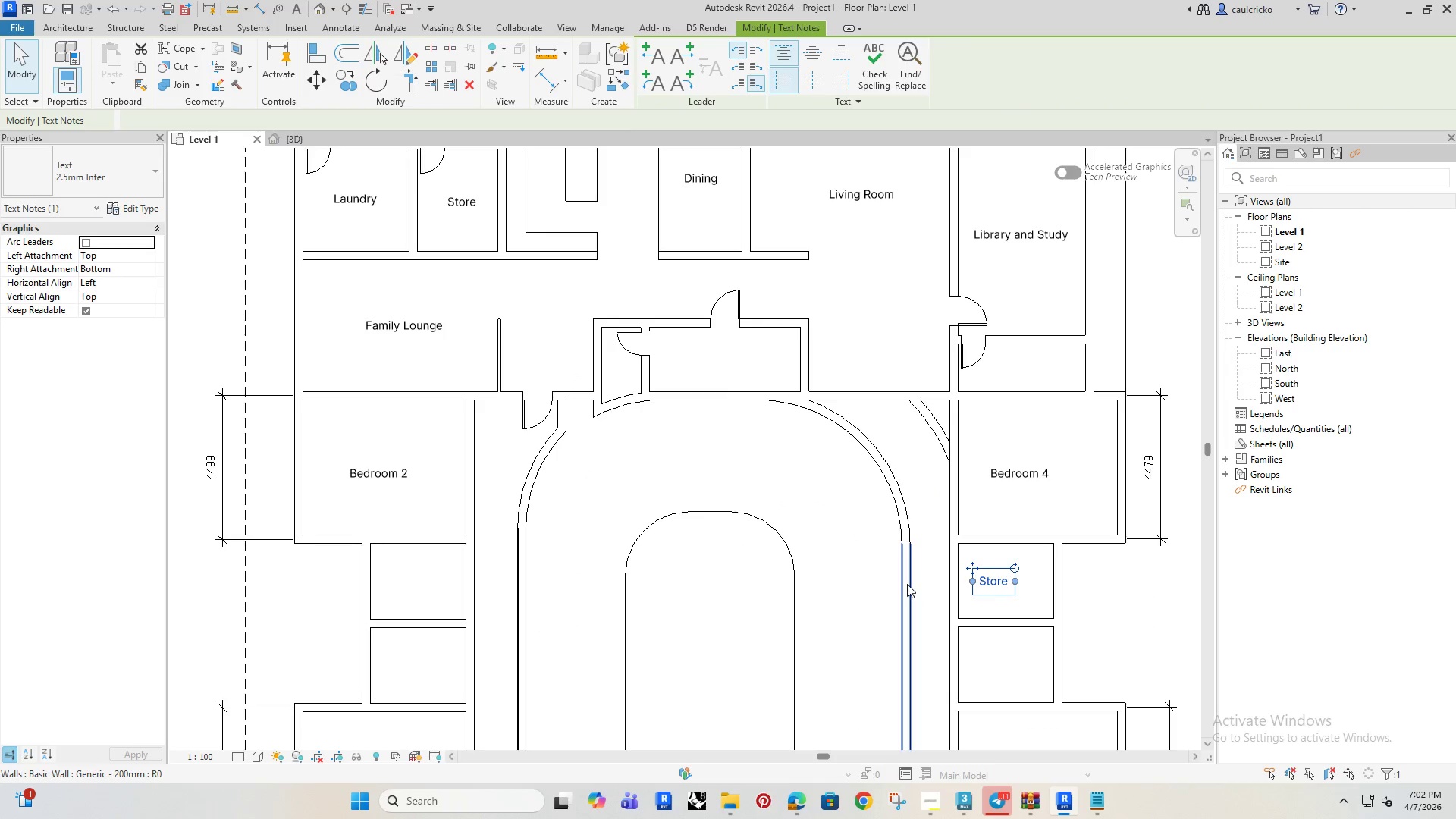 
key(ArrowRight)
 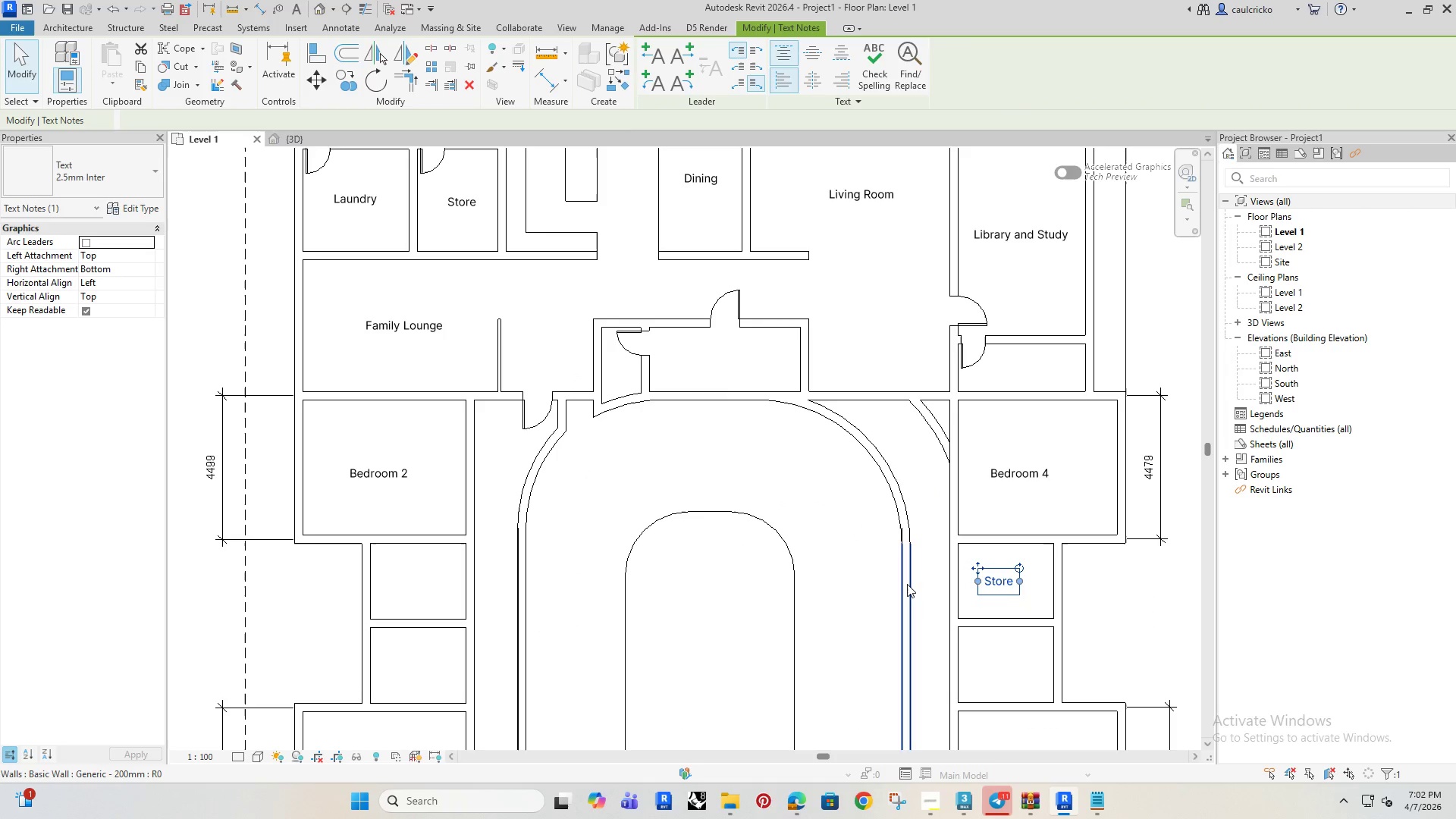 
key(ArrowRight)
 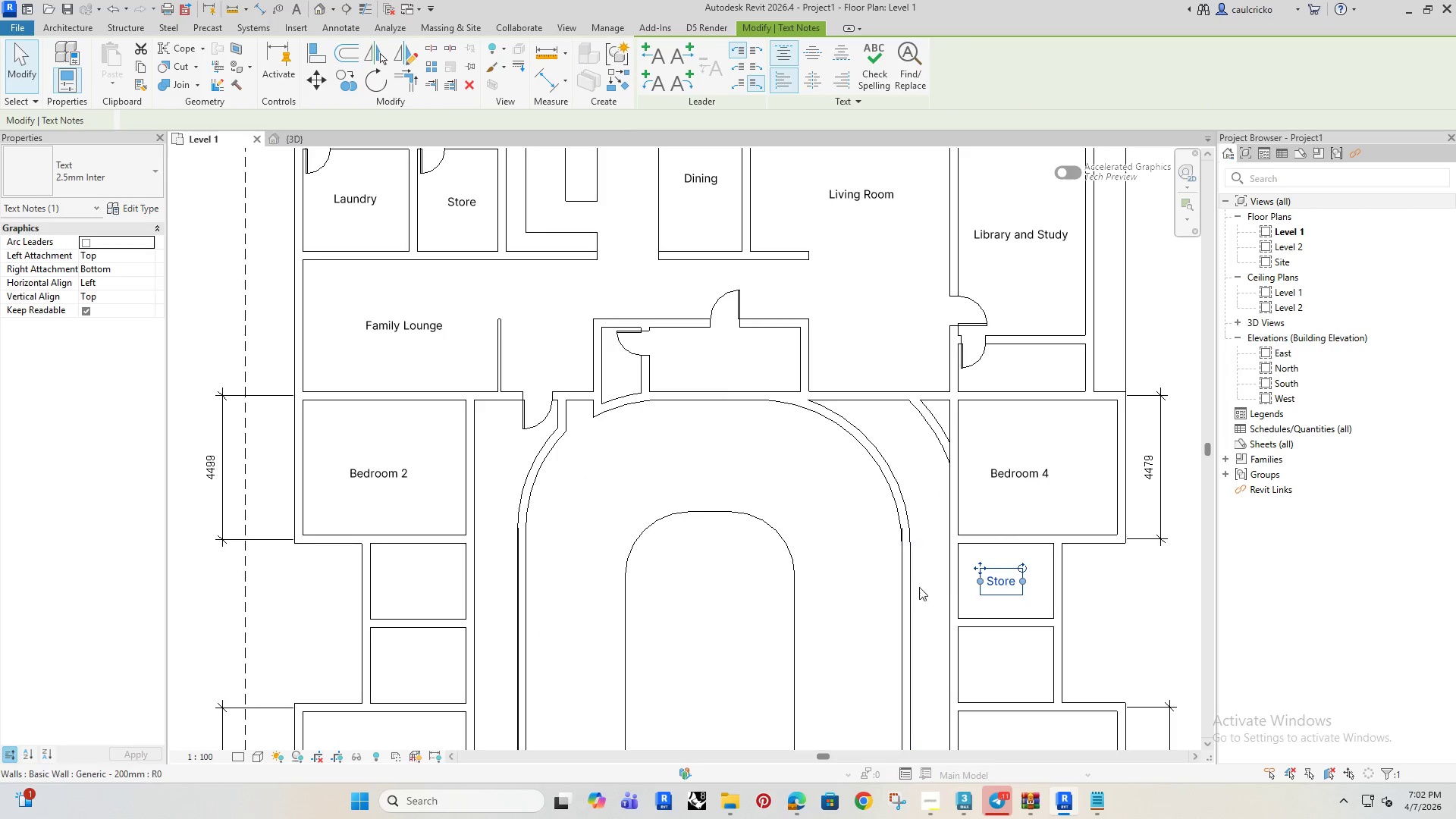 
scroll: coordinate [997, 595], scroll_direction: up, amount: 2.0
 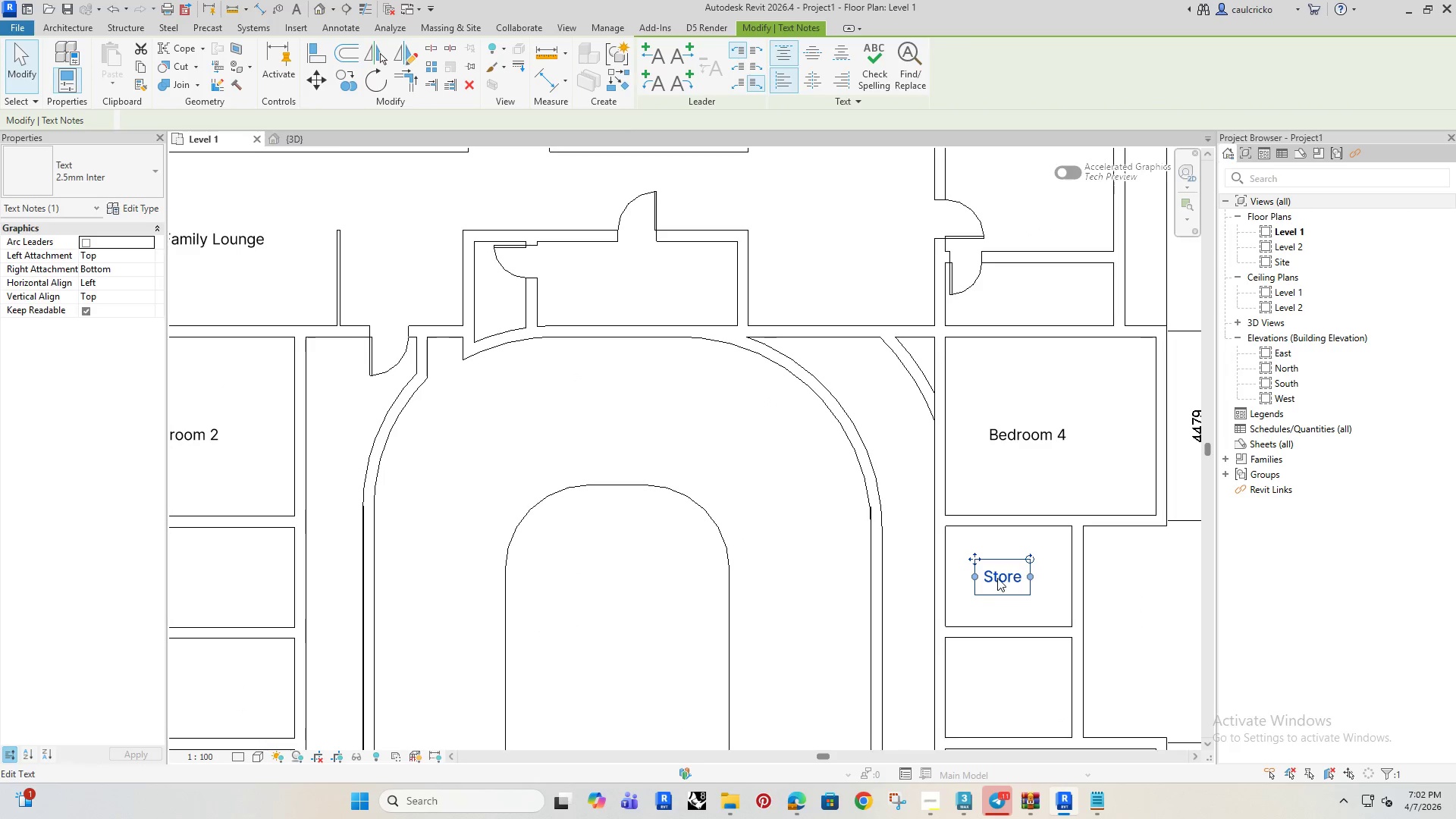 
left_click([997, 578])
 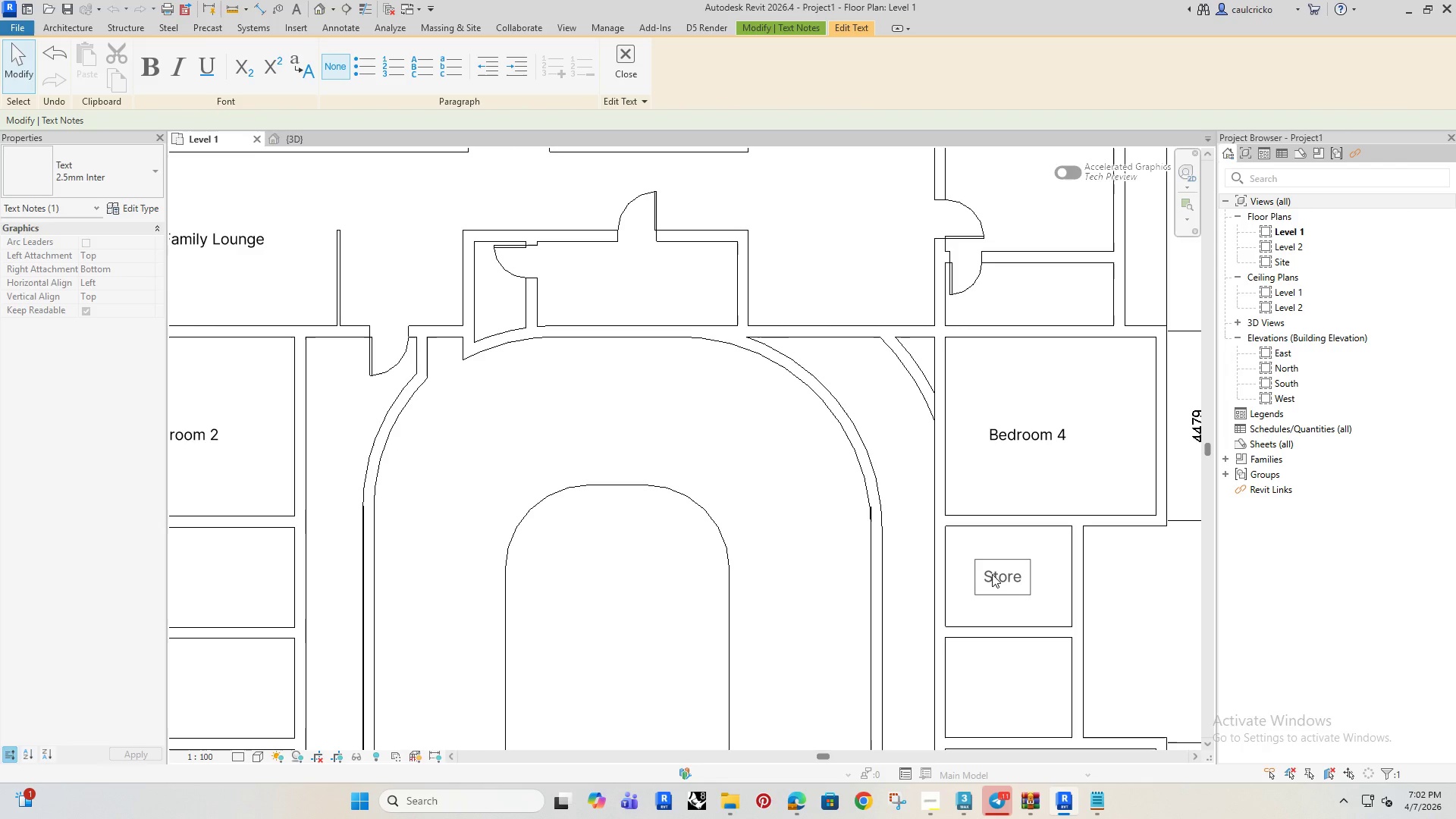 
key(Control+A)
 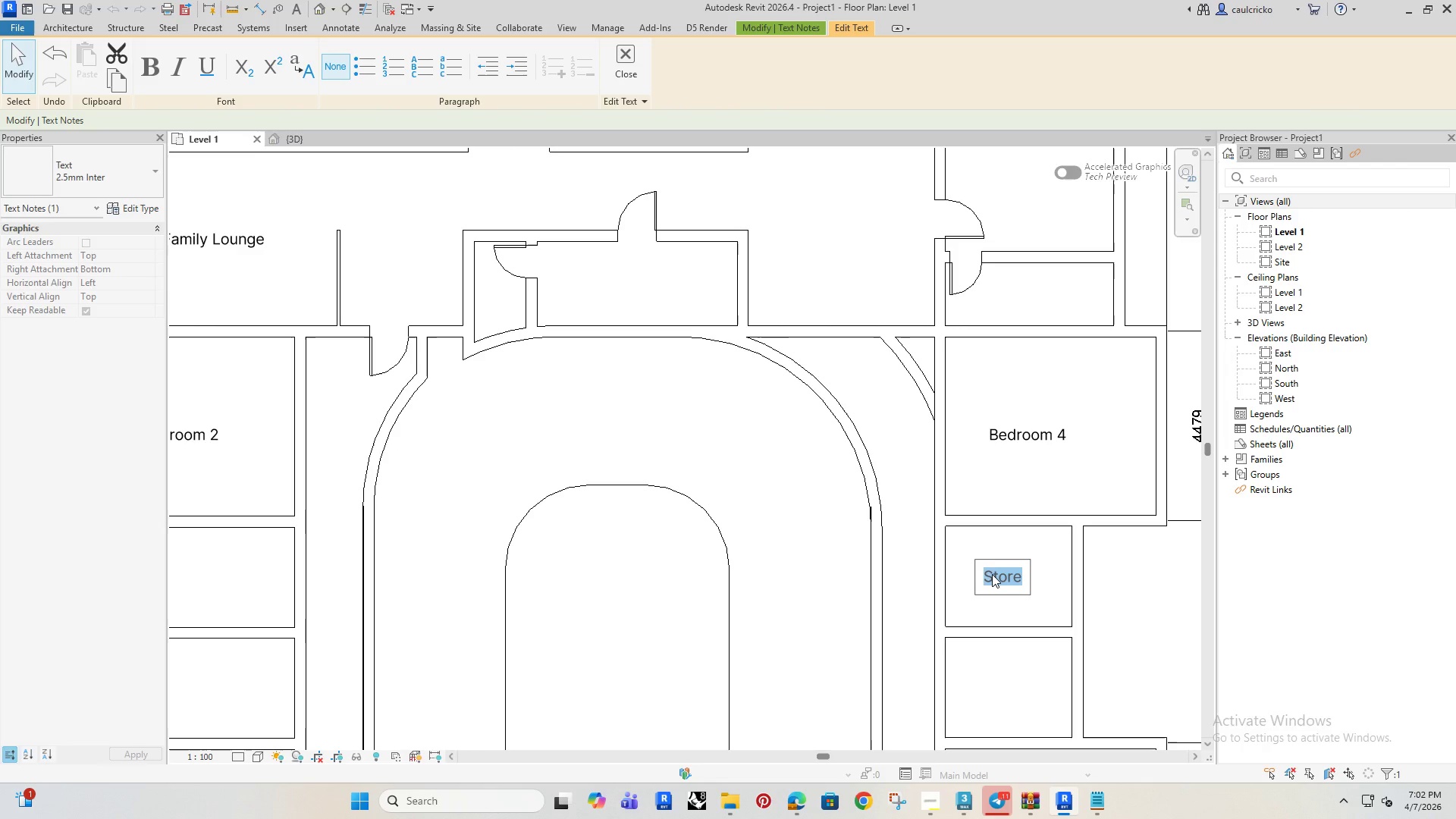 
type(Bathro)
 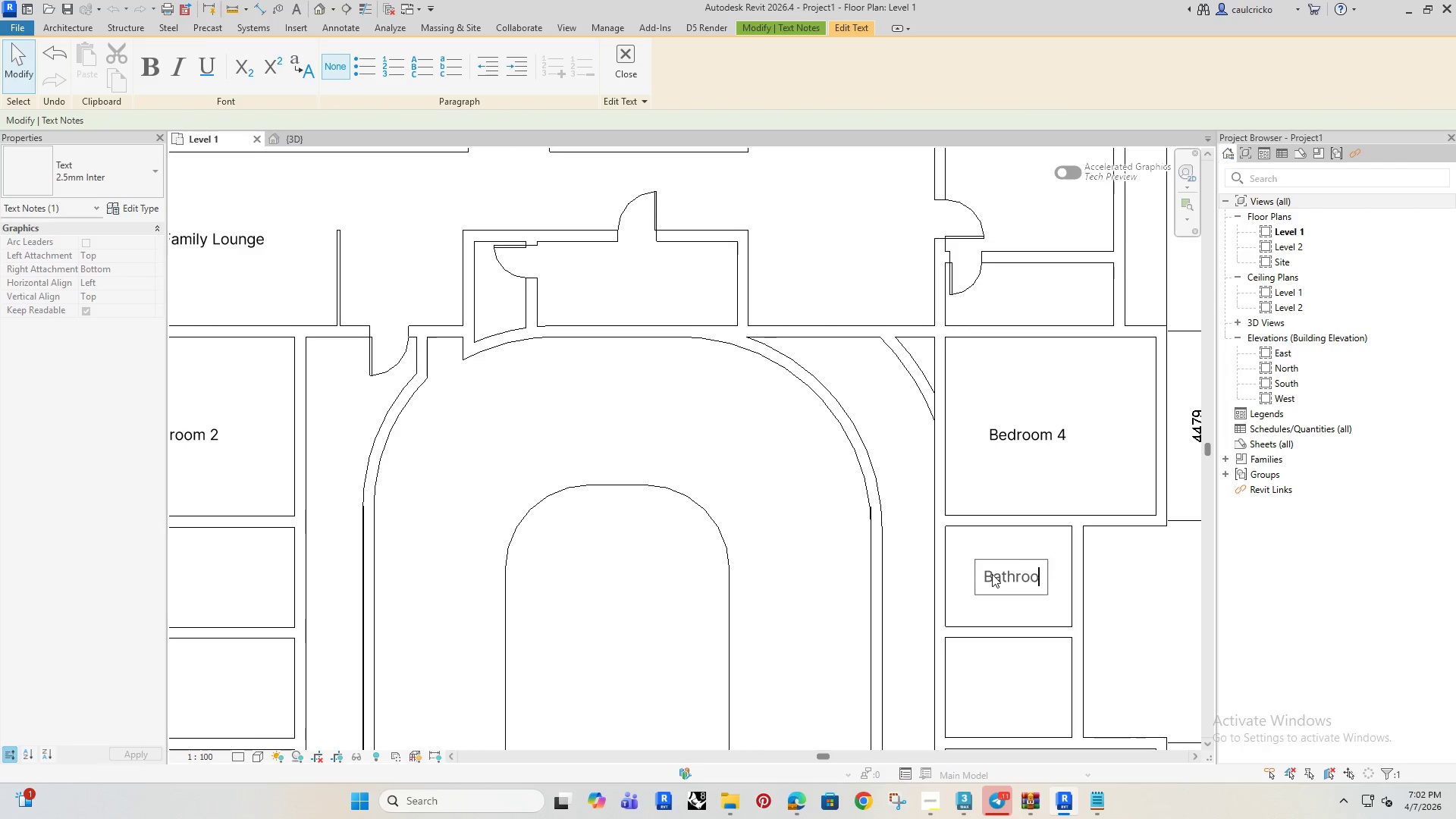 
type(om)
 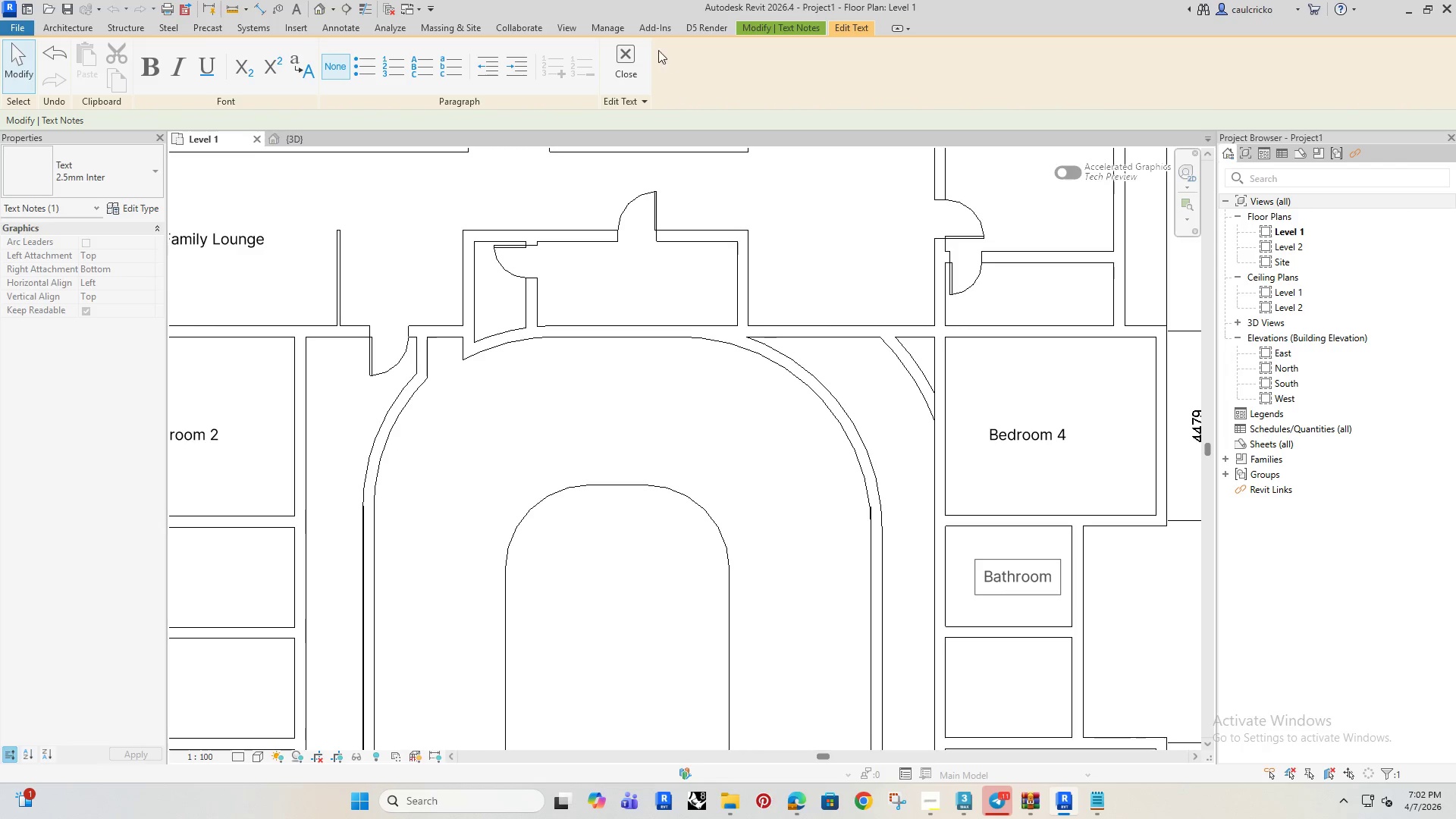 
left_click([615, 51])
 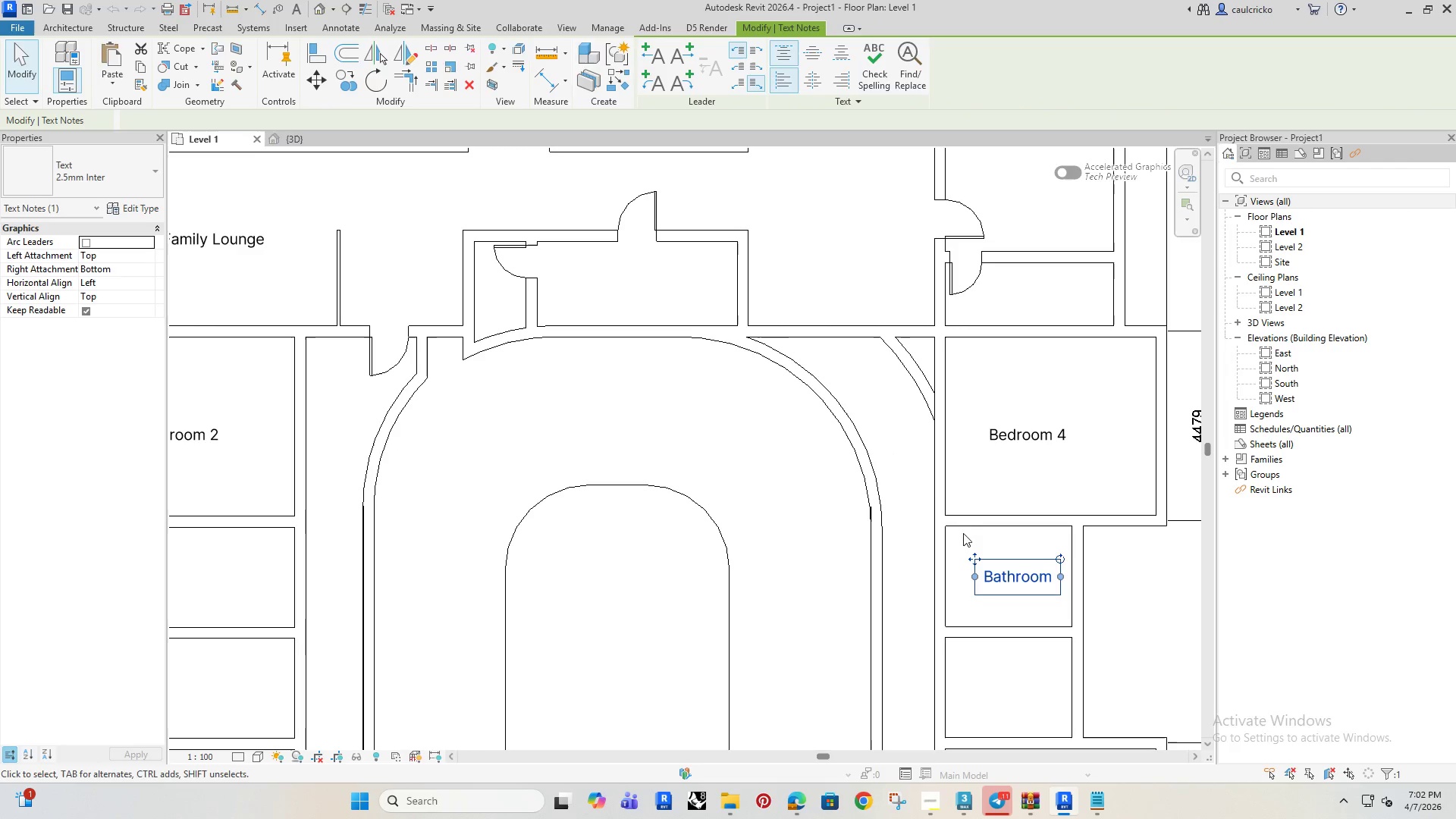 
key(ArrowLeft)
 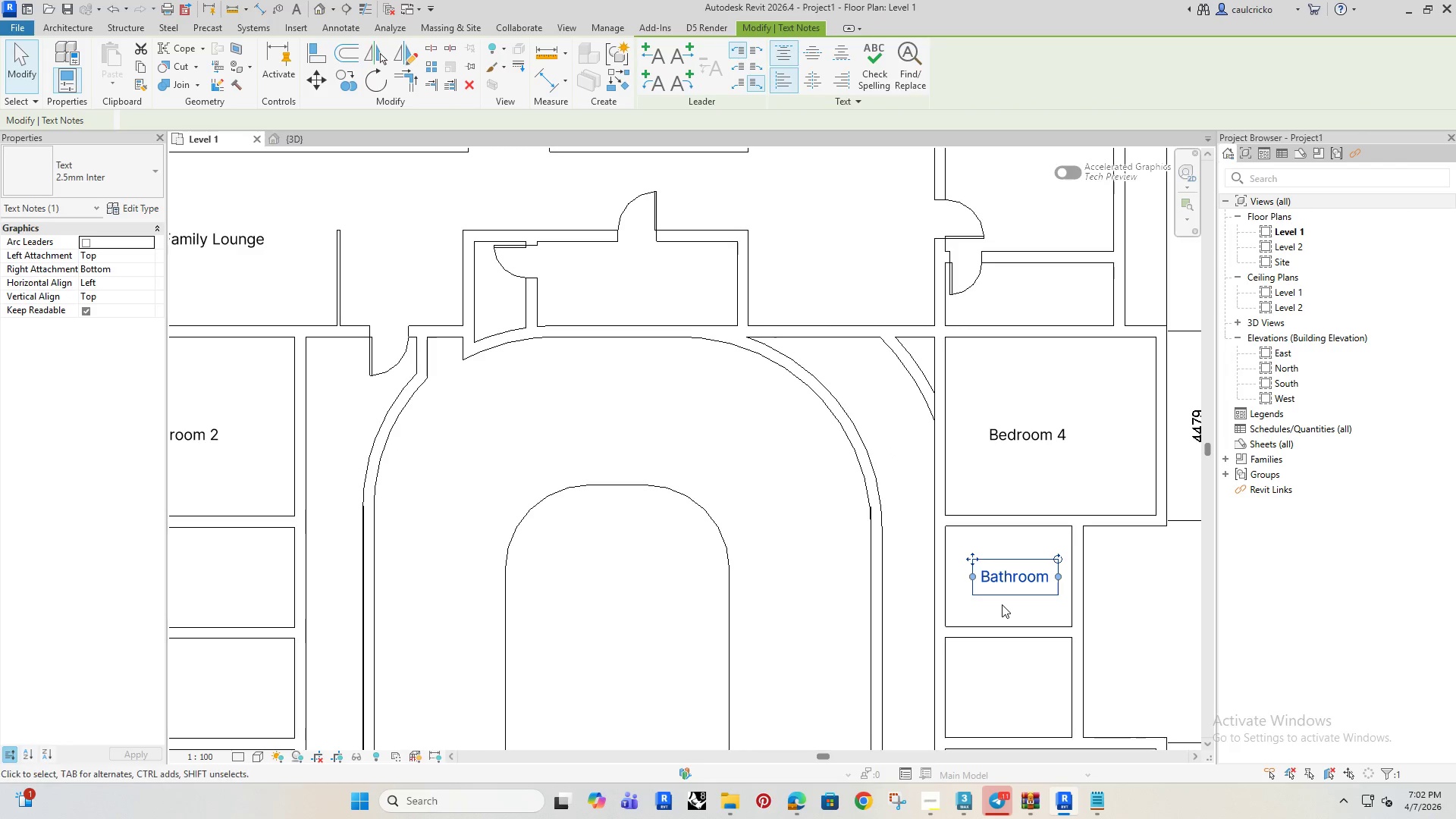 
key(ArrowLeft)
 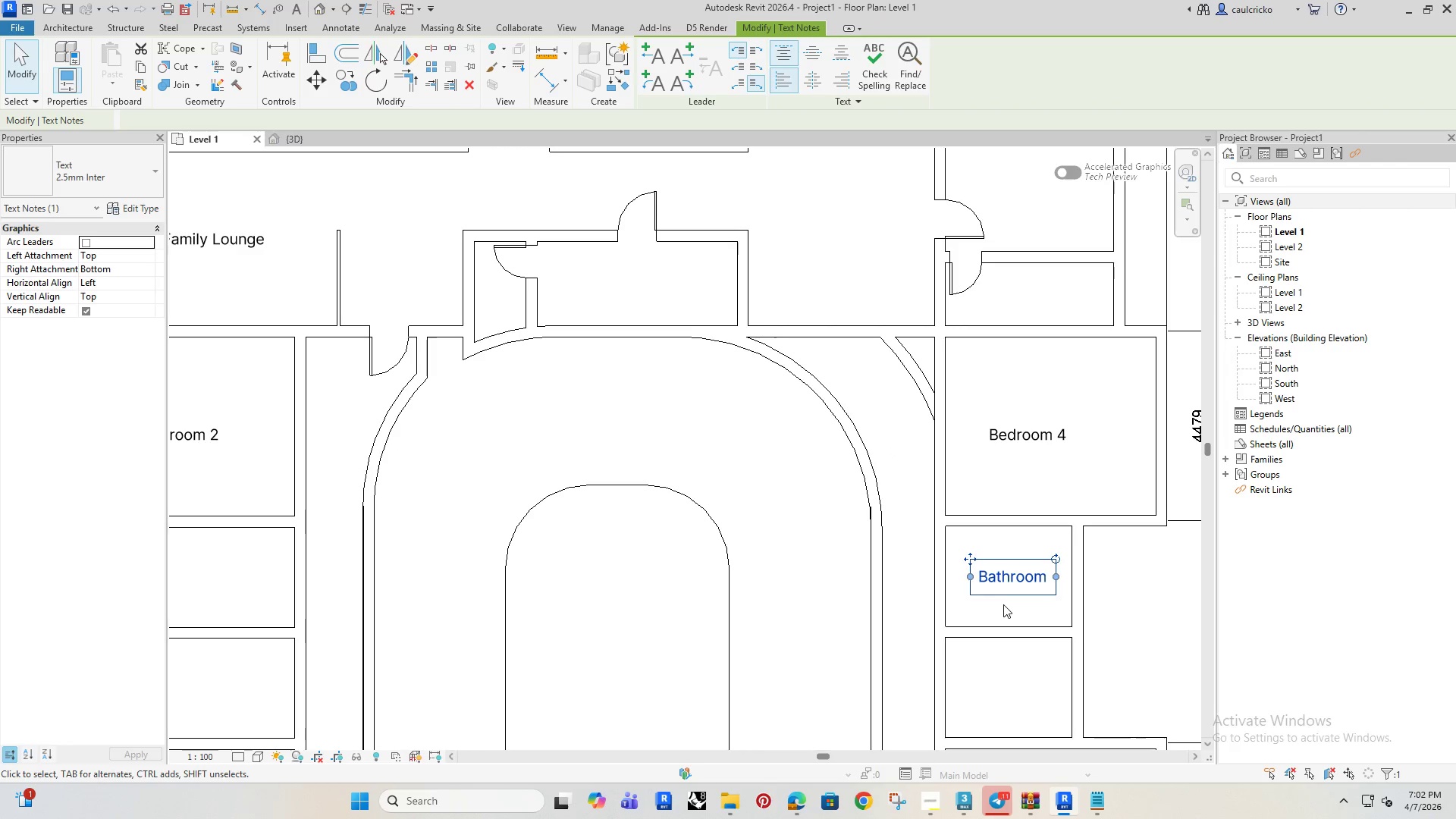 
key(ArrowLeft)
 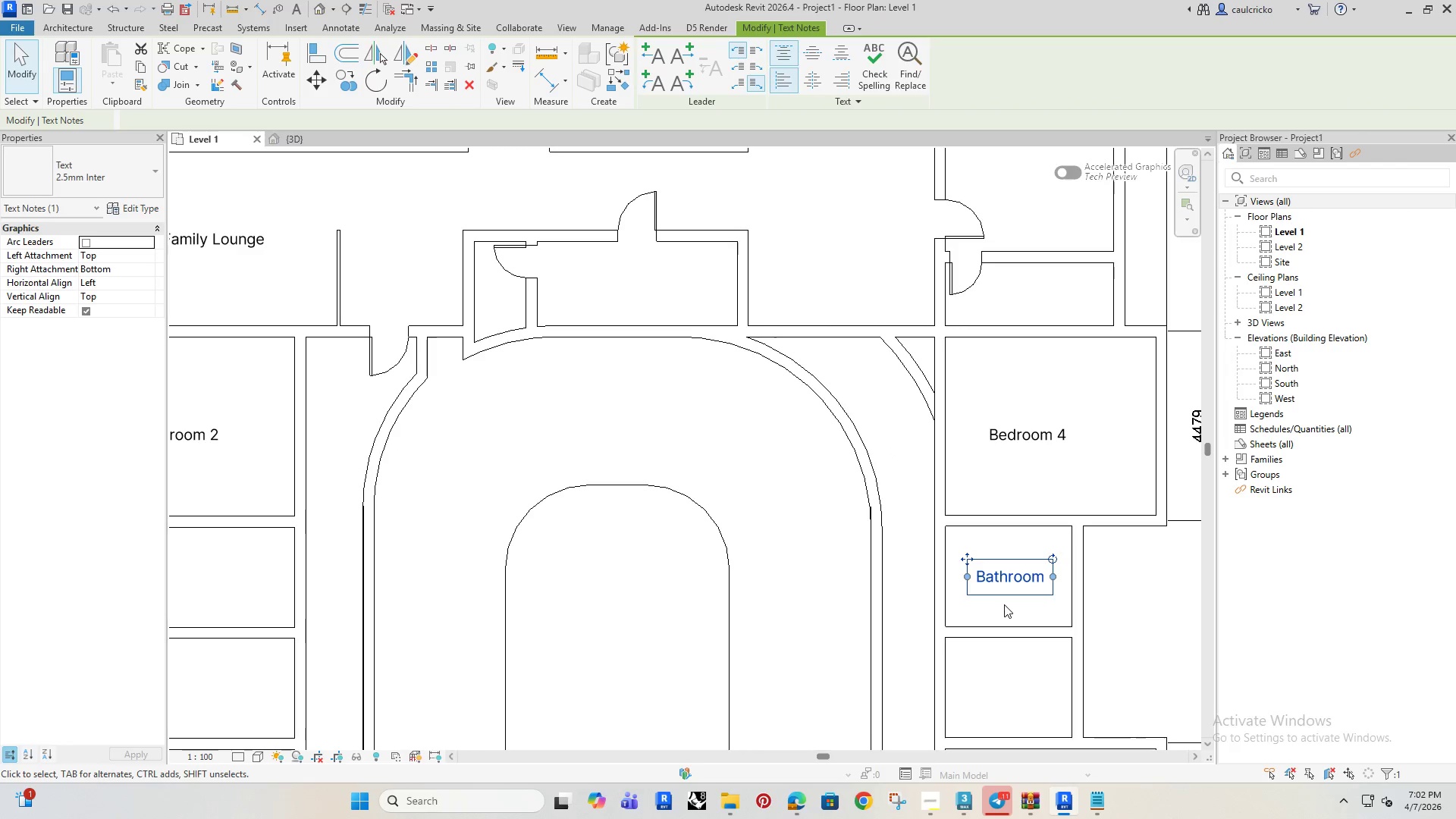 
key(ArrowLeft)
 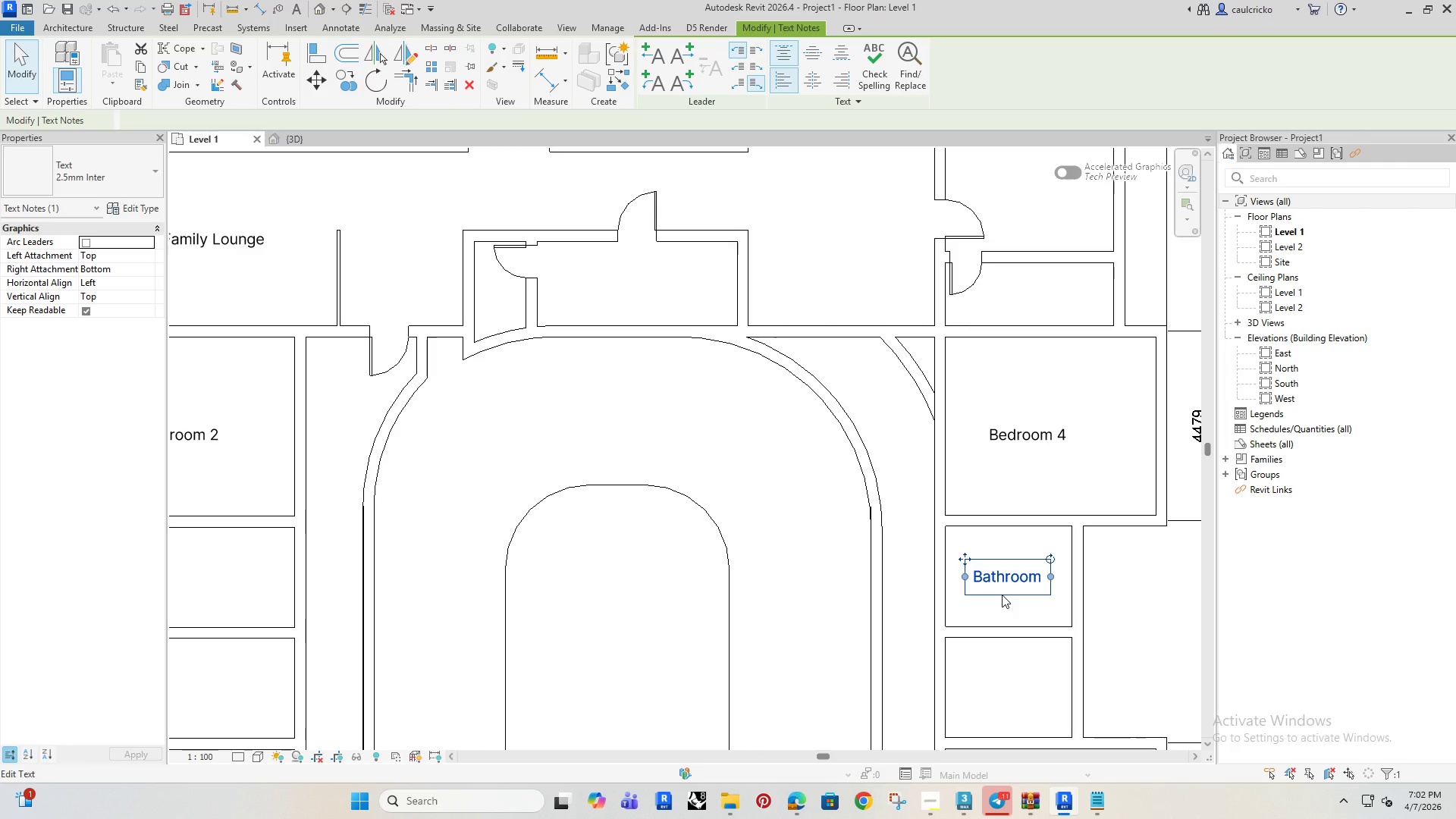 
key(C)
 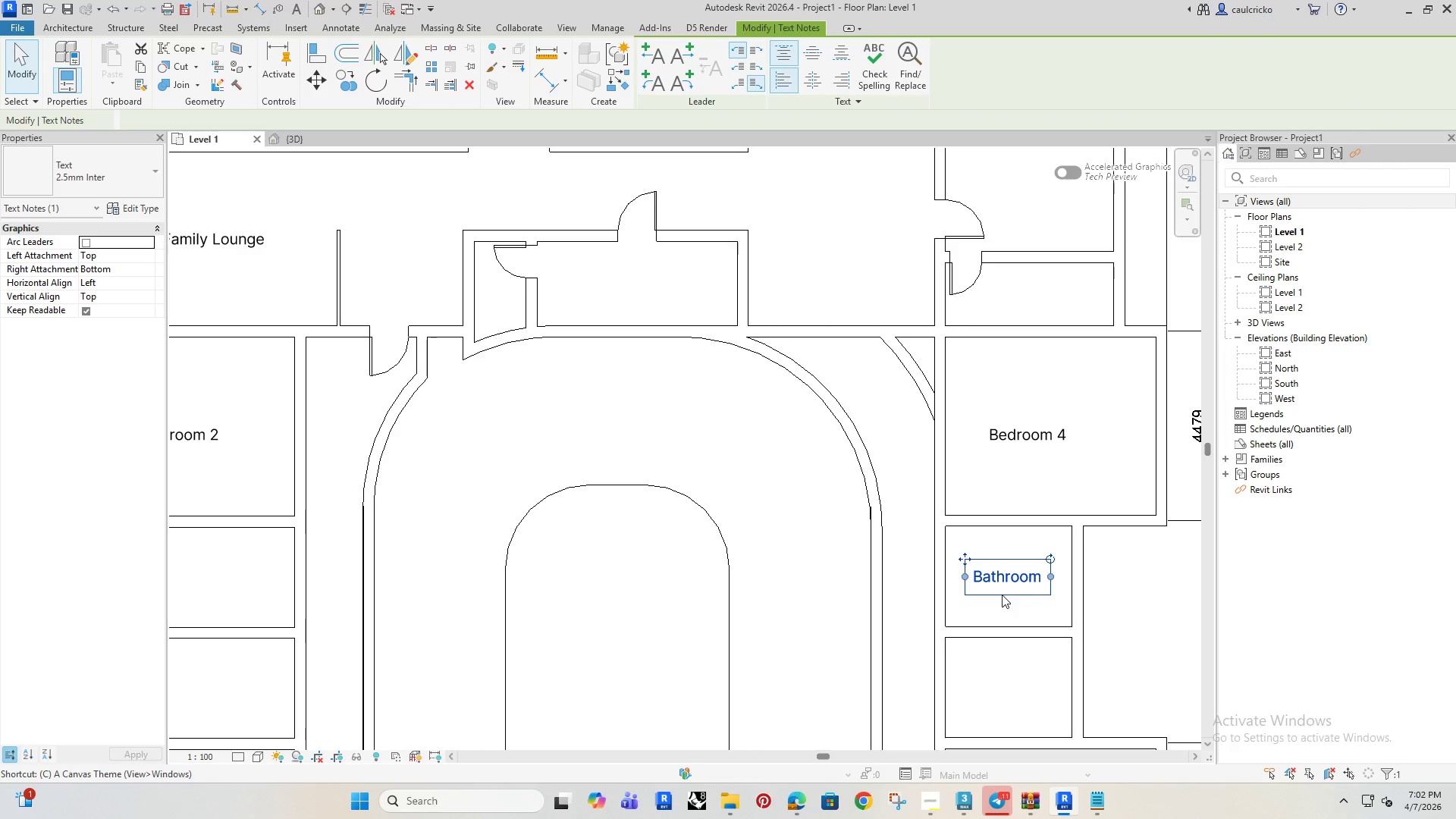 
left_click([997, 579])
 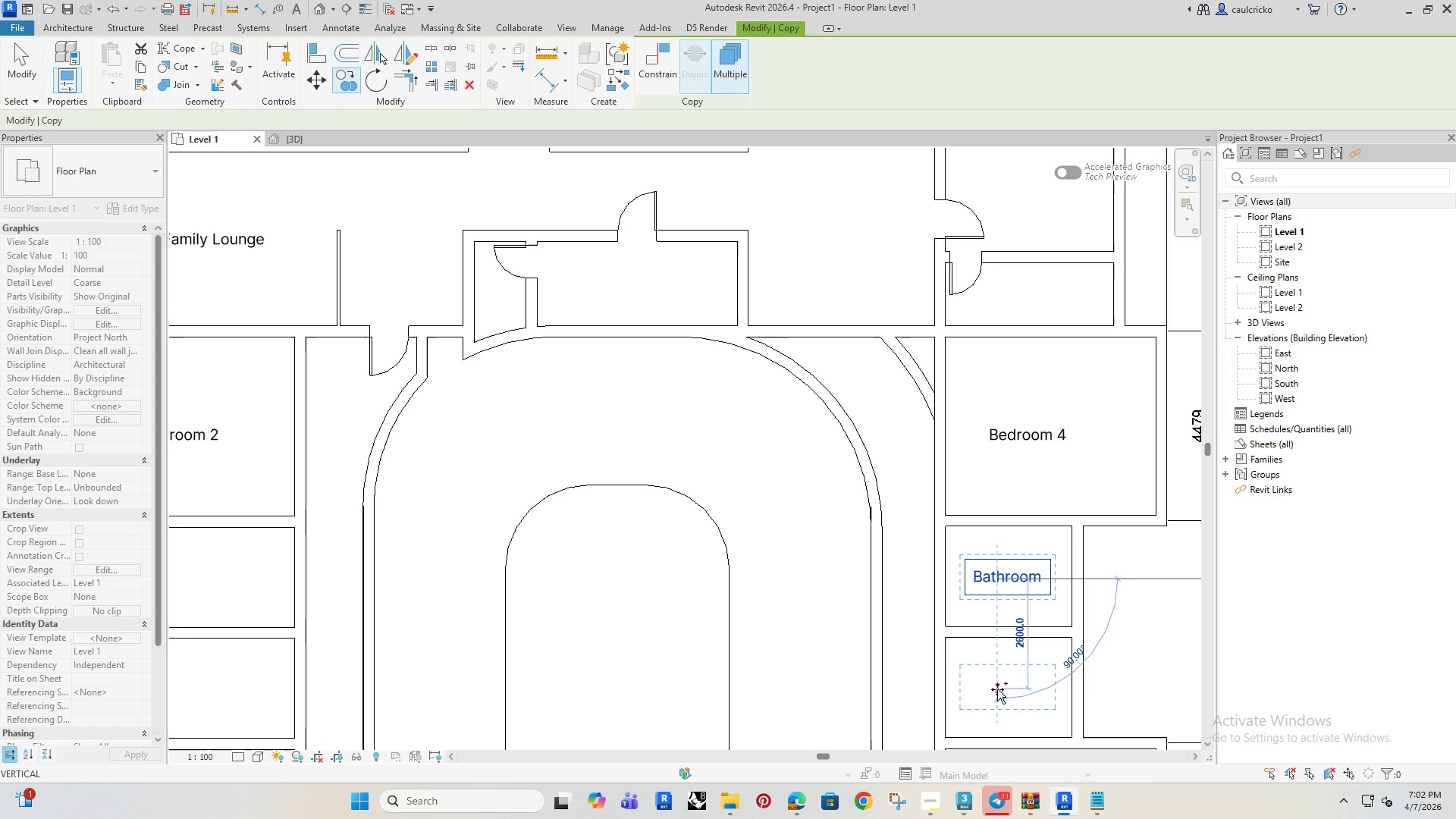 
left_click([997, 689])
 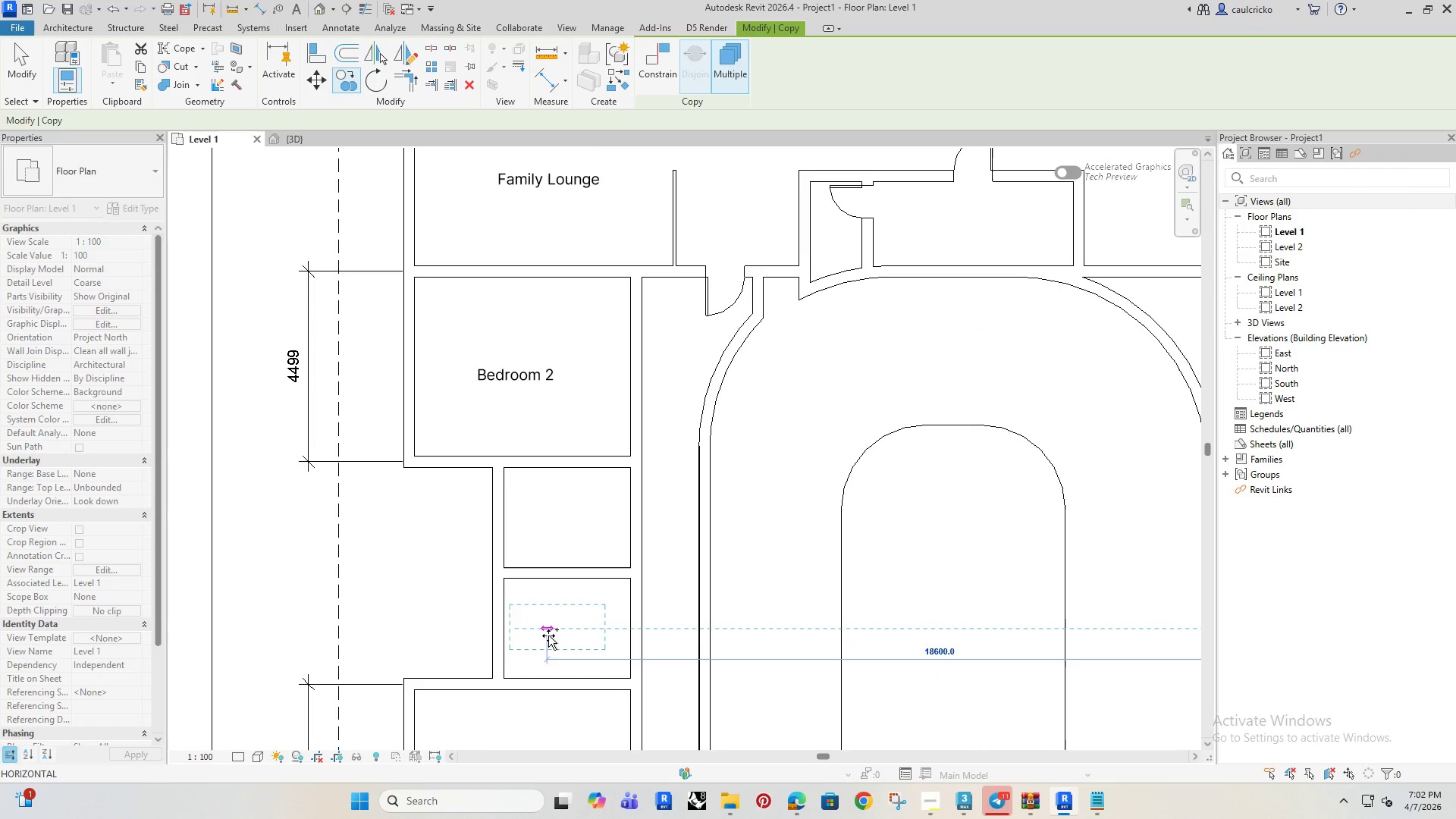 
left_click([558, 637])
 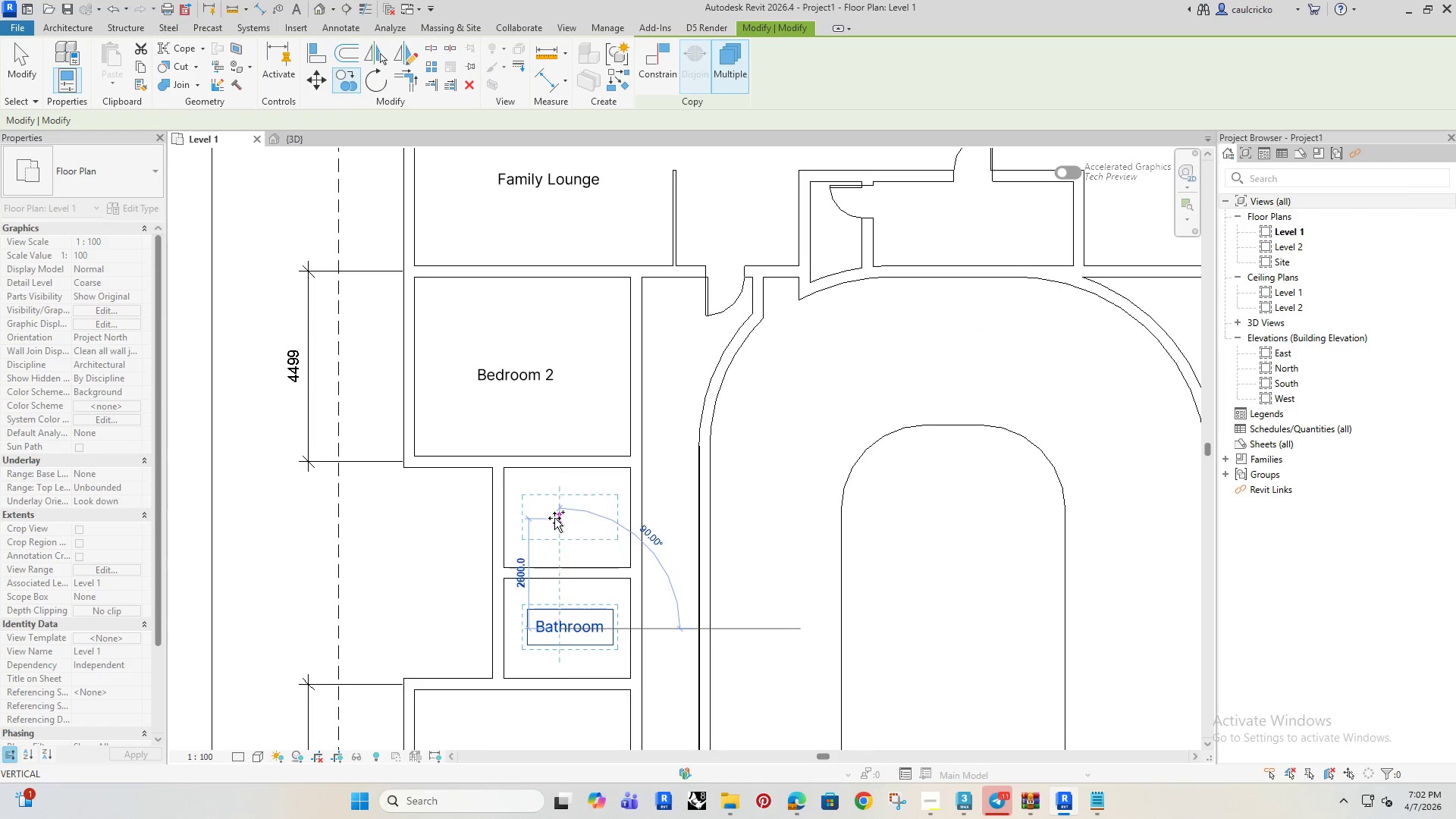 
left_click([554, 517])
 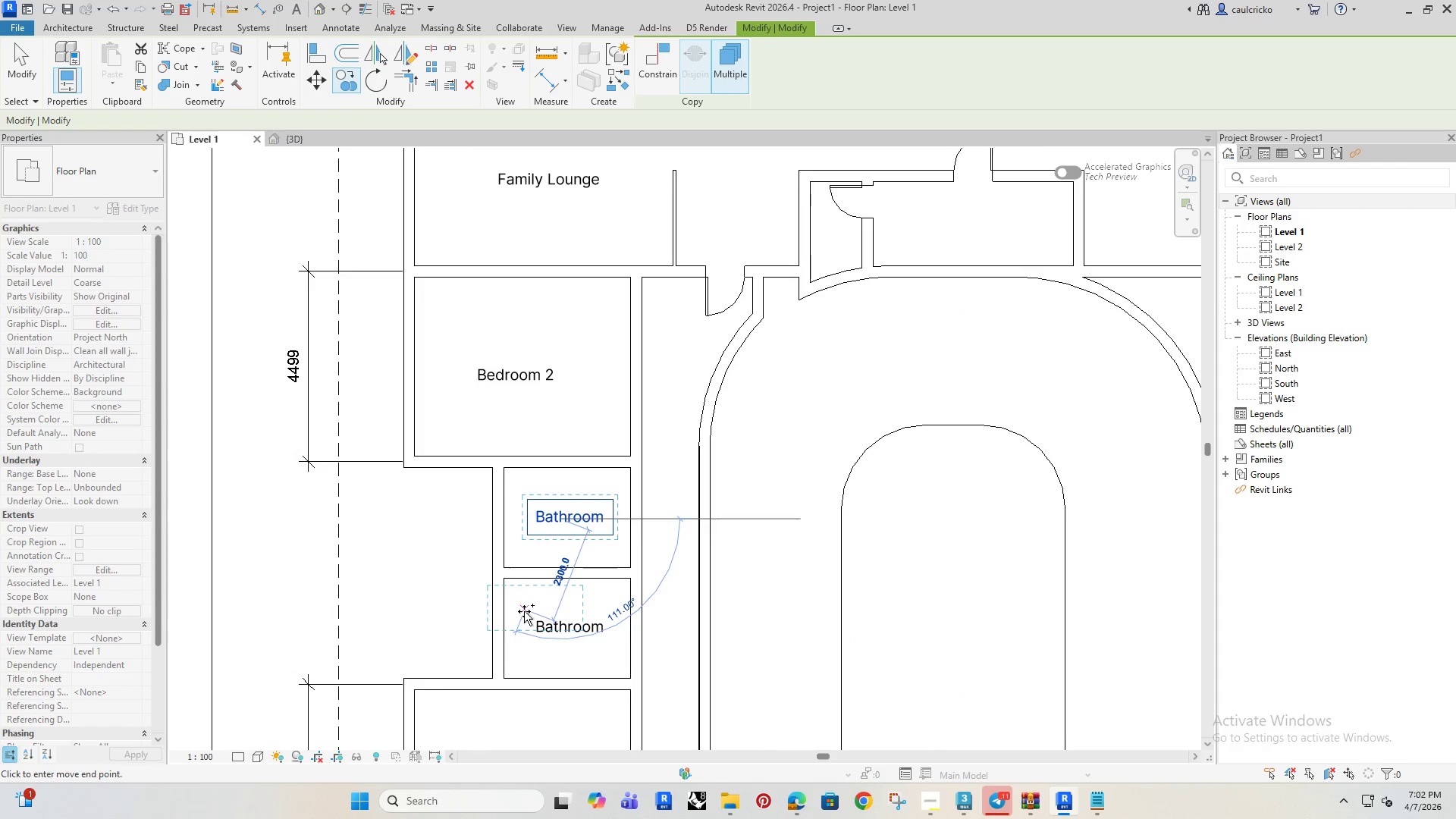 
scroll: coordinate [524, 612], scroll_direction: down, amount: 2.0
 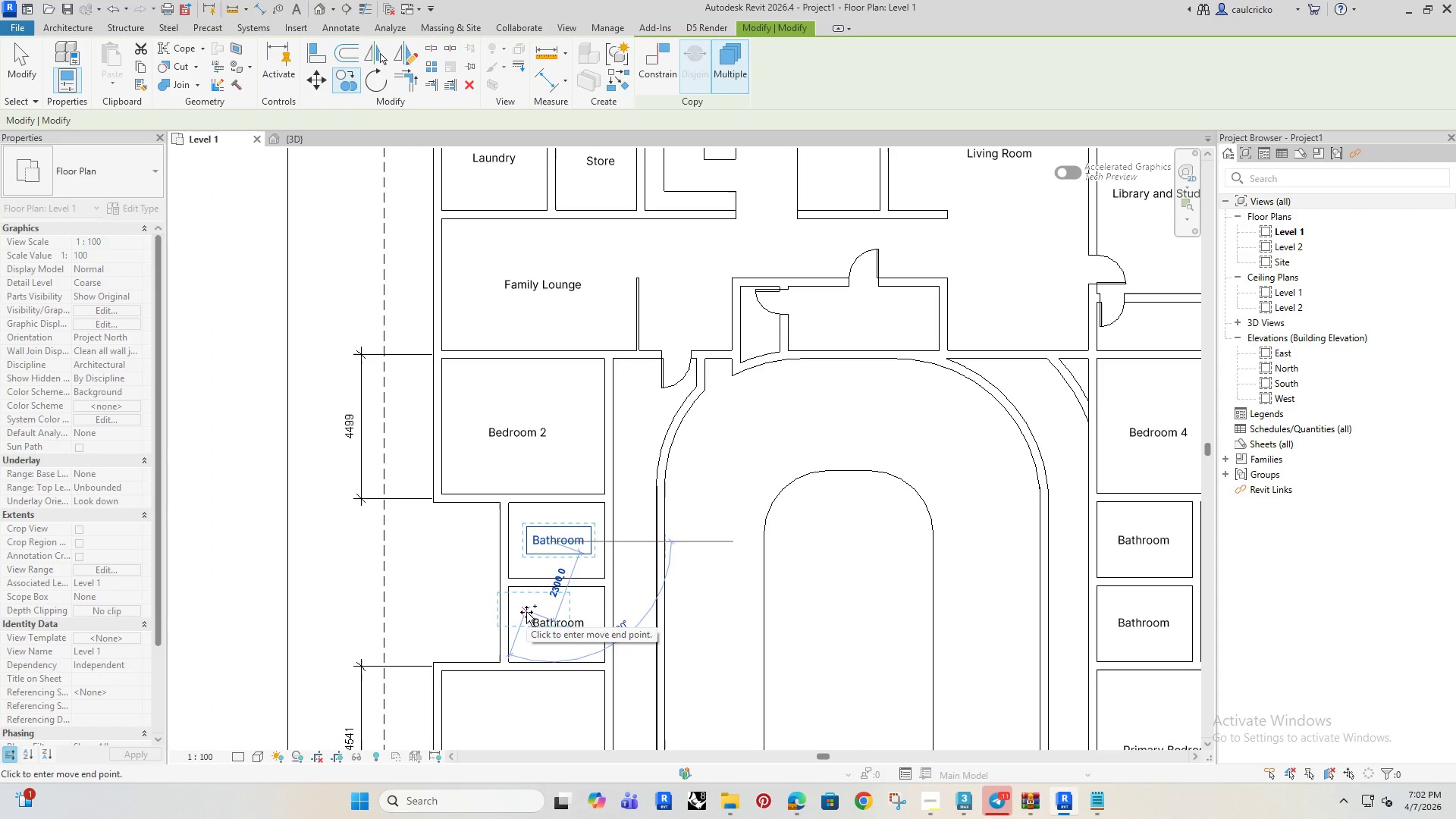 
key(Escape)
 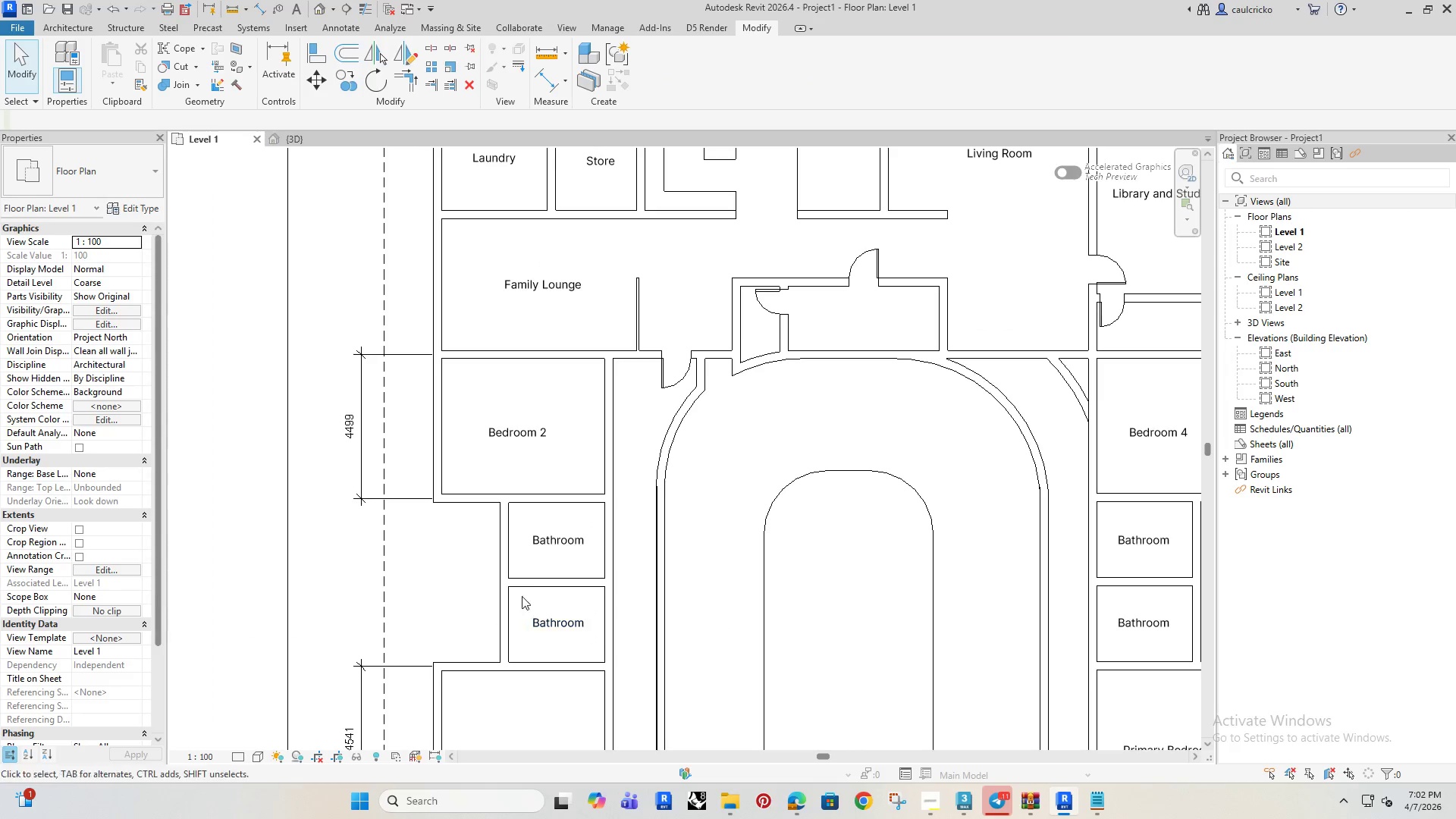 
scroll: coordinate [531, 641], scroll_direction: down, amount: 5.0
 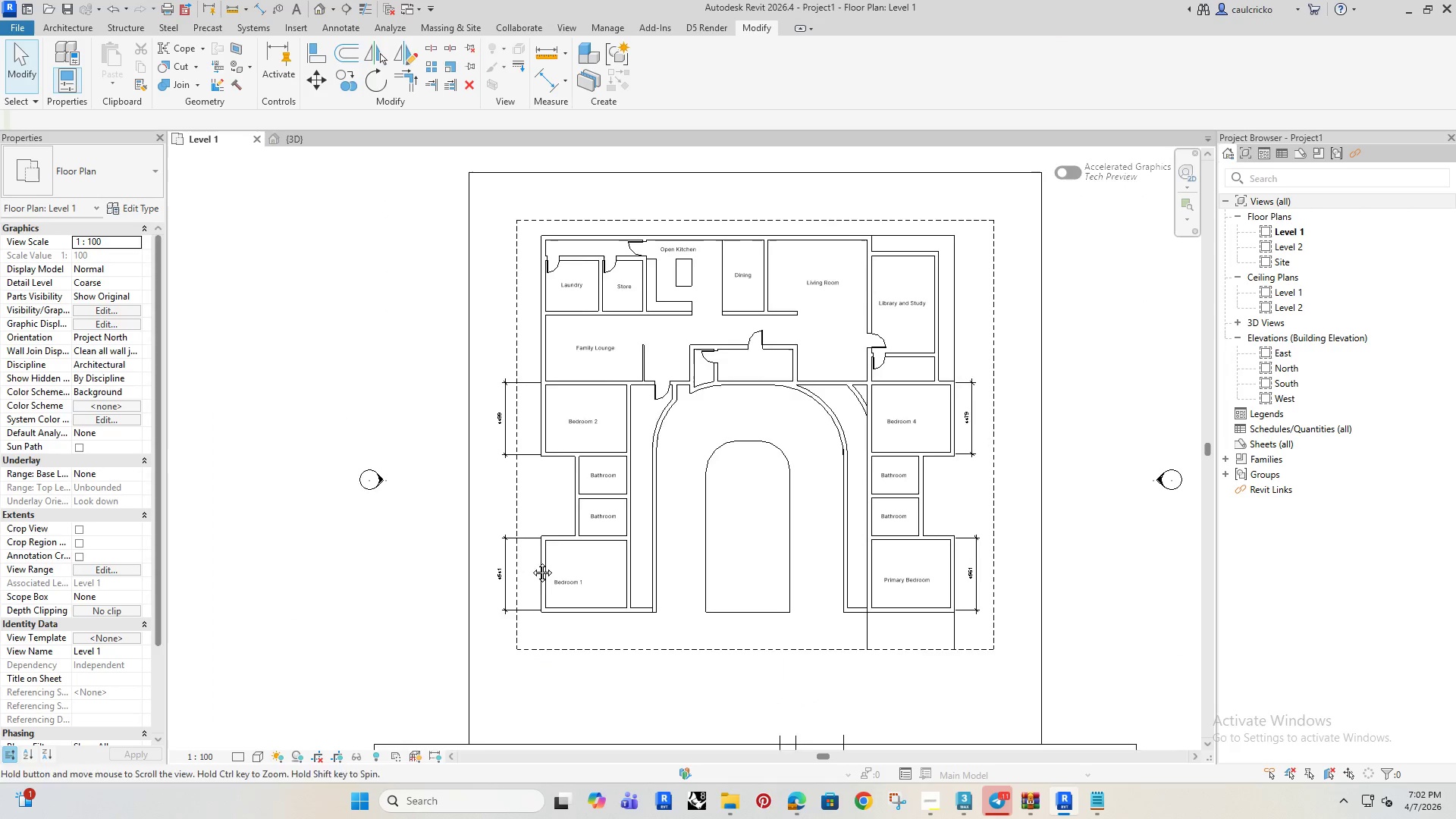 
scroll: coordinate [582, 560], scroll_direction: up, amount: 3.0
 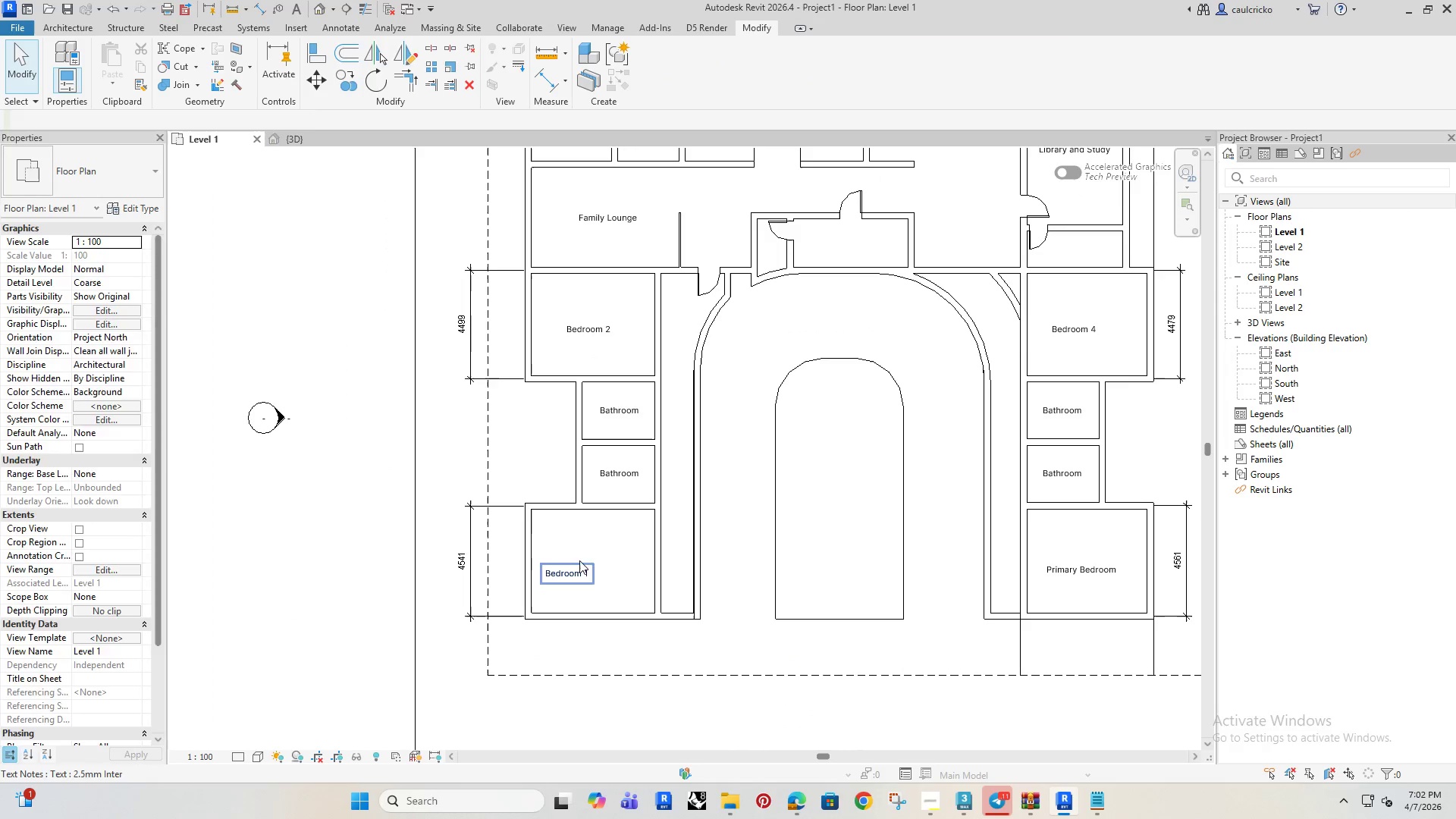 
left_click([579, 560])
 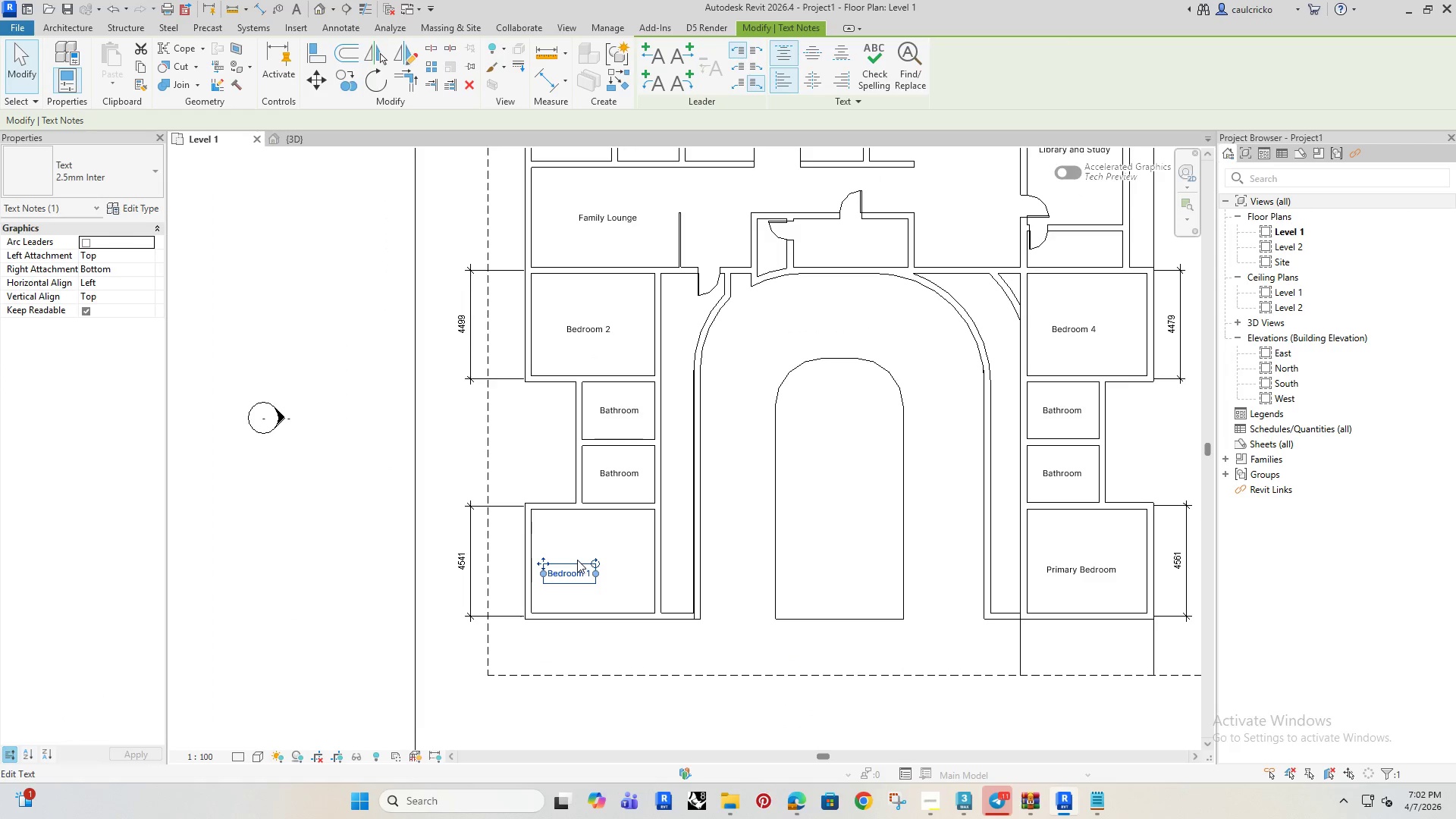 
hold_key(key=ArrowRight, duration=0.81)
 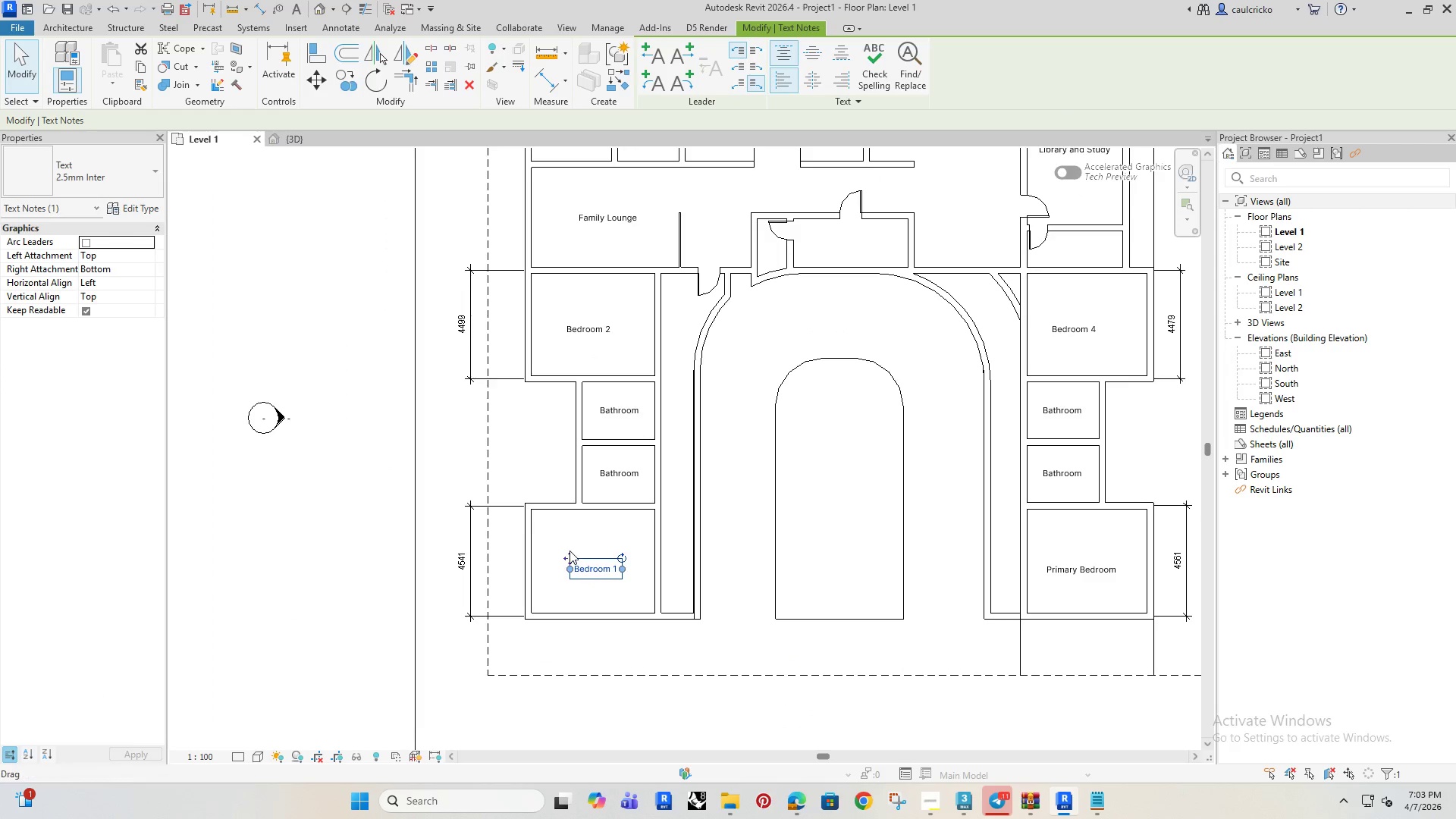 
key(ArrowUp)
 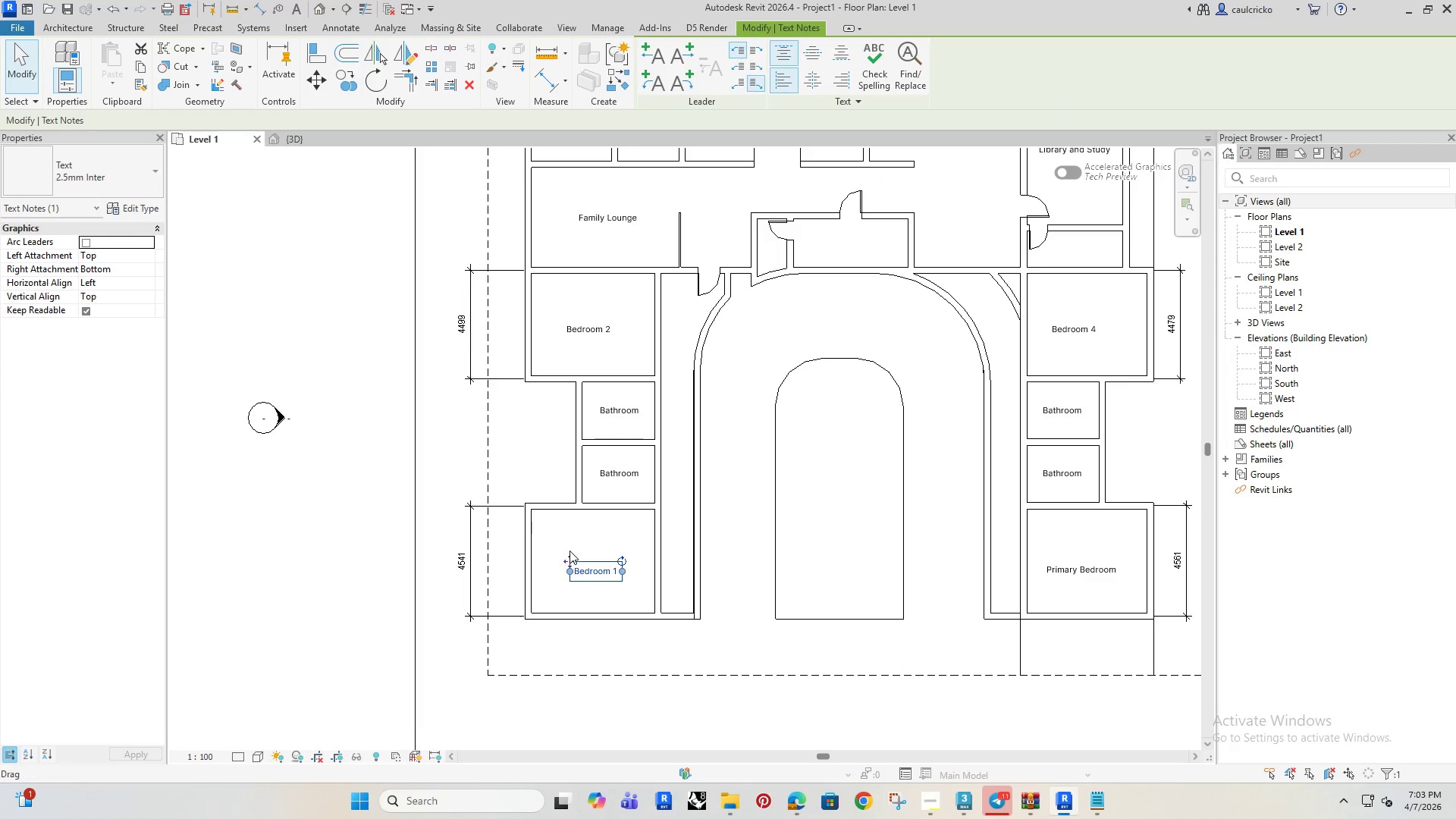 
key(ArrowUp)
 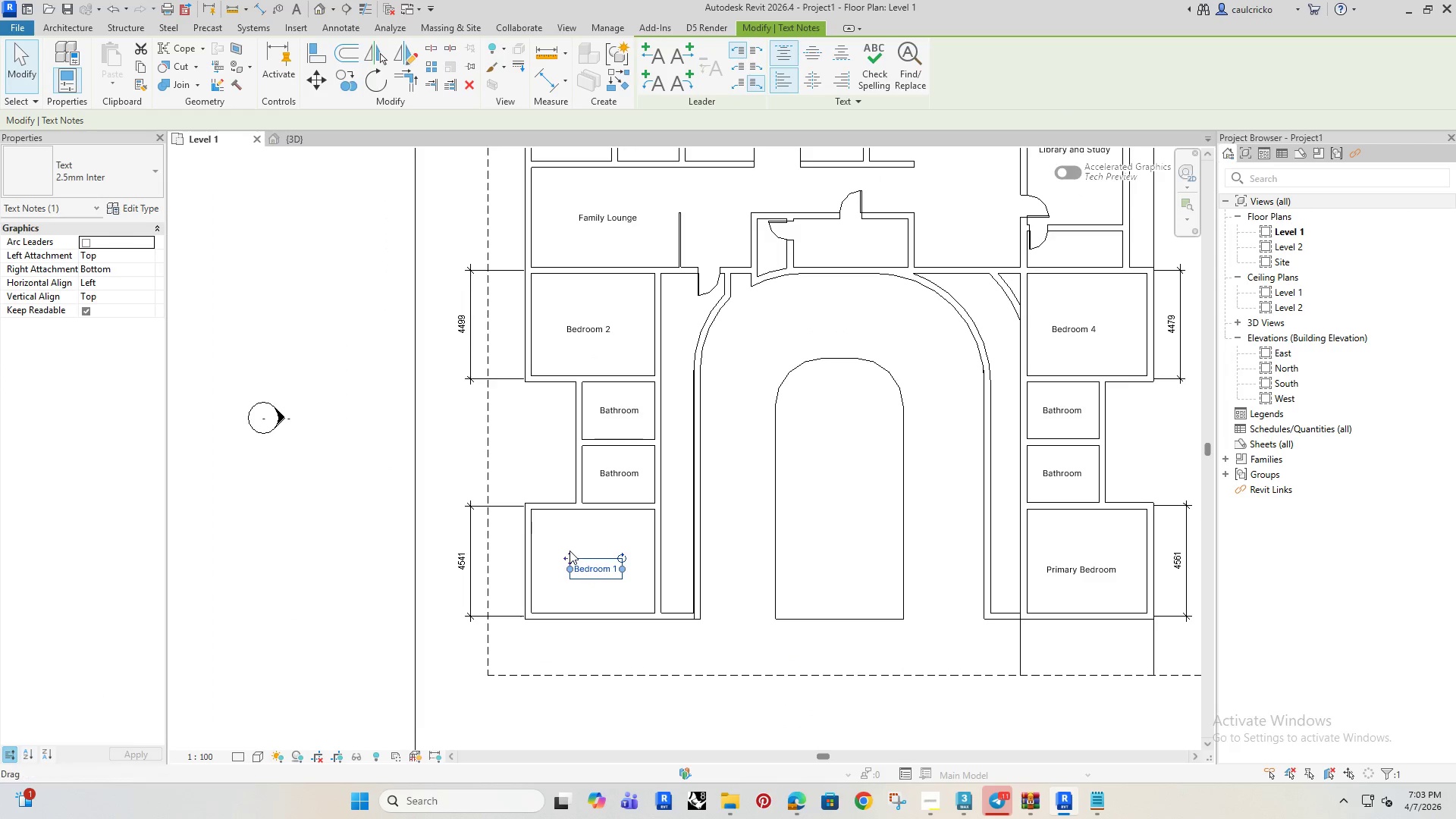 
hold_key(key=ArrowUp, duration=0.31)
 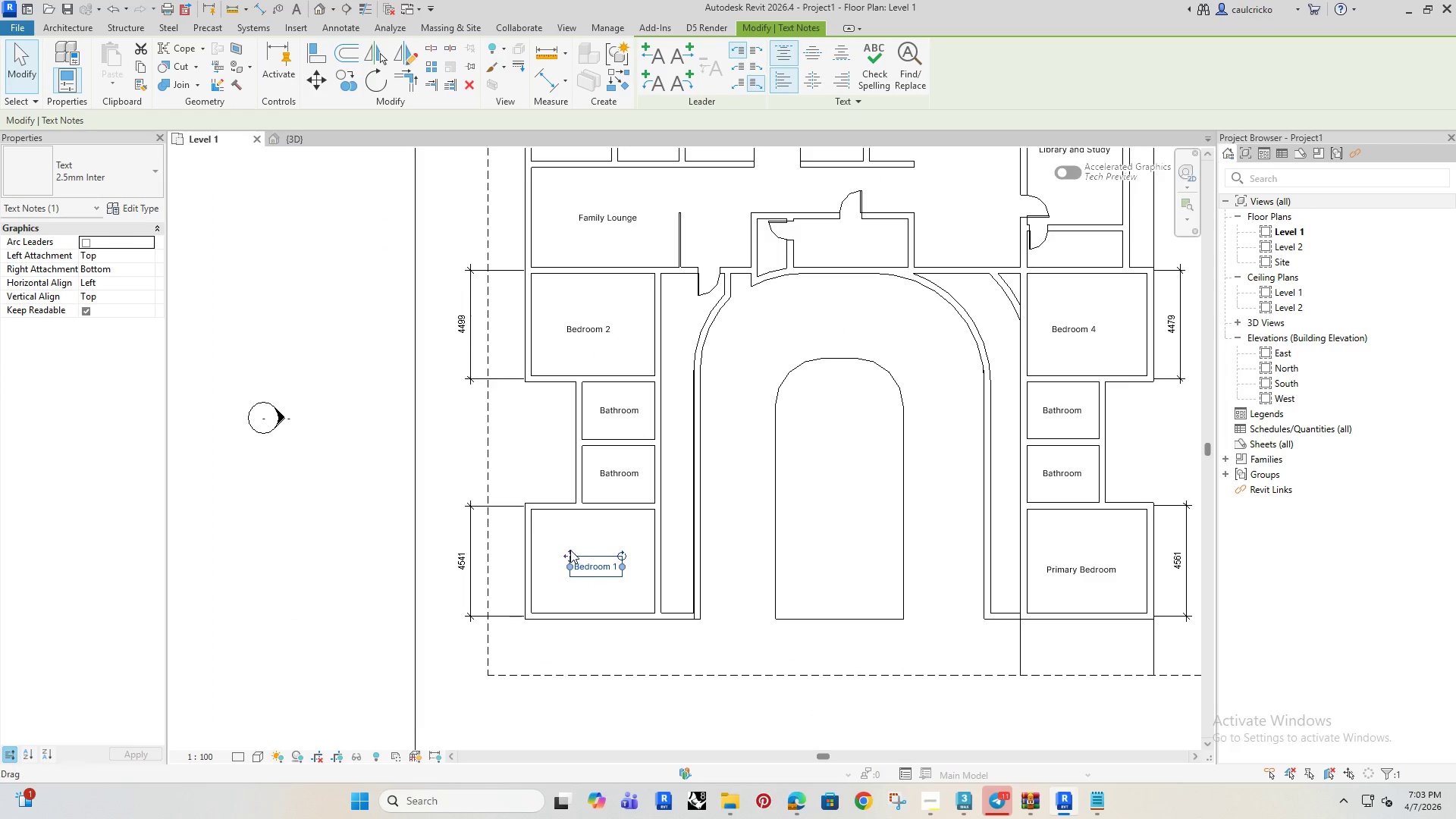 
key(ArrowUp)
 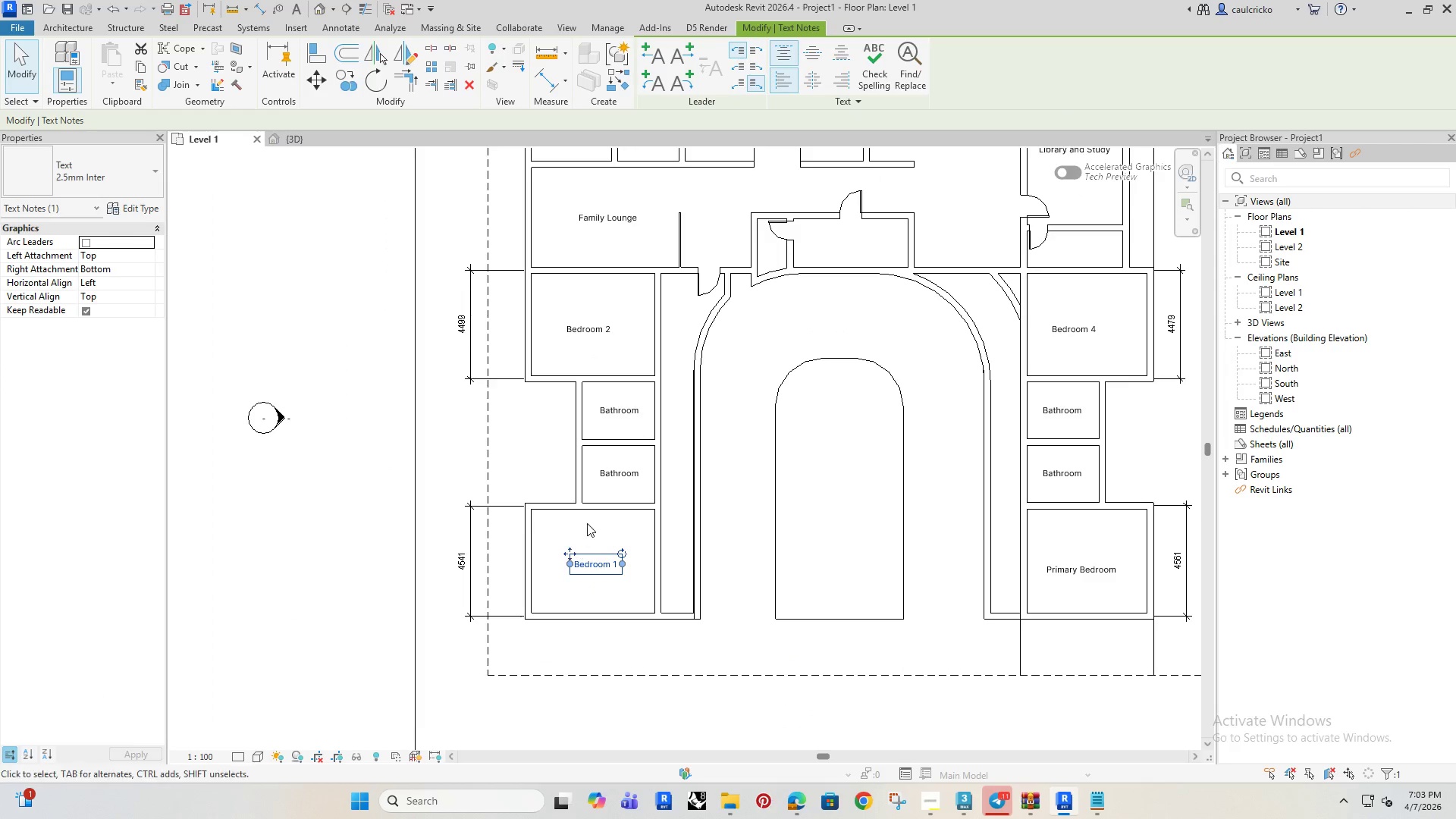 
key(ArrowUp)
 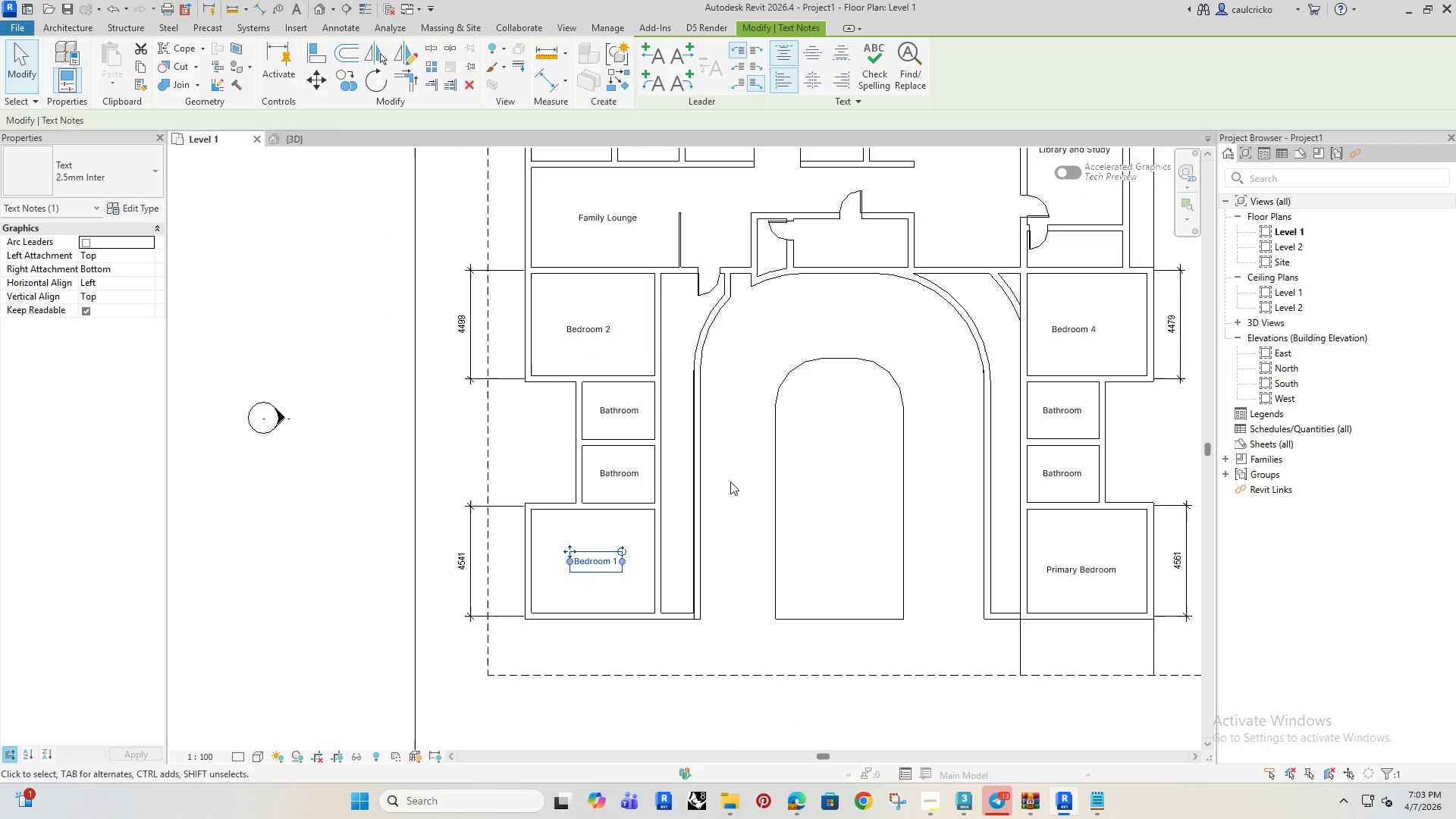 
scroll: coordinate [657, 410], scroll_direction: up, amount: 9.0
 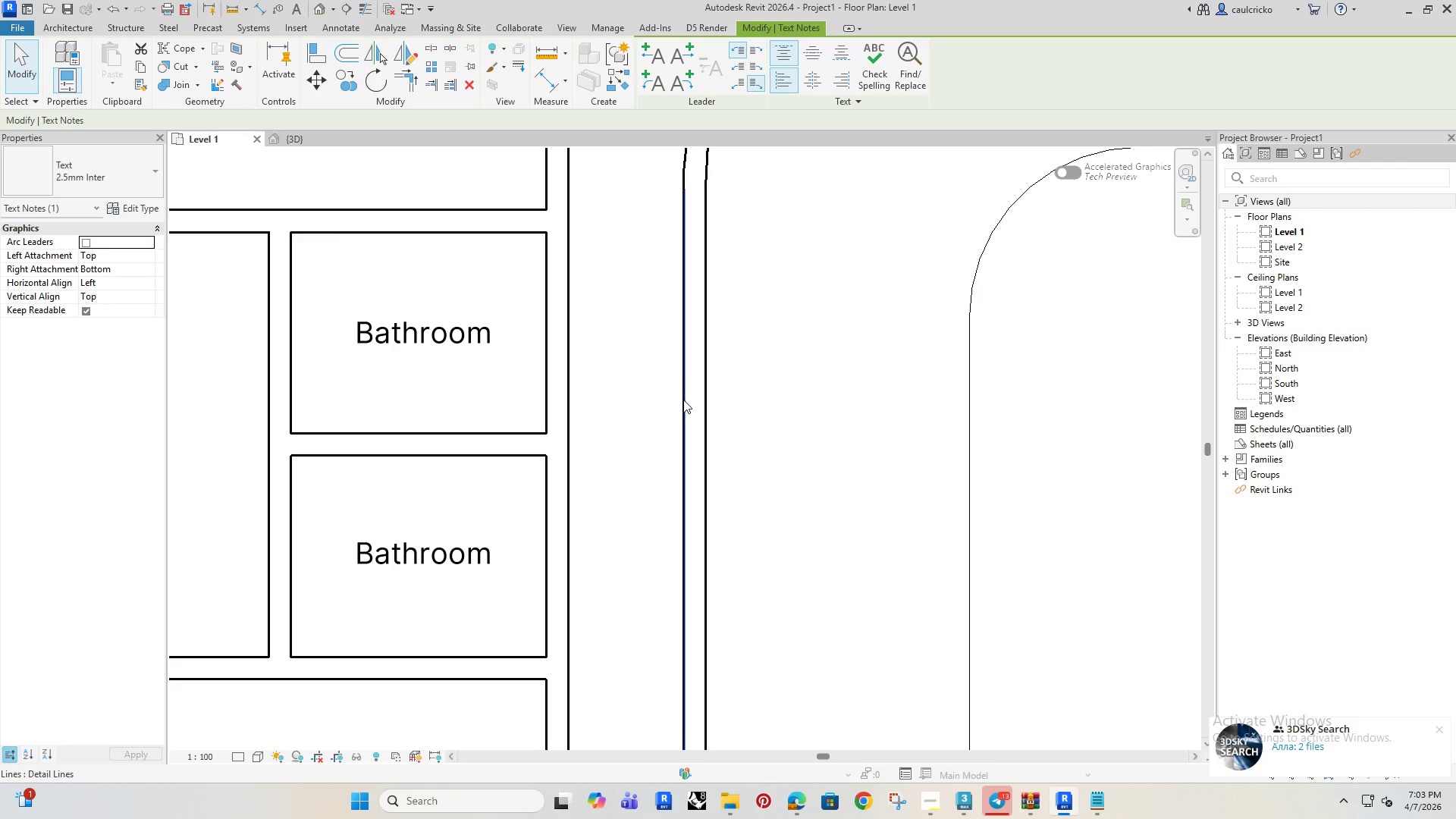 
left_click([683, 401])
 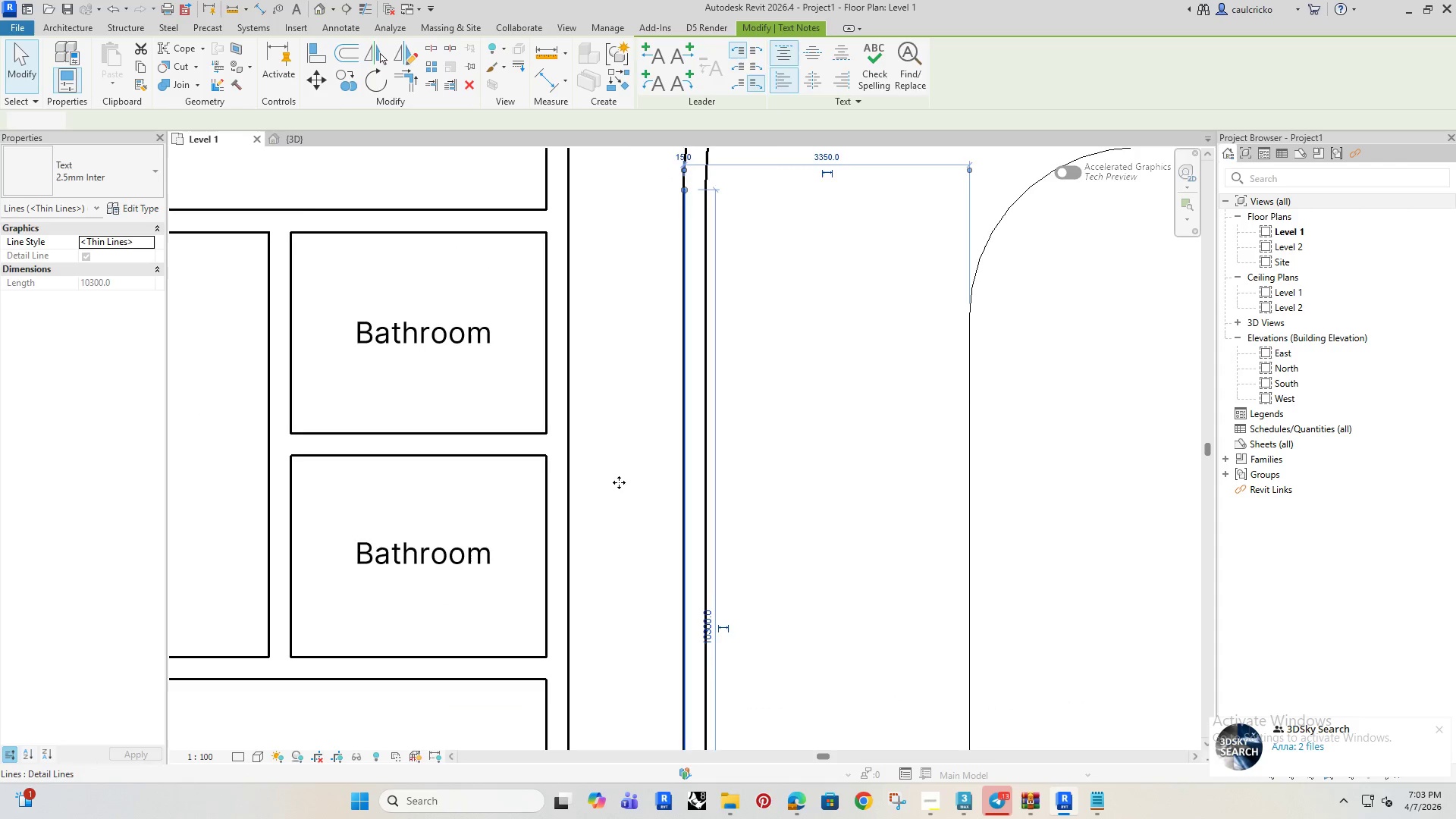 
scroll: coordinate [623, 488], scroll_direction: down, amount: 6.0
 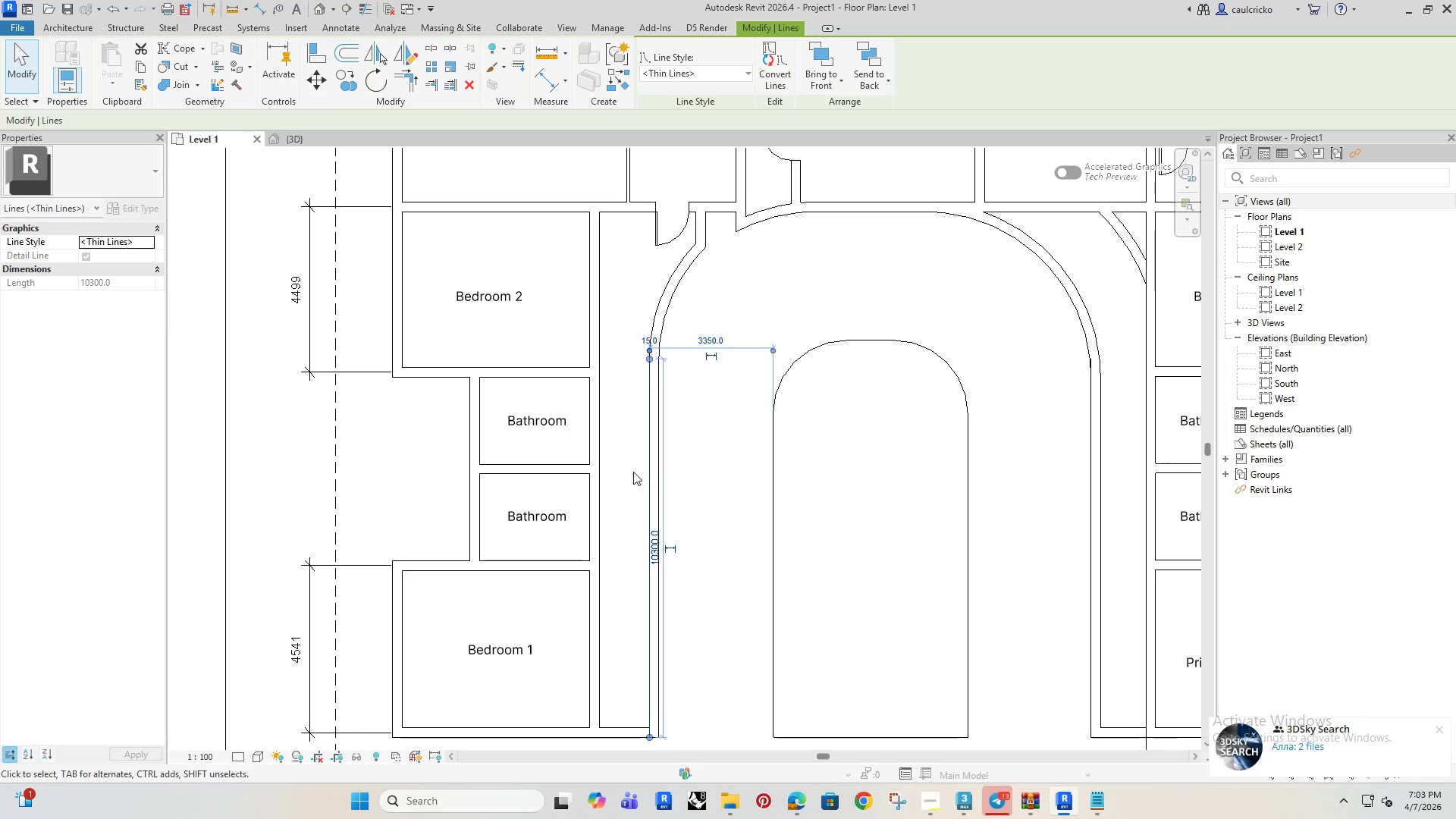 
key(Delete)
 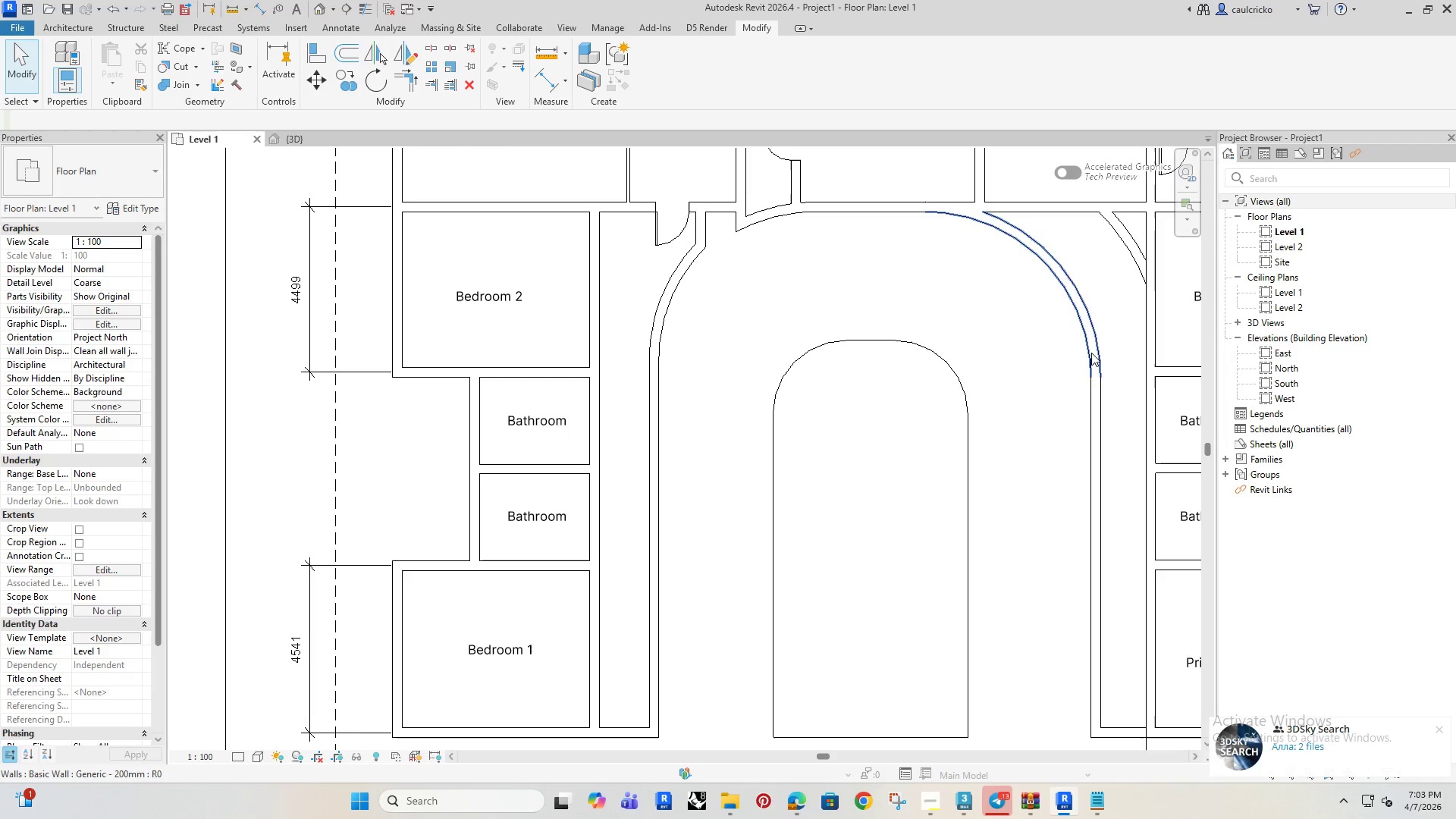 
left_click([1089, 369])
 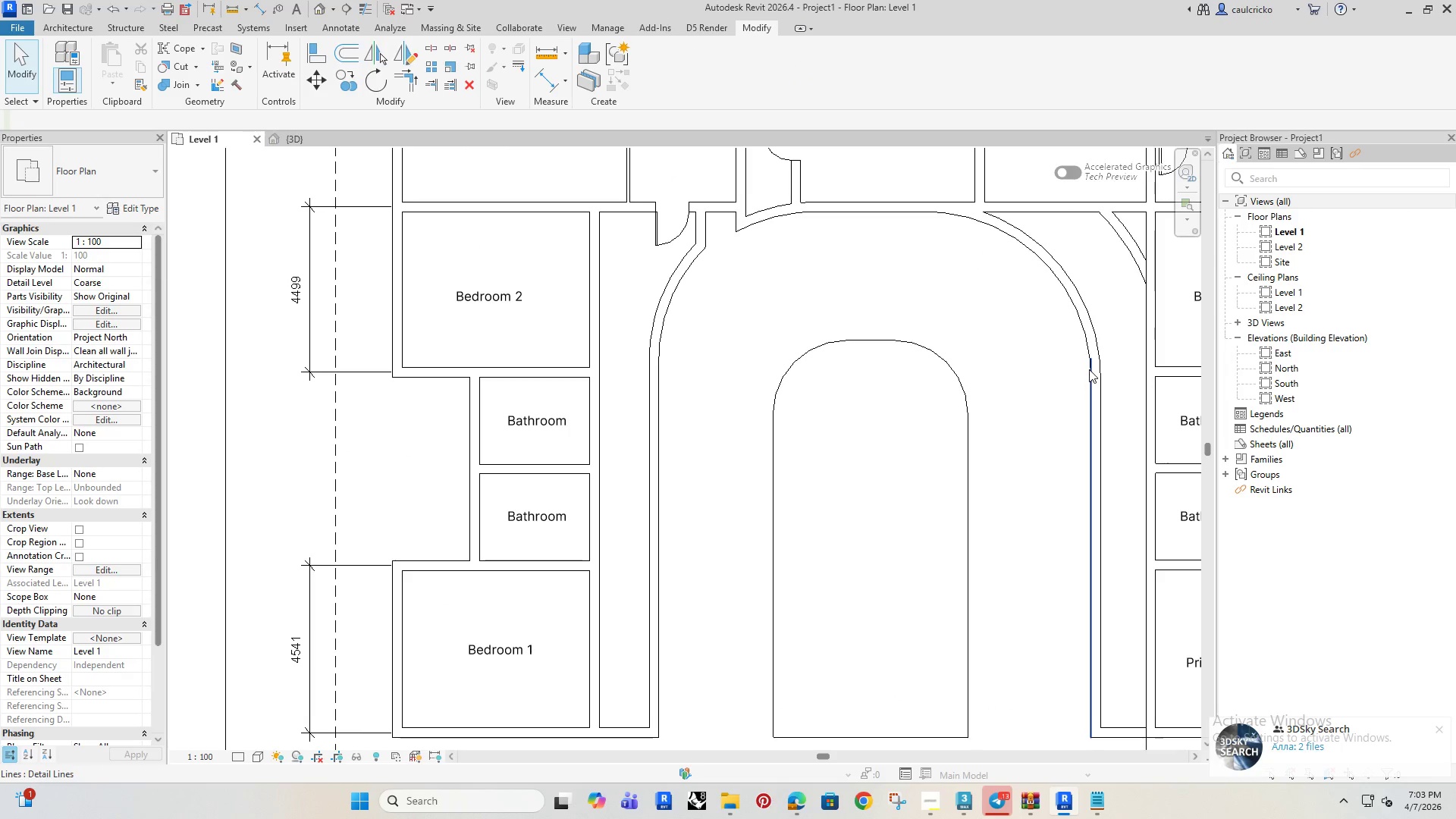 
key(Delete)
 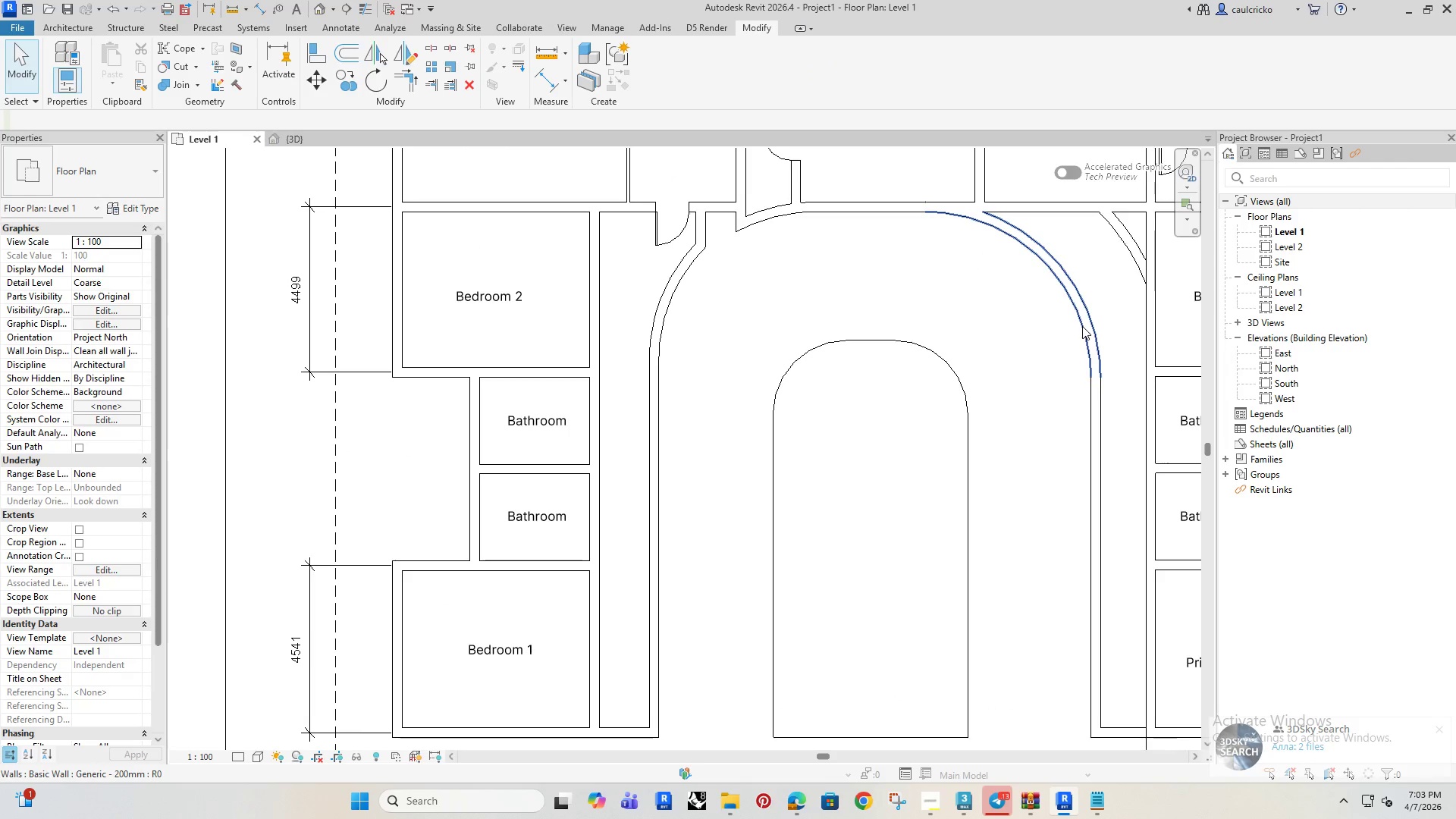 
key(Tab)
 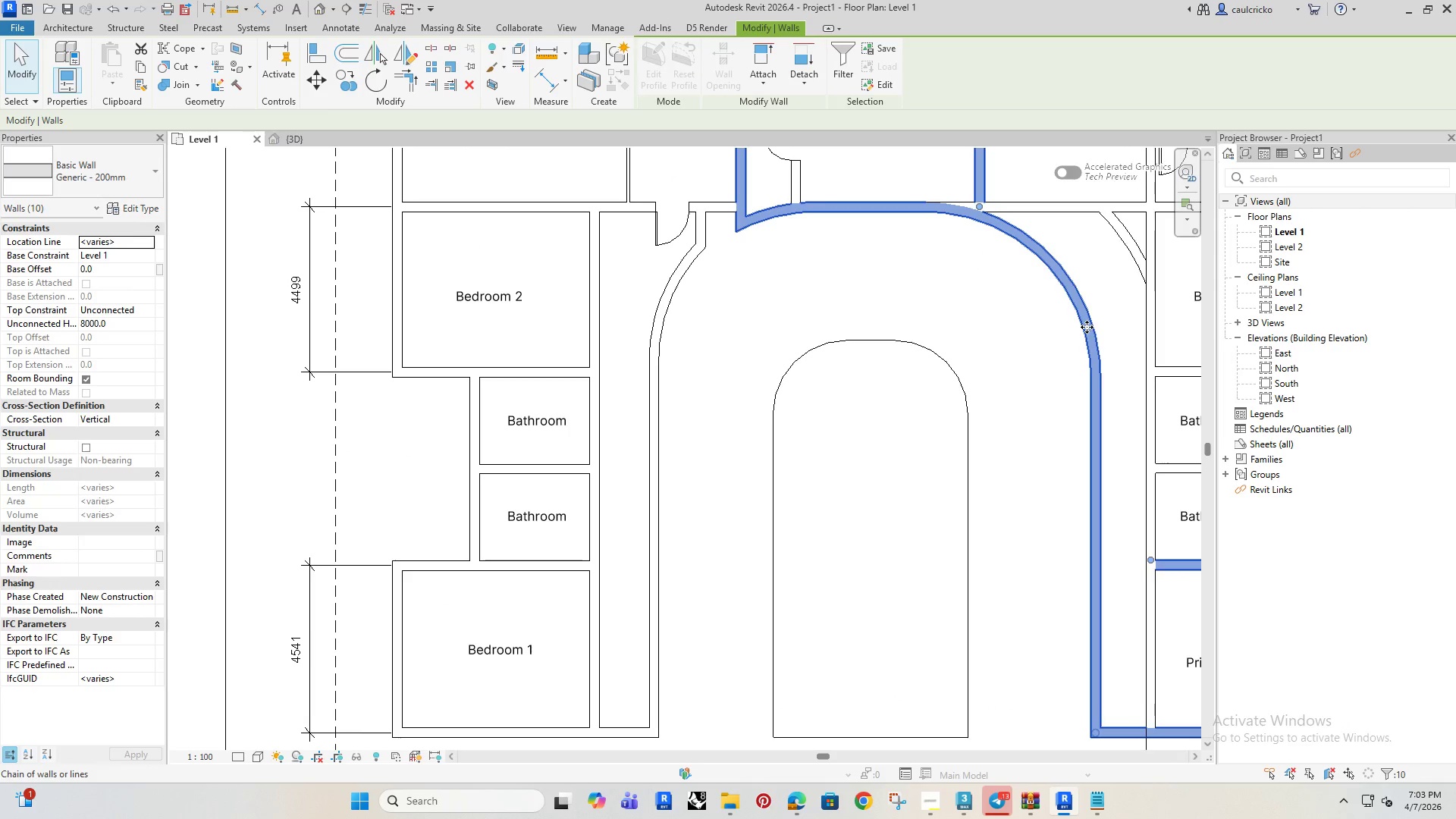 
key(Tab)
 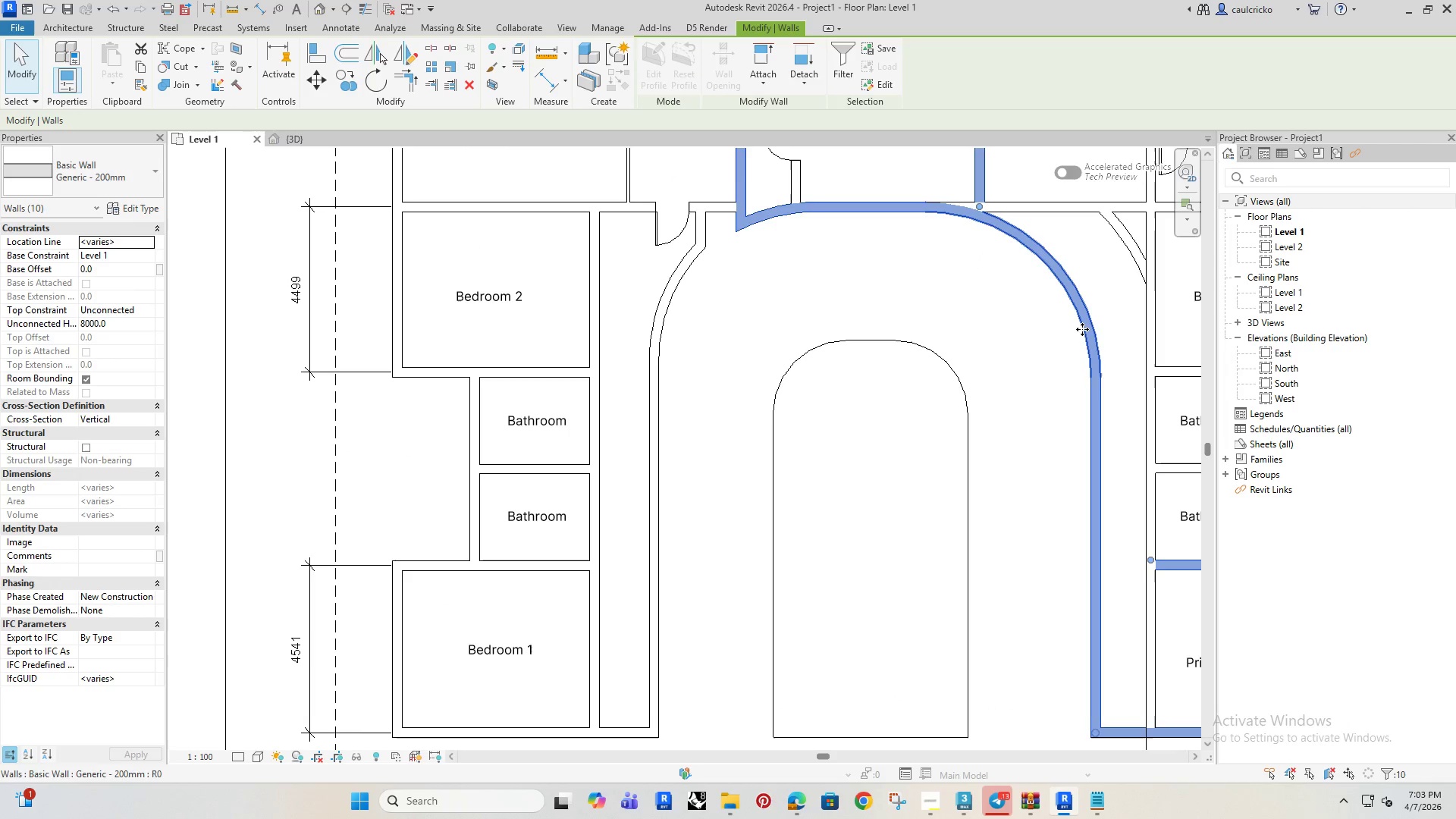 
key(Tab)
 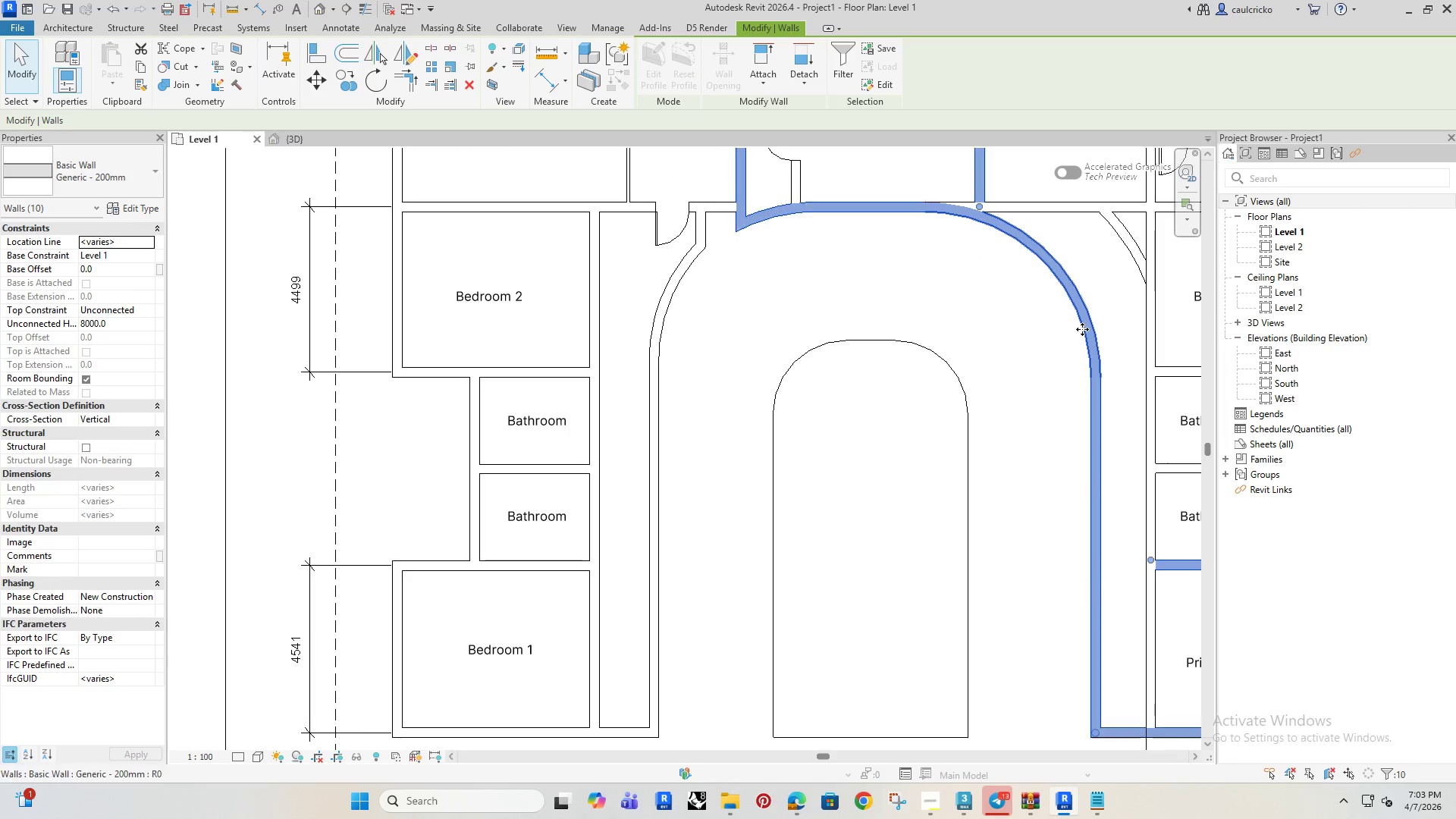 
key(Tab)
 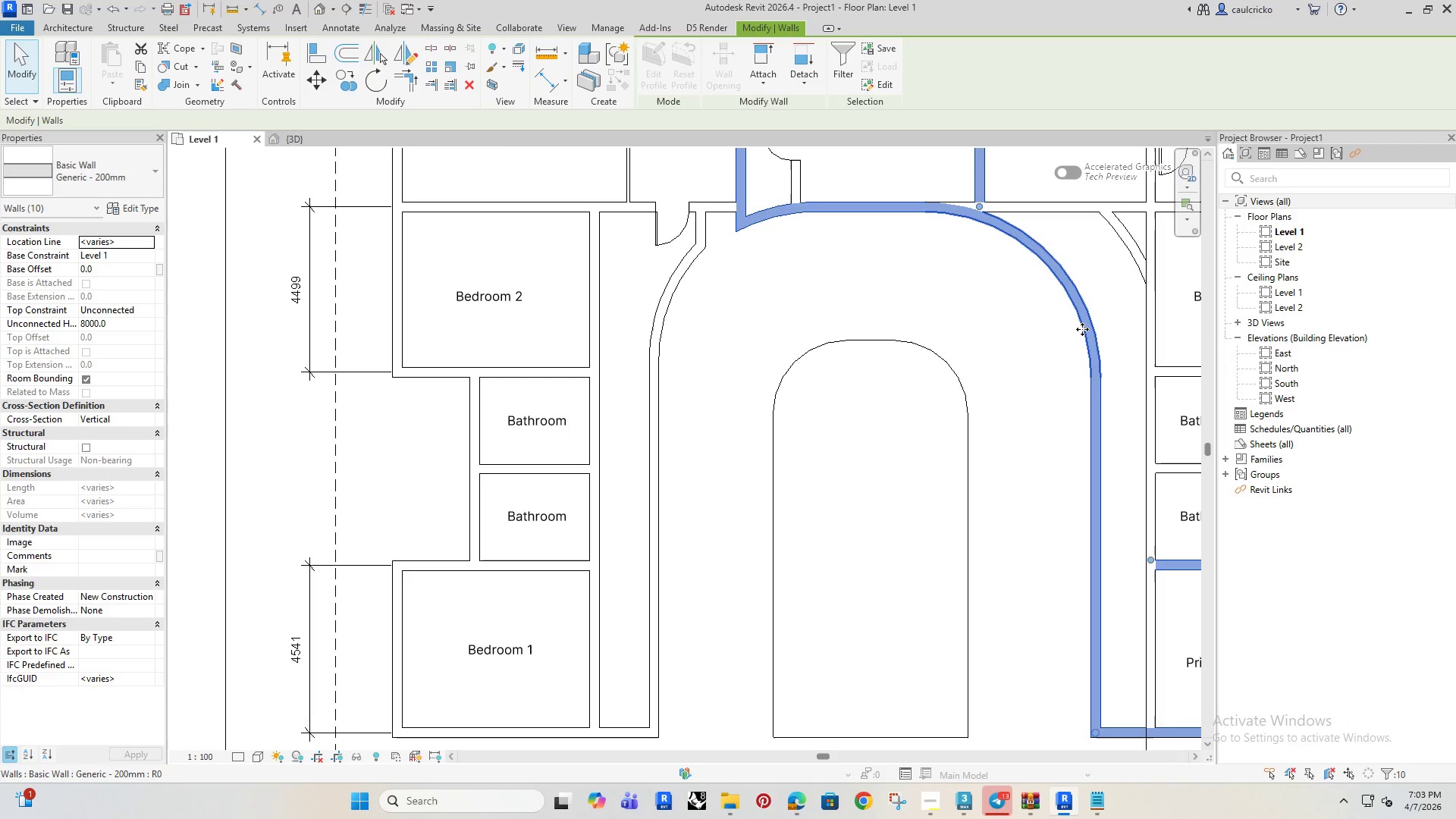 
left_click([1082, 329])
 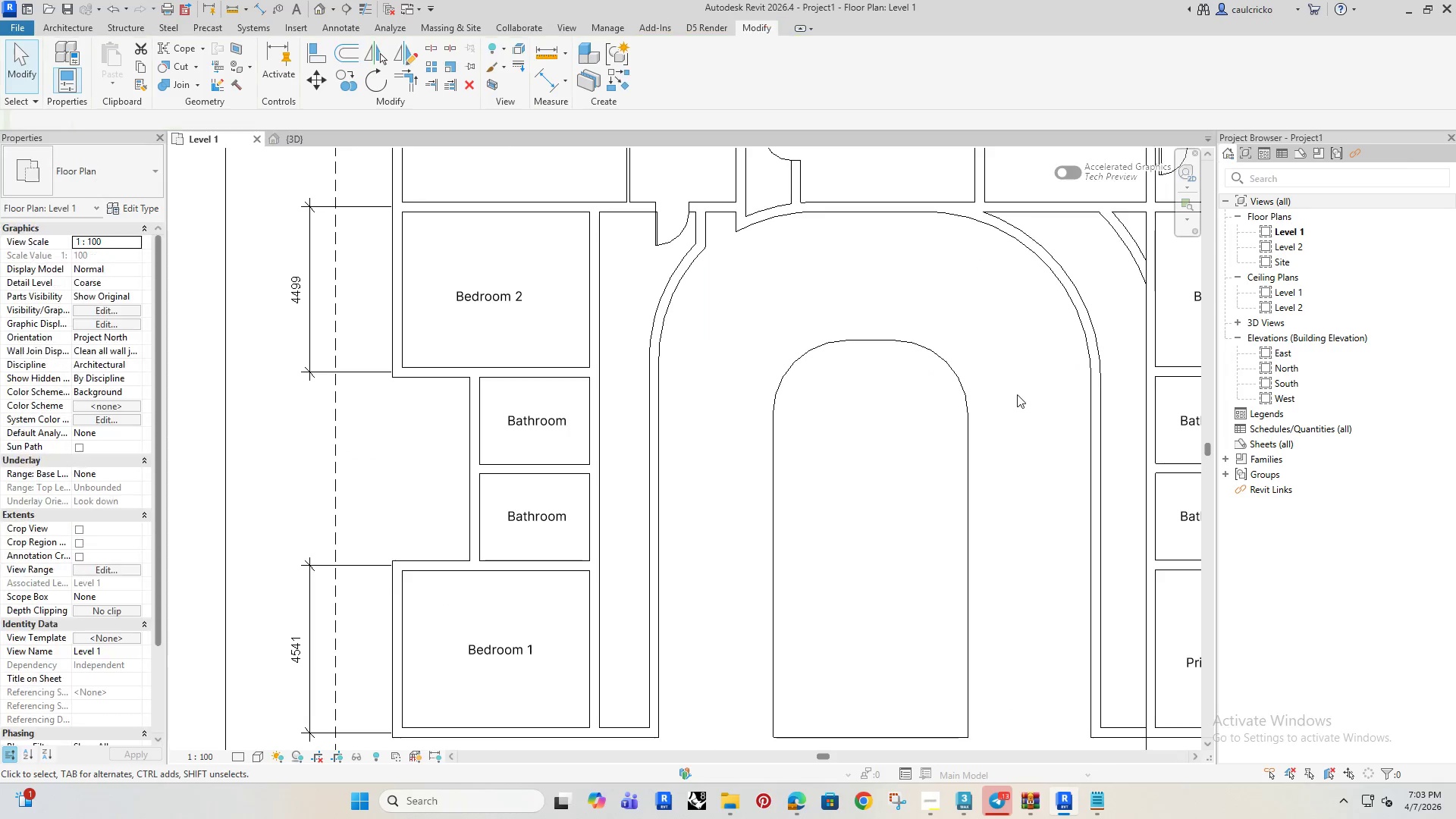 
scroll: coordinate [976, 441], scroll_direction: down, amount: 5.0
 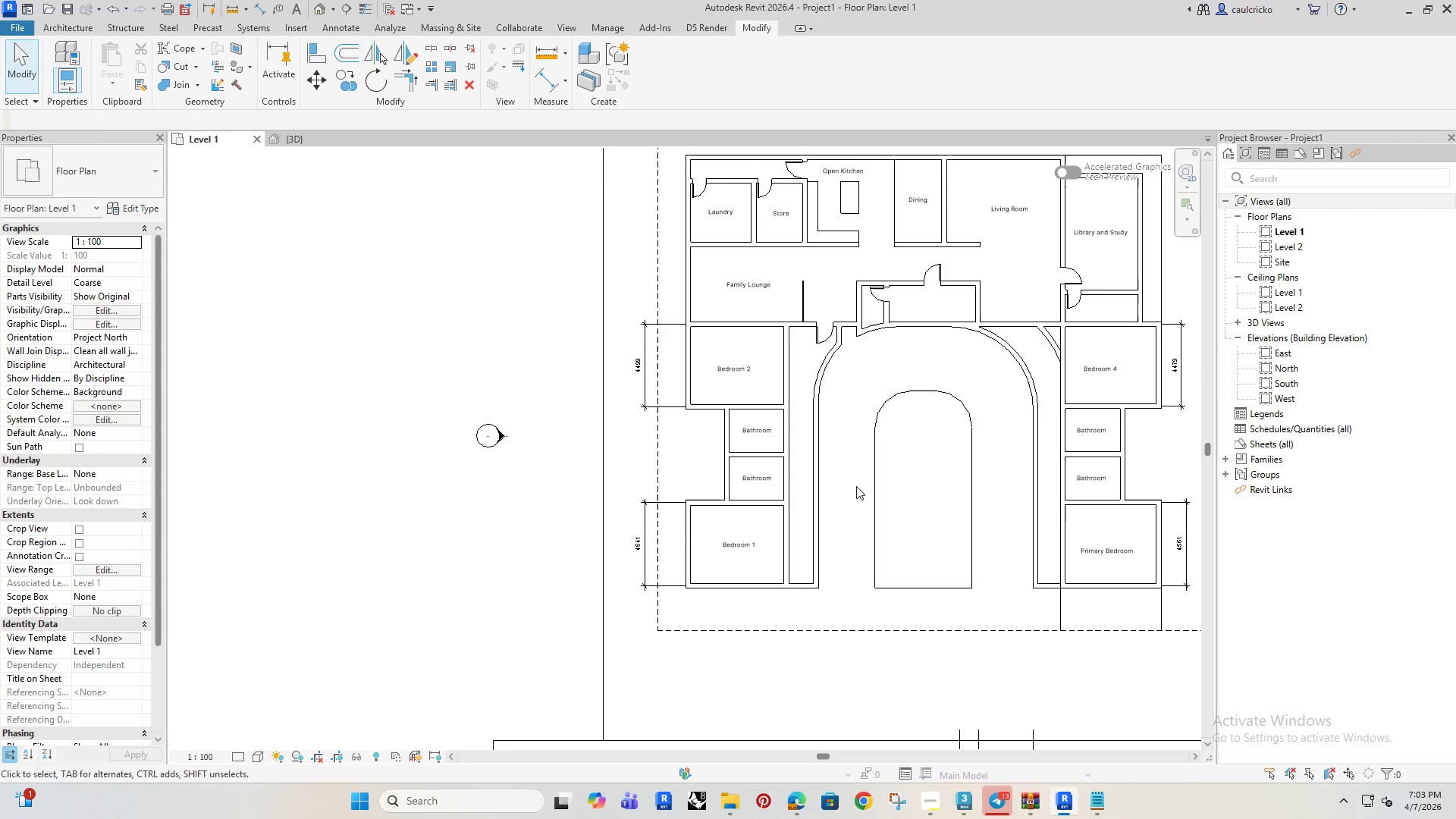 
wait(6.66)
 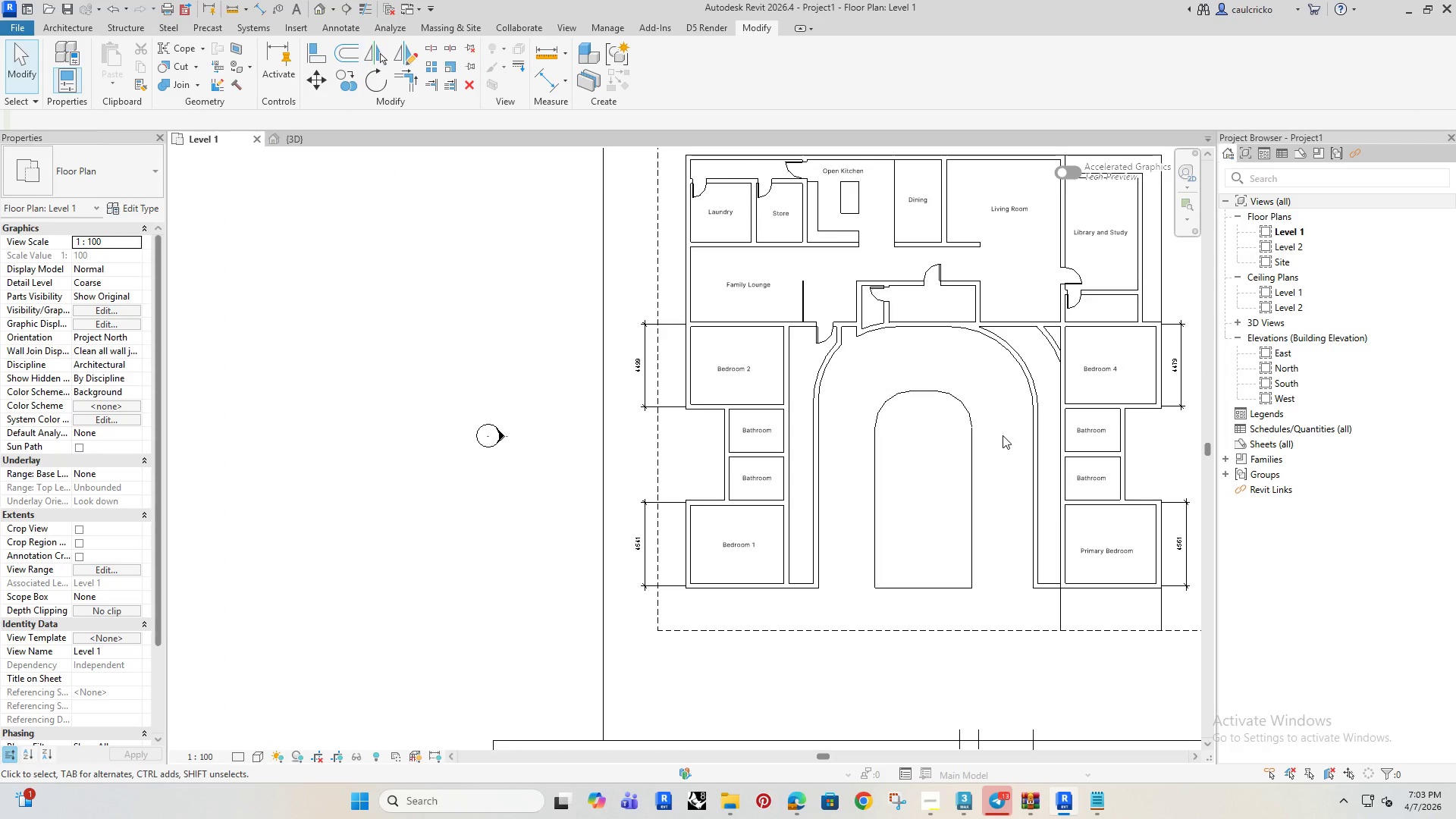 
left_click([585, 416])
 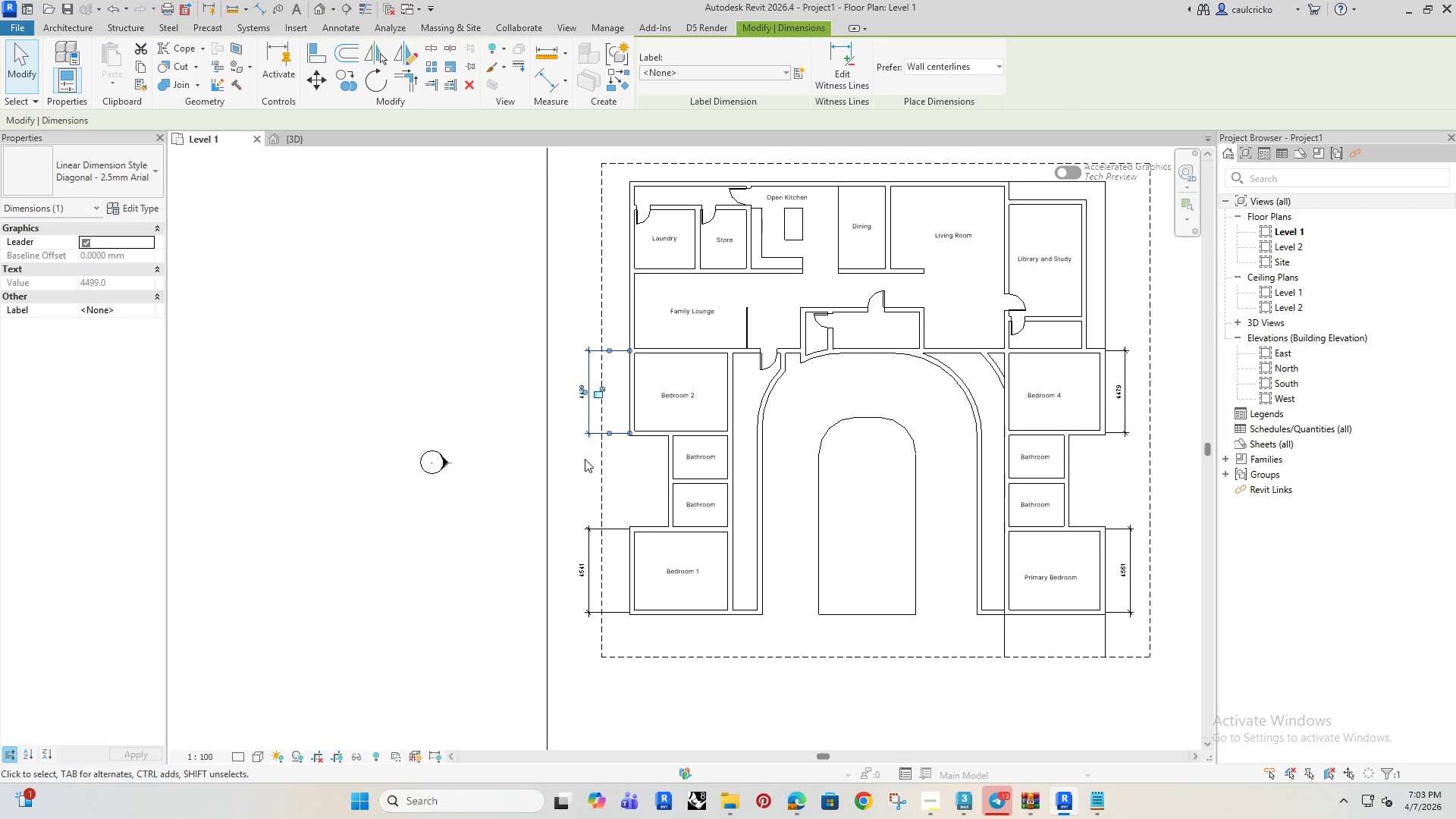 
key(Delete)
 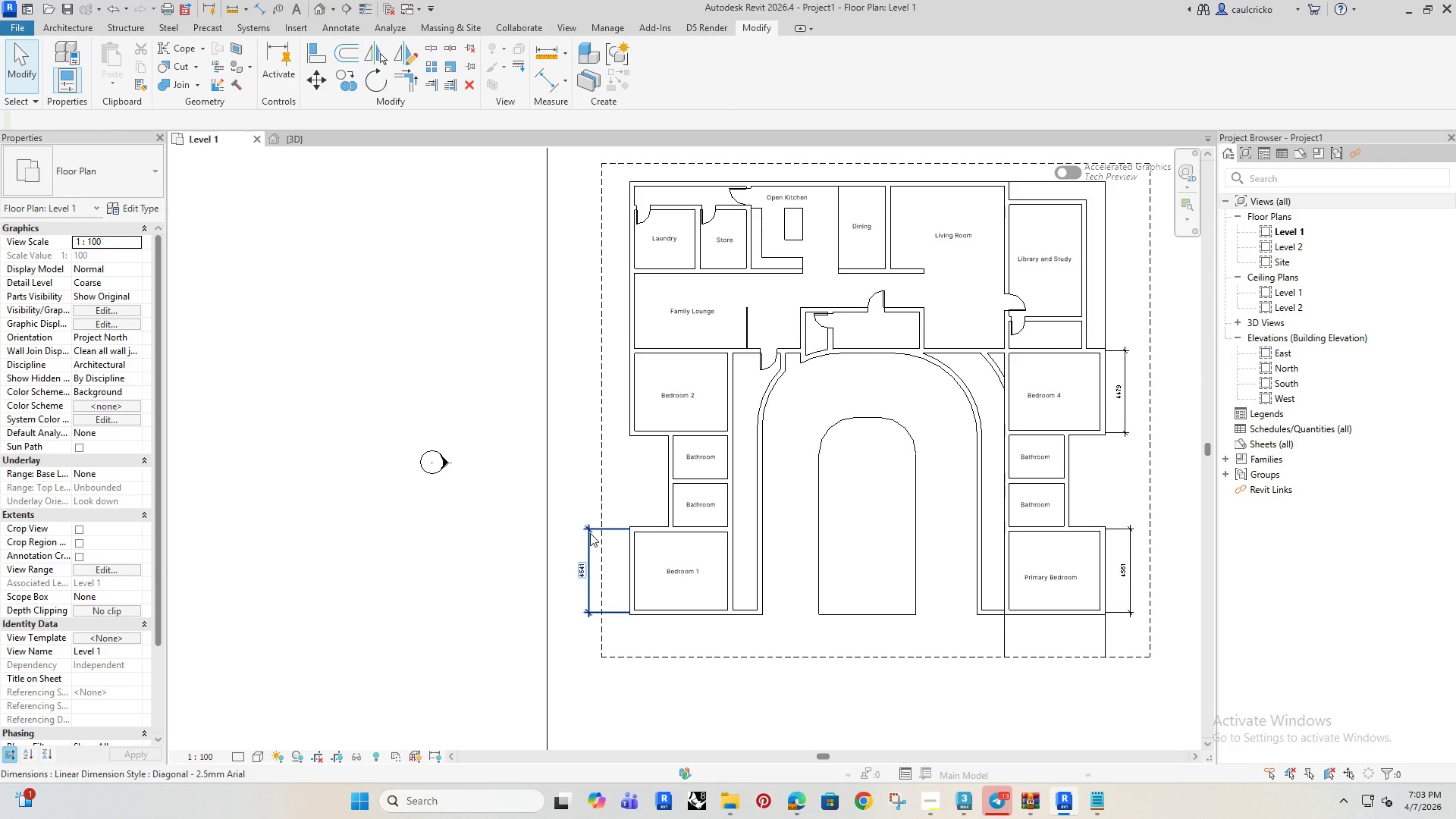 
left_click([590, 533])
 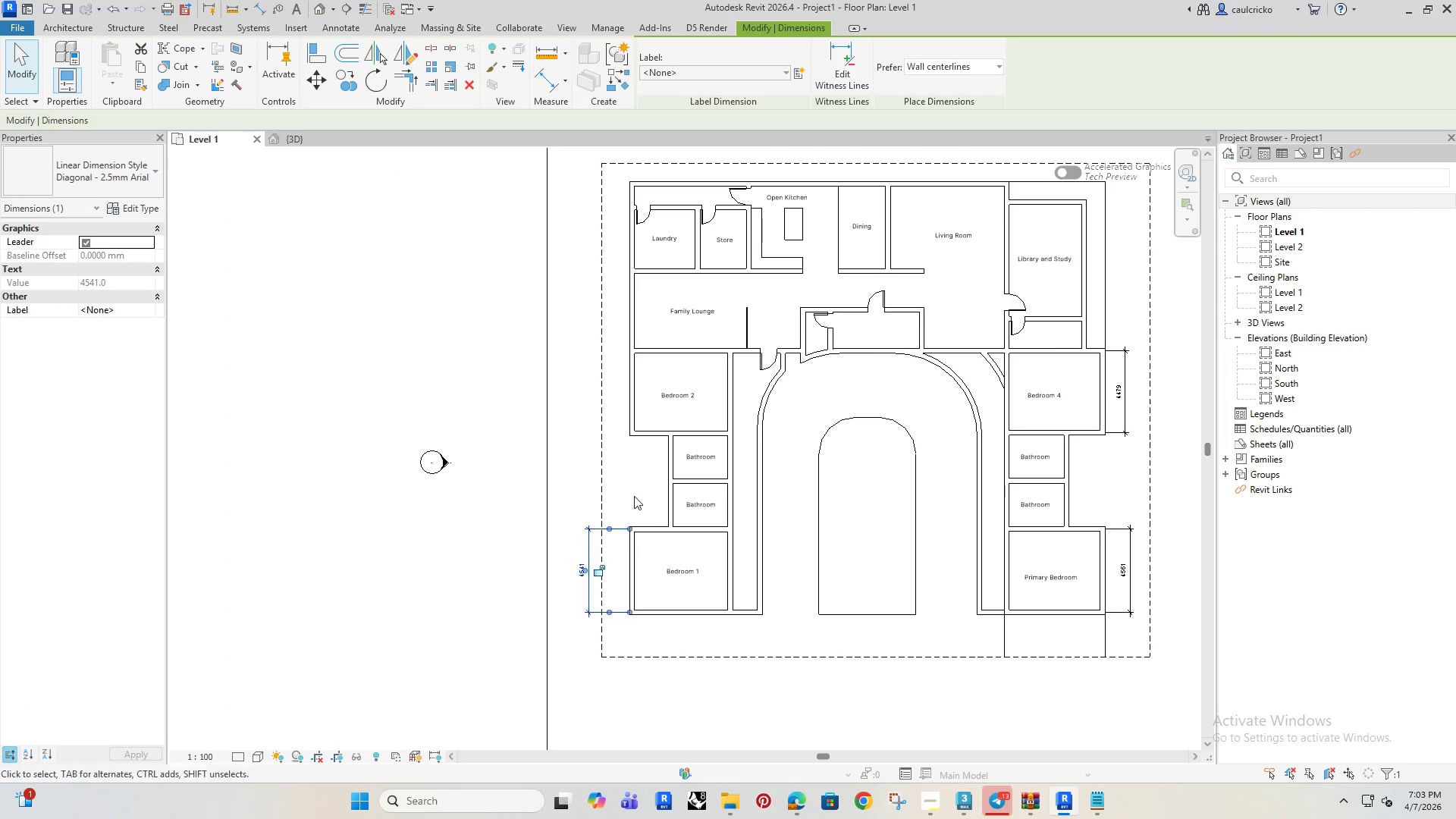 
key(Delete)
 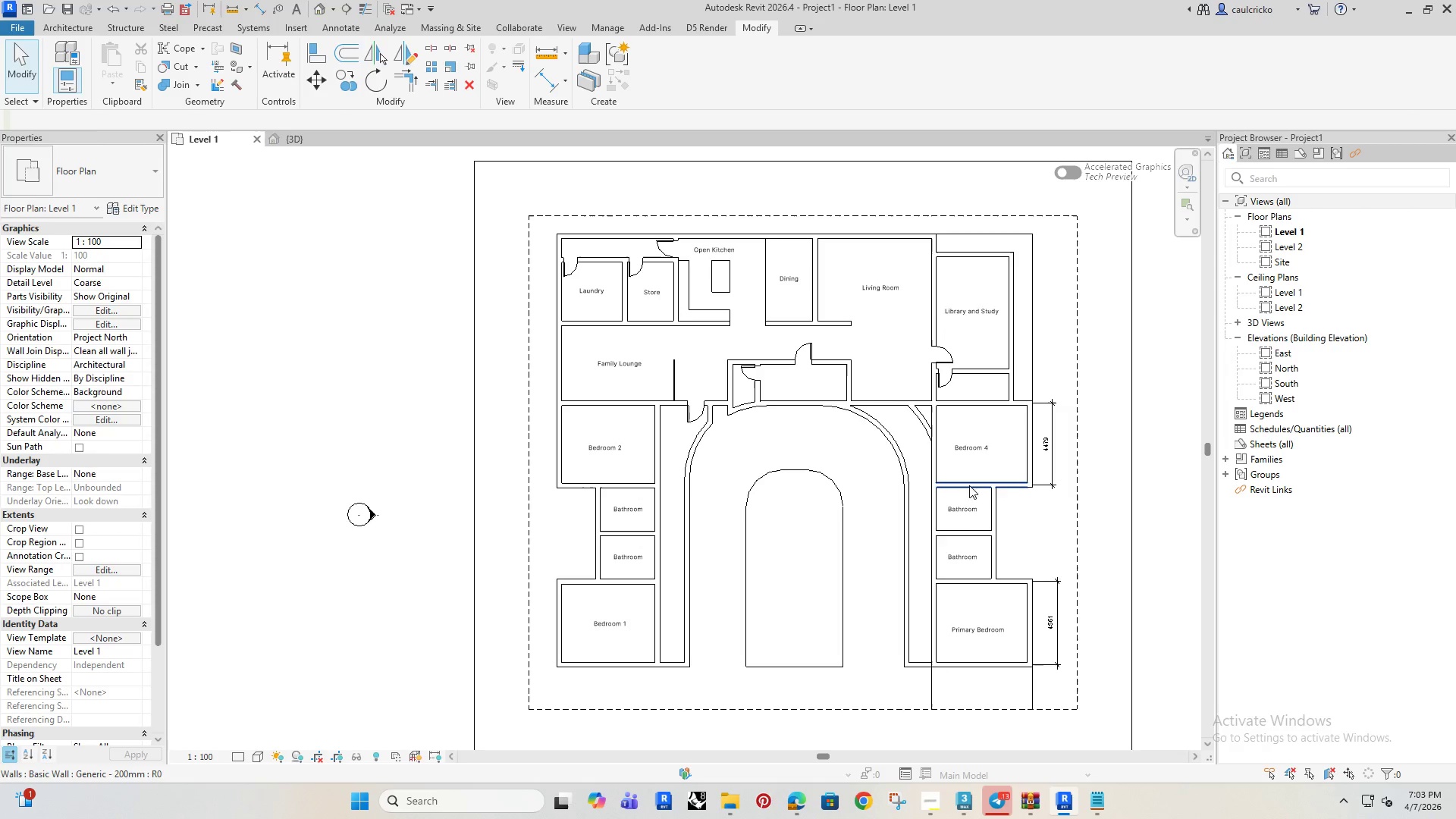 
left_click([1042, 485])
 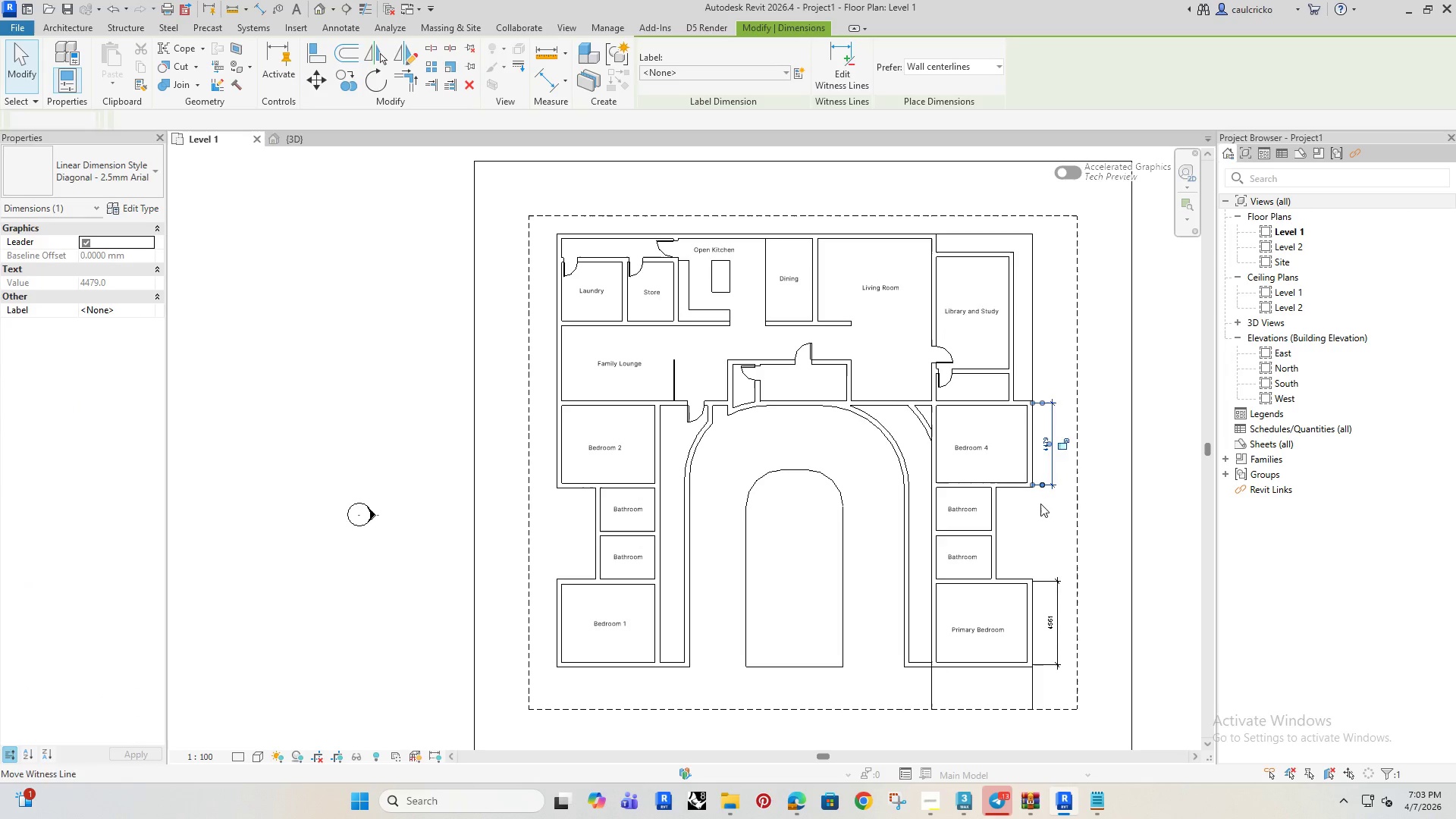 
key(Delete)
 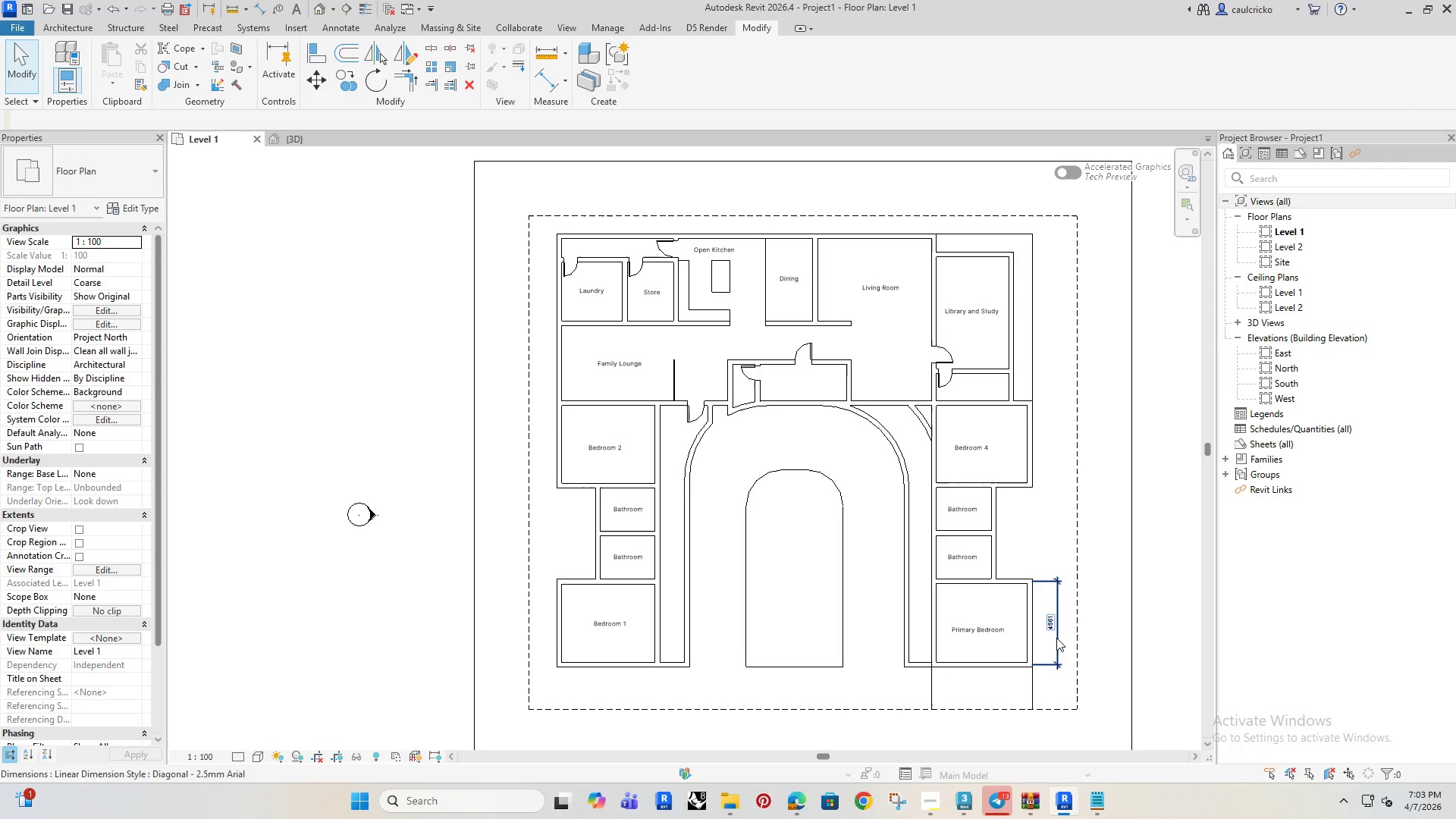 
left_click([1056, 638])
 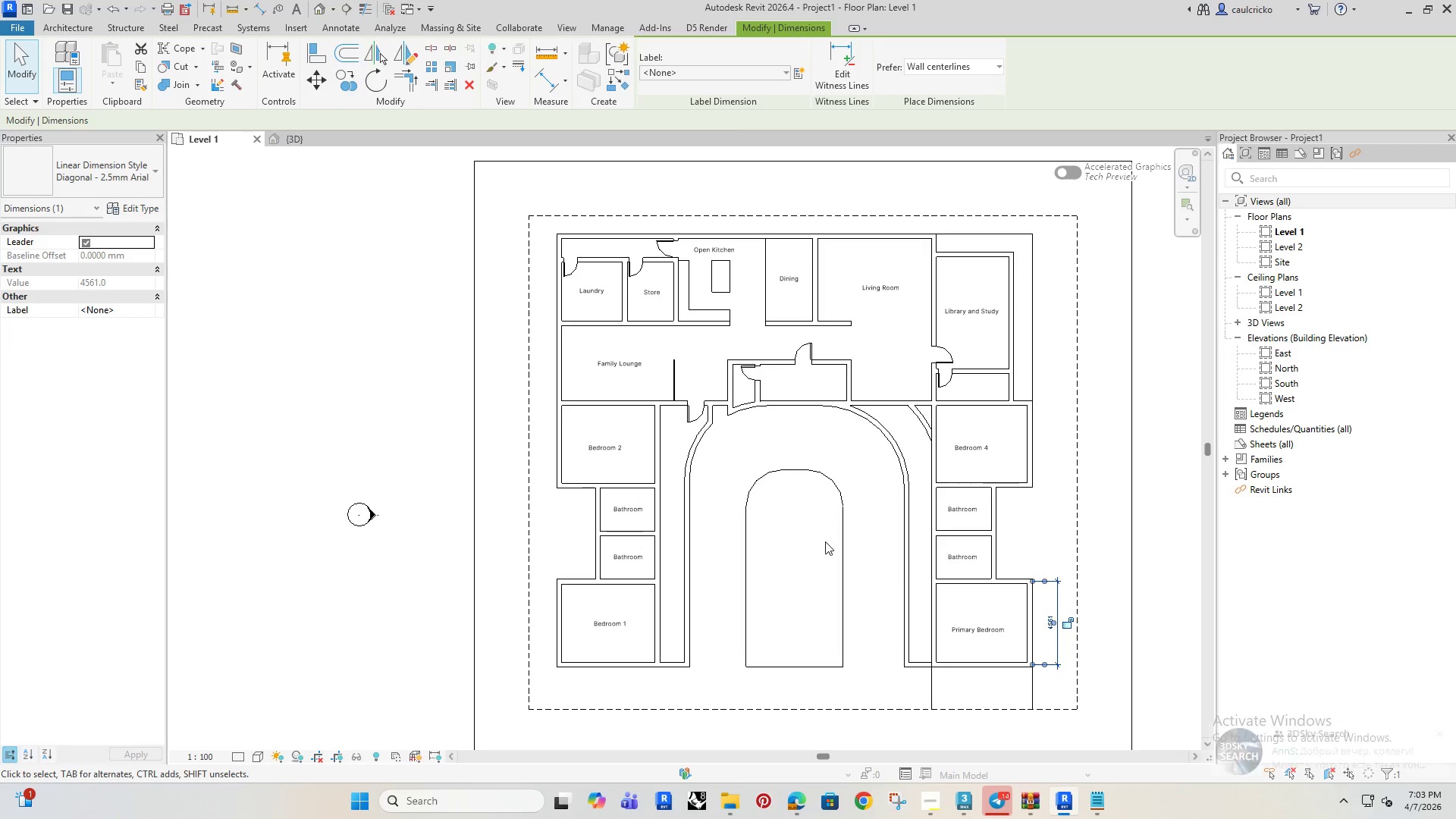 
key(Delete)
 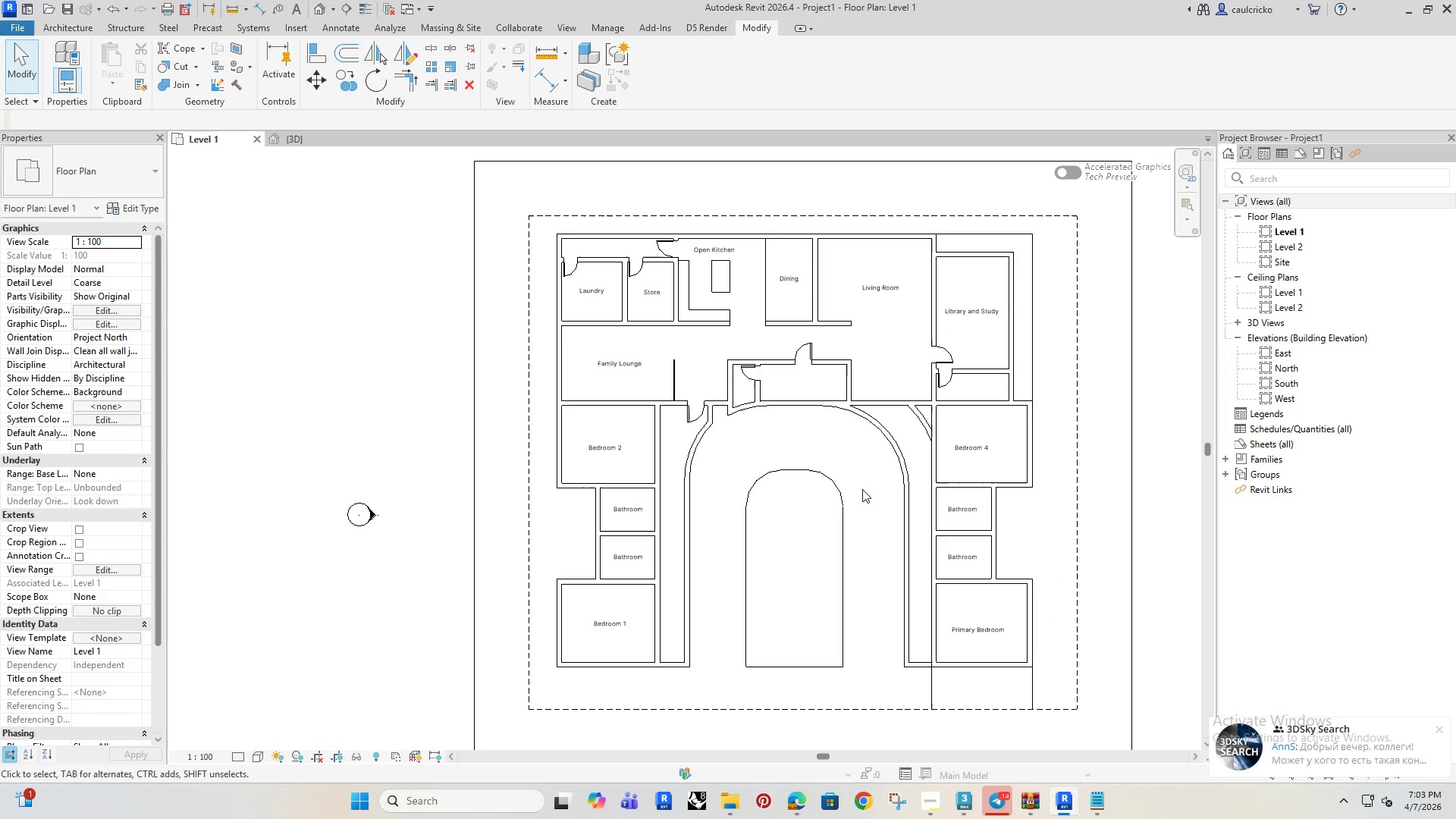 
left_click([862, 489])
 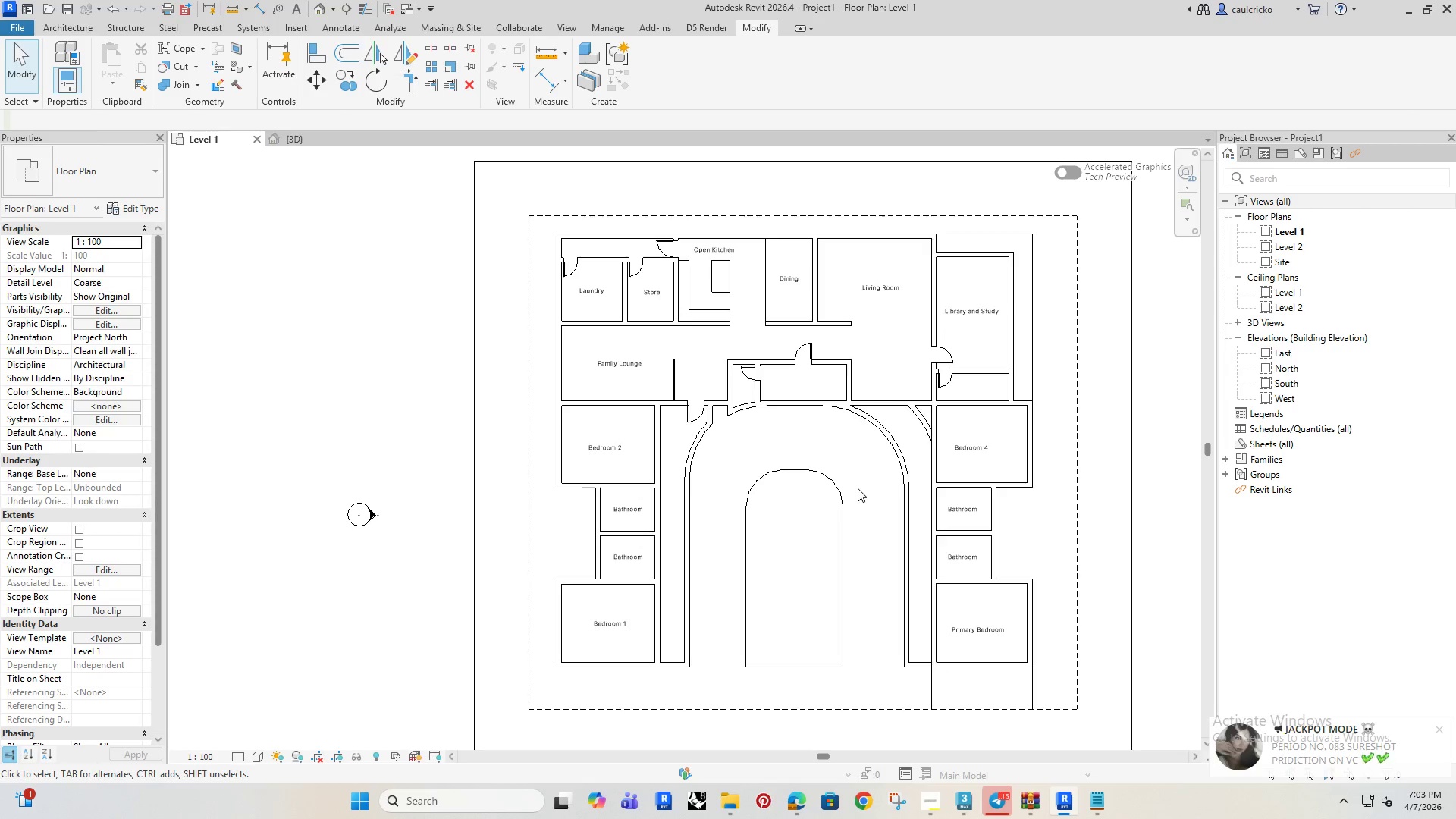 
wait(16.42)
 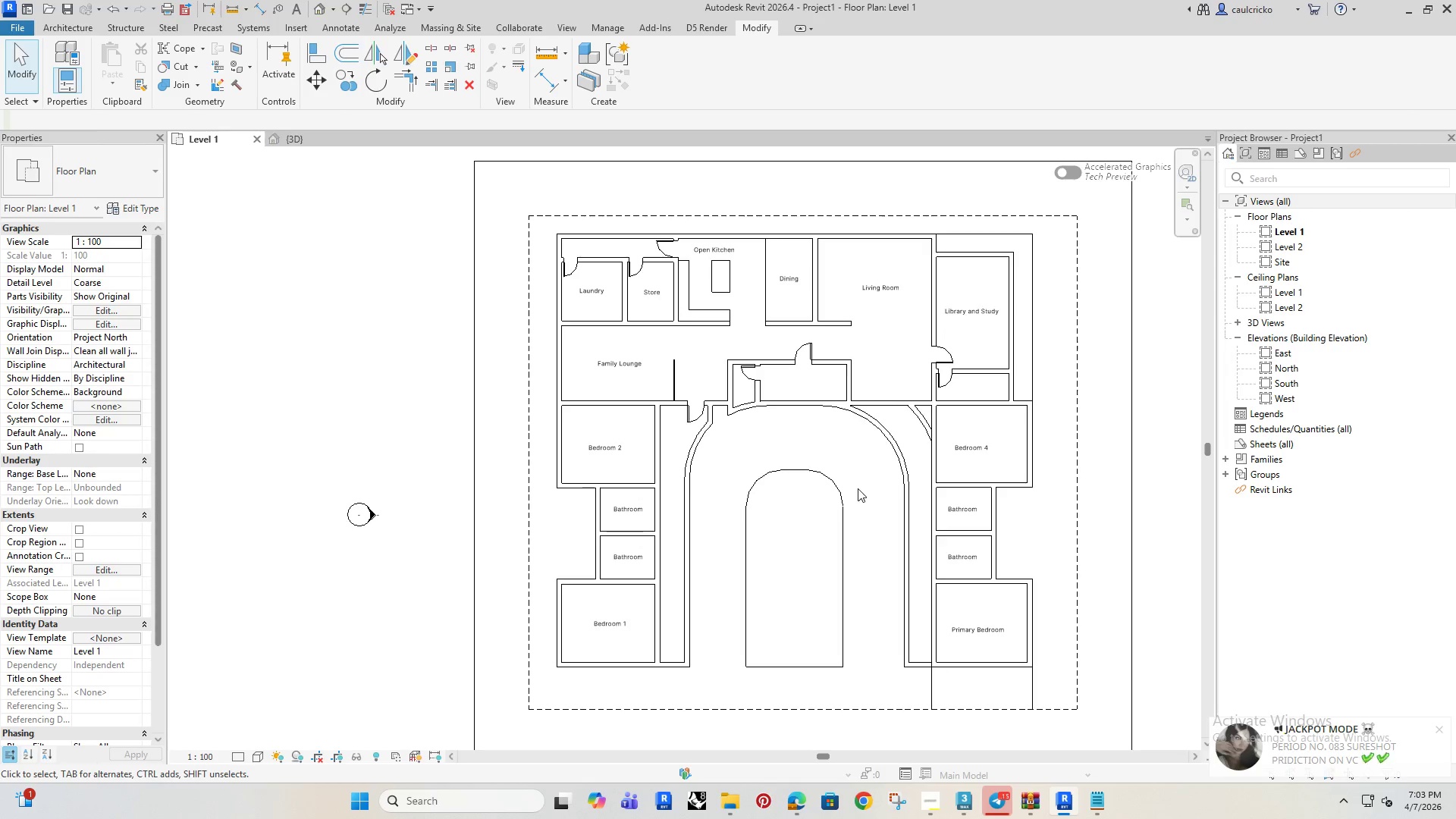 
double_click([606, 623])
 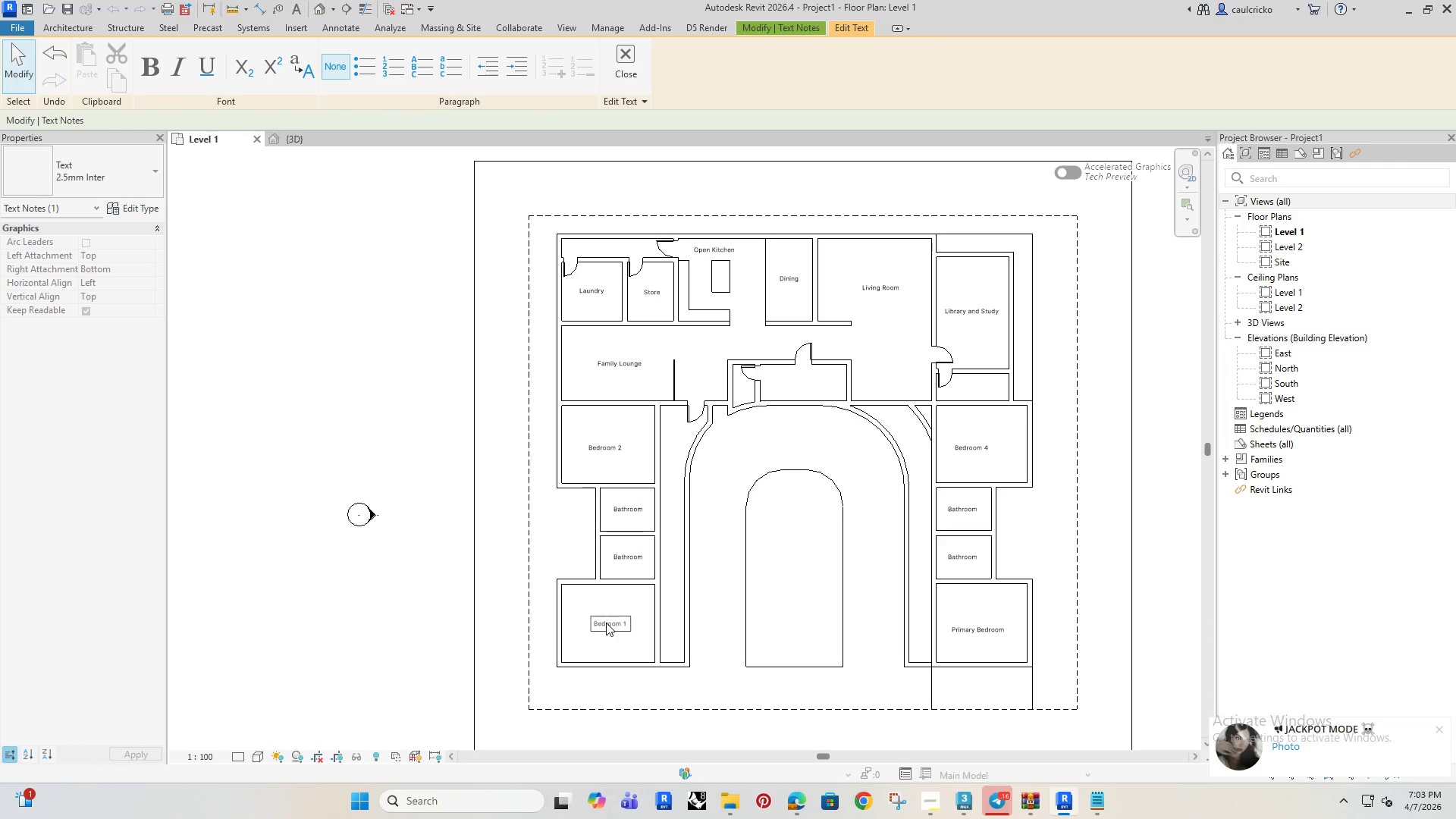 
key(Control+A)
 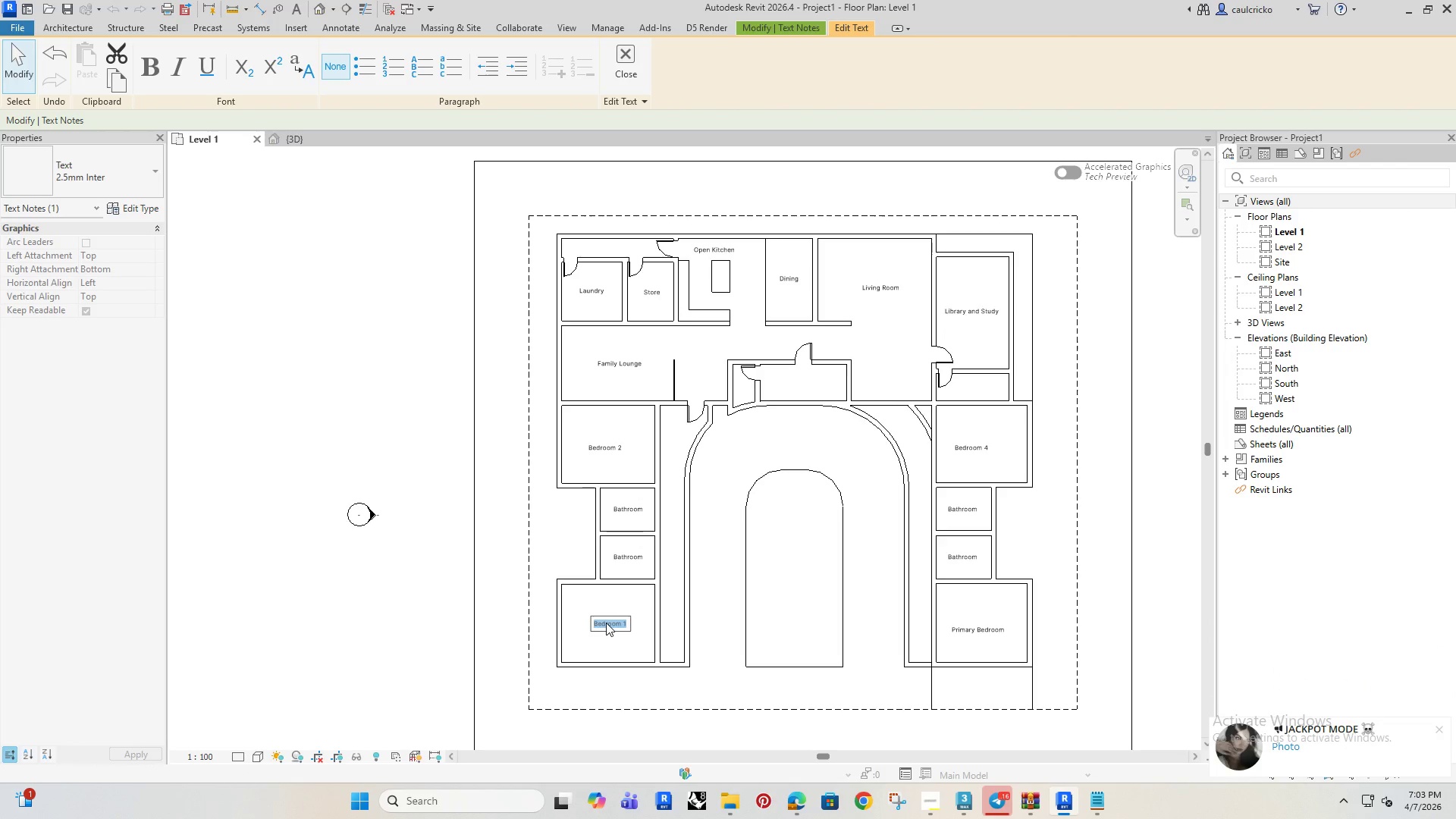 
type(Primary Bedroom)
 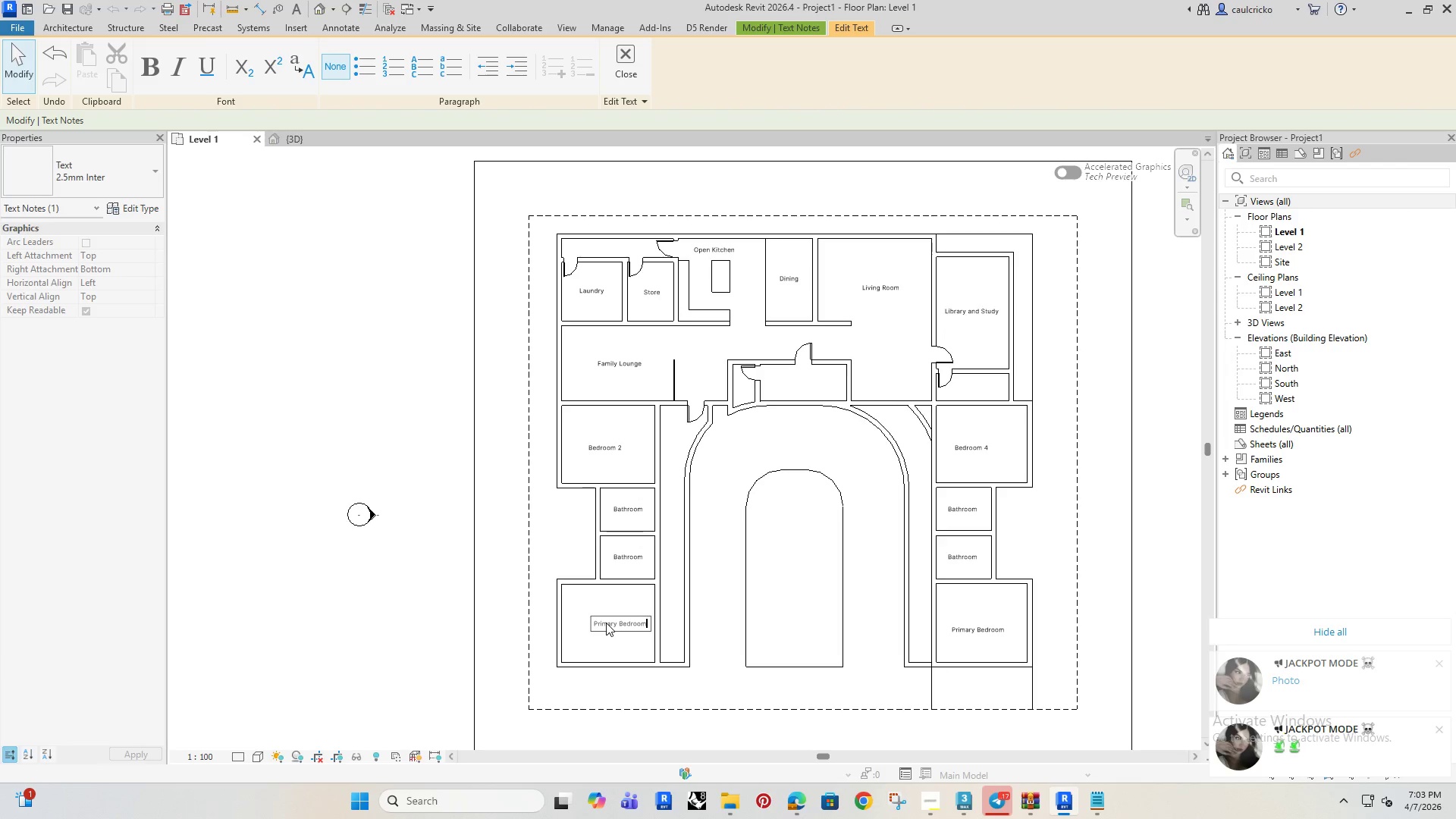 
key(Enter)
 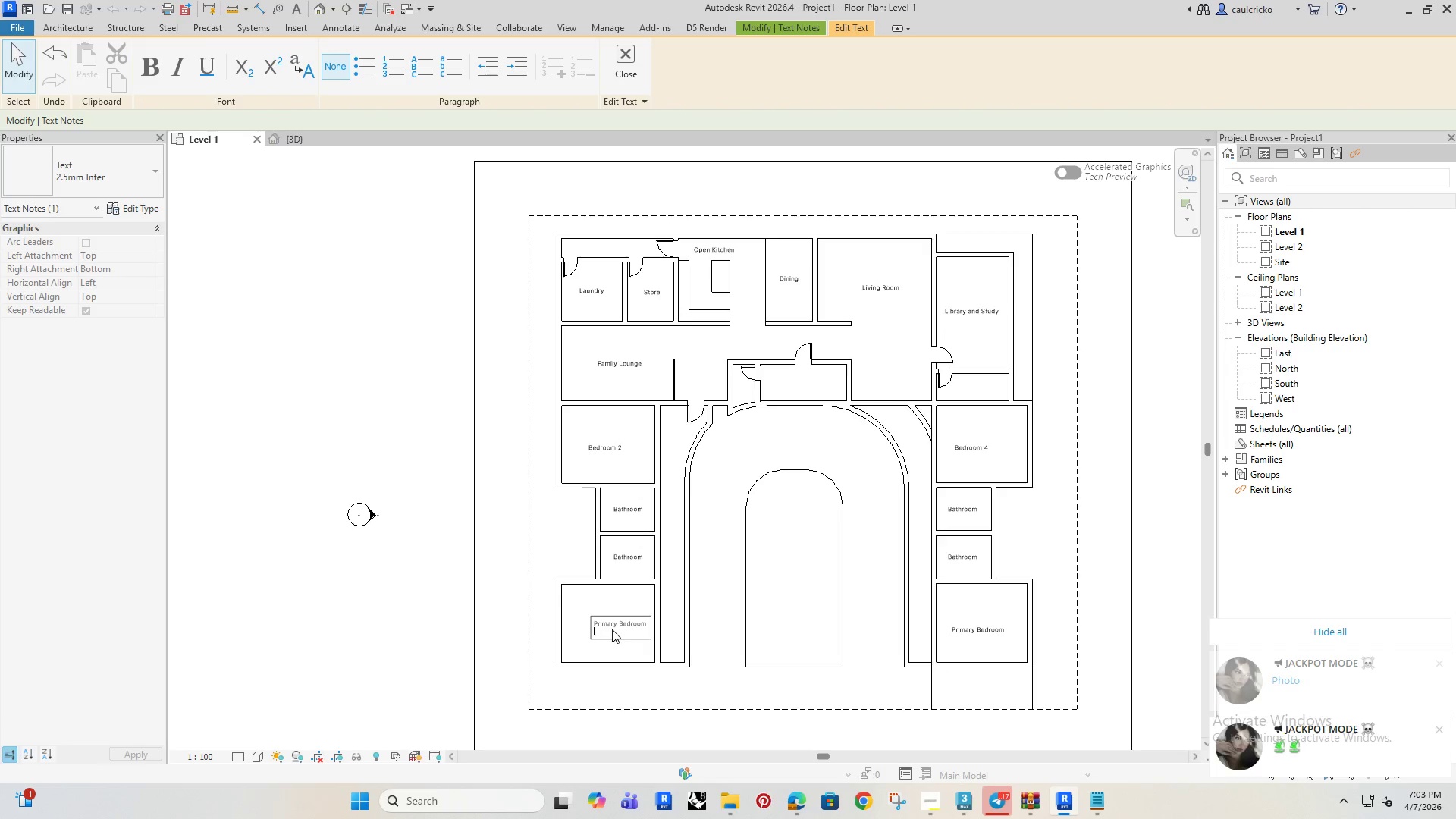 
left_click([570, 592])
 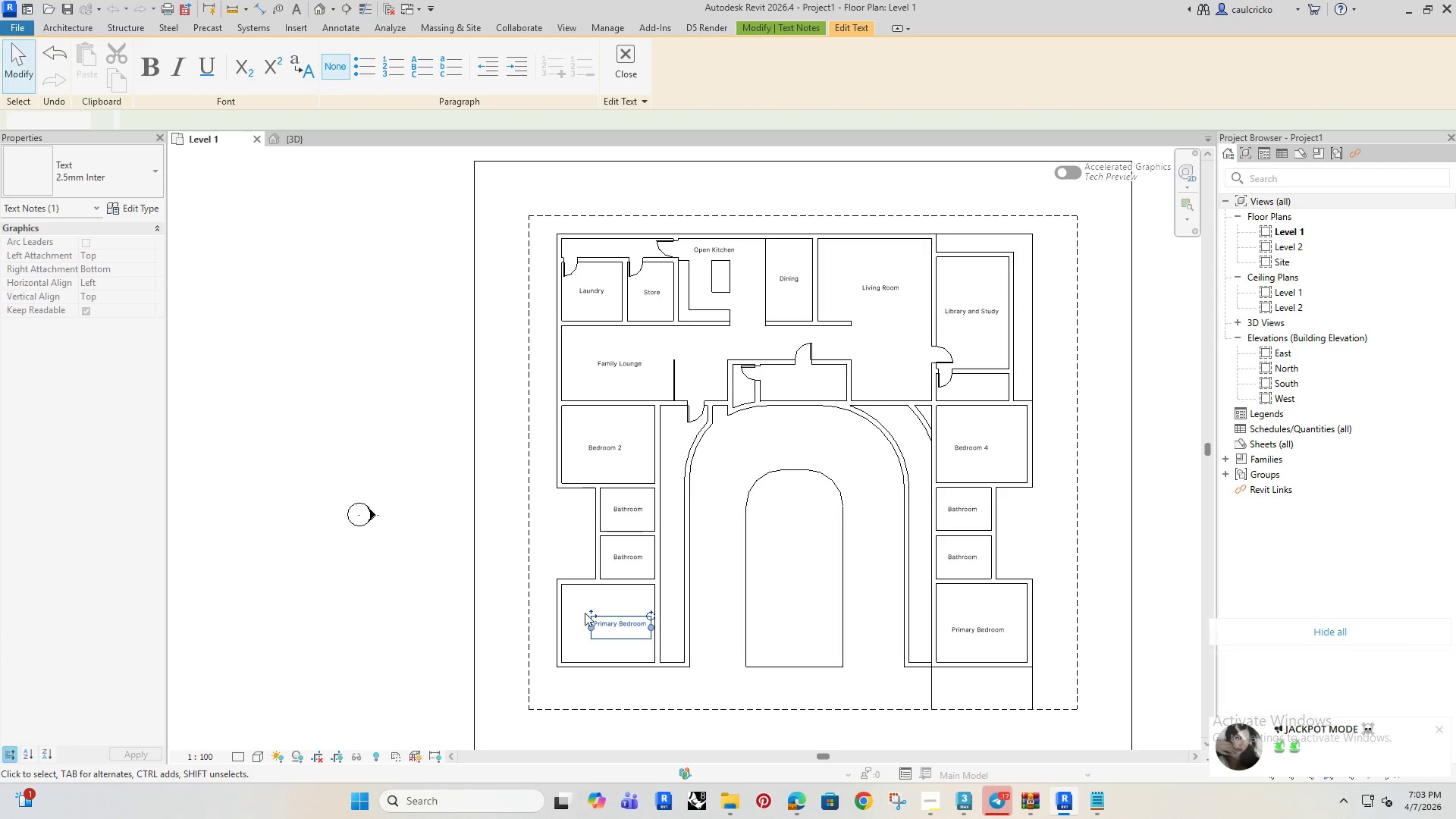 
scroll: coordinate [581, 614], scroll_direction: up, amount: 3.0
 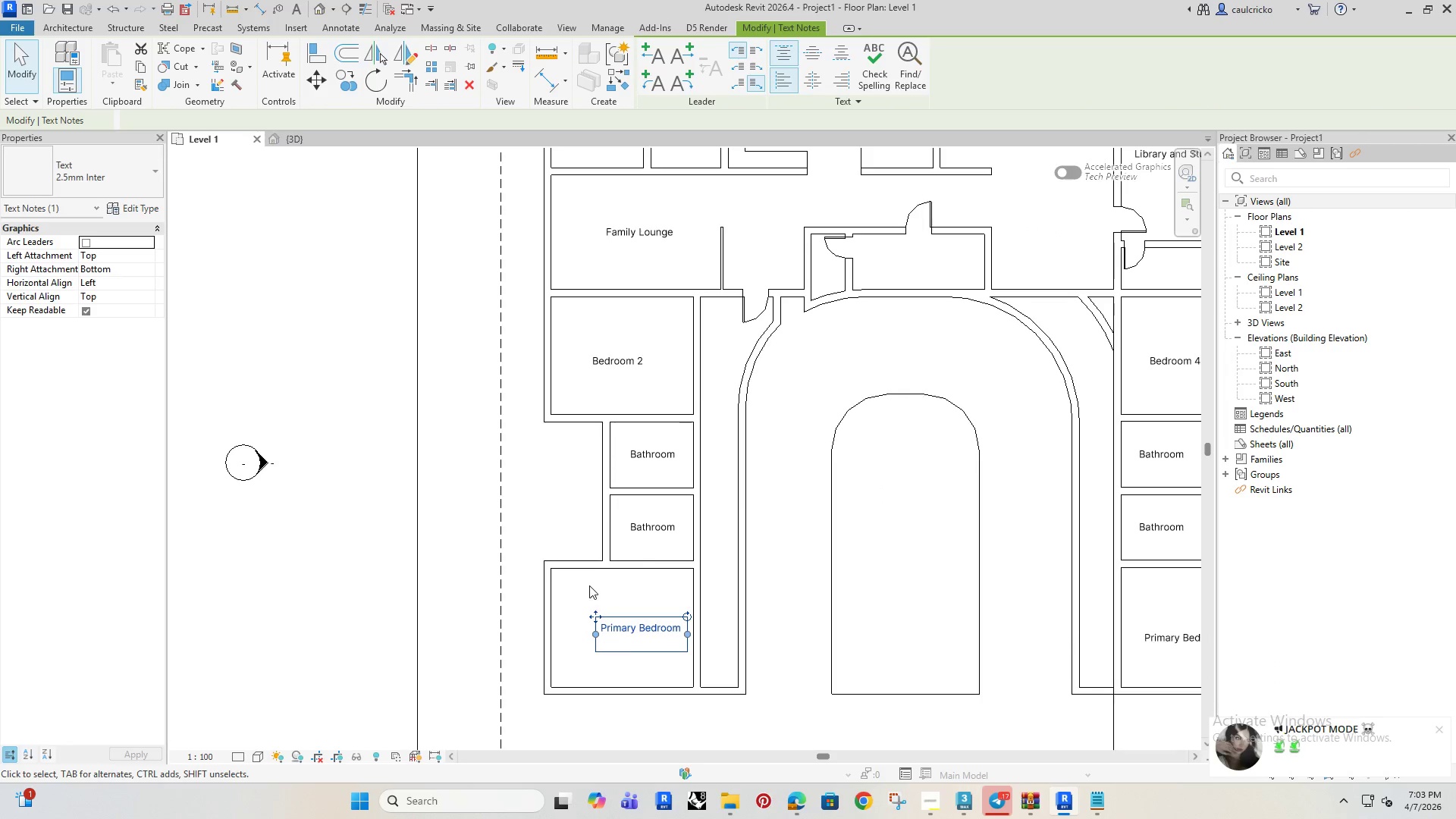 
key(ArrowLeft)
 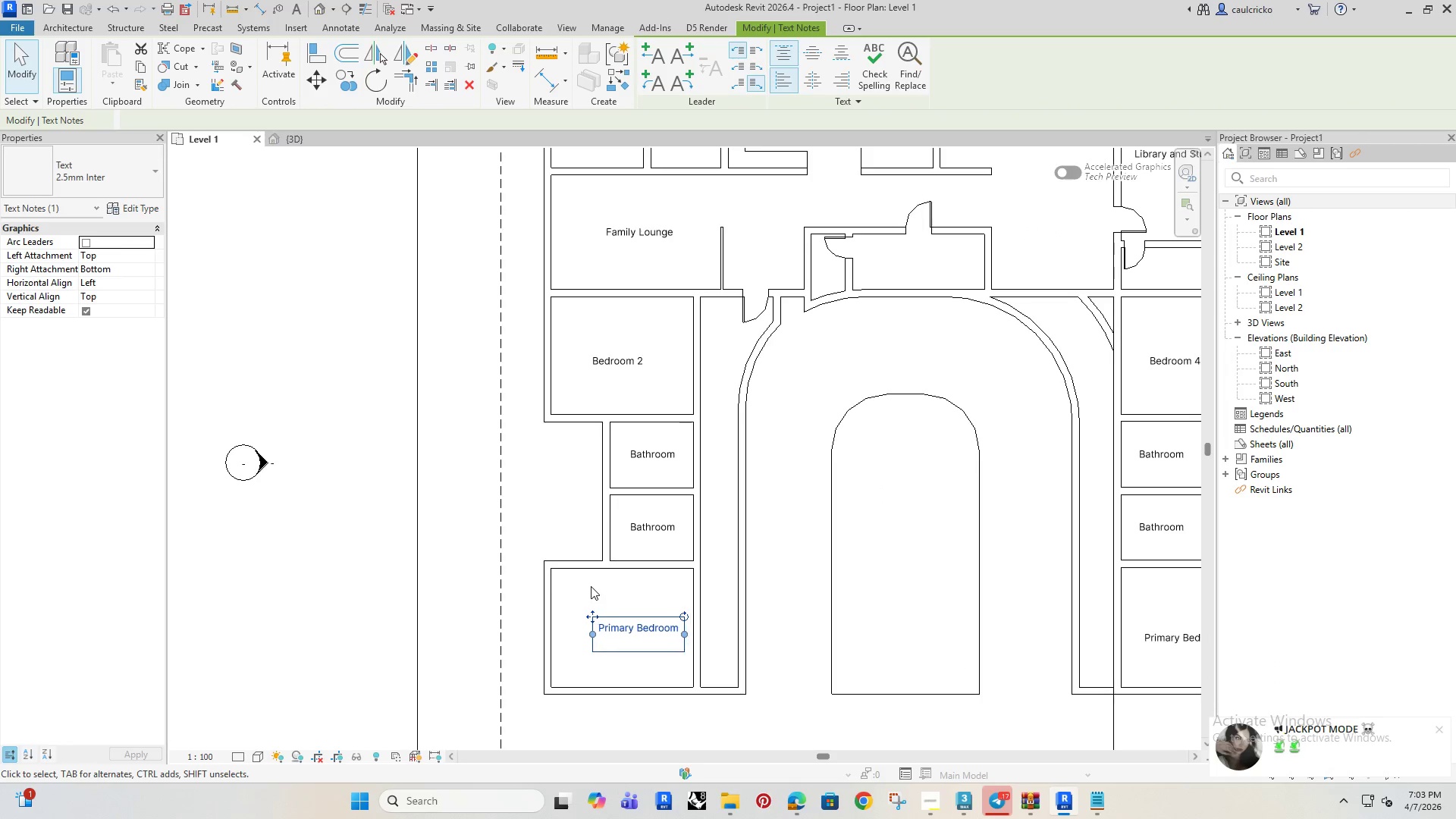 
key(ArrowLeft)
 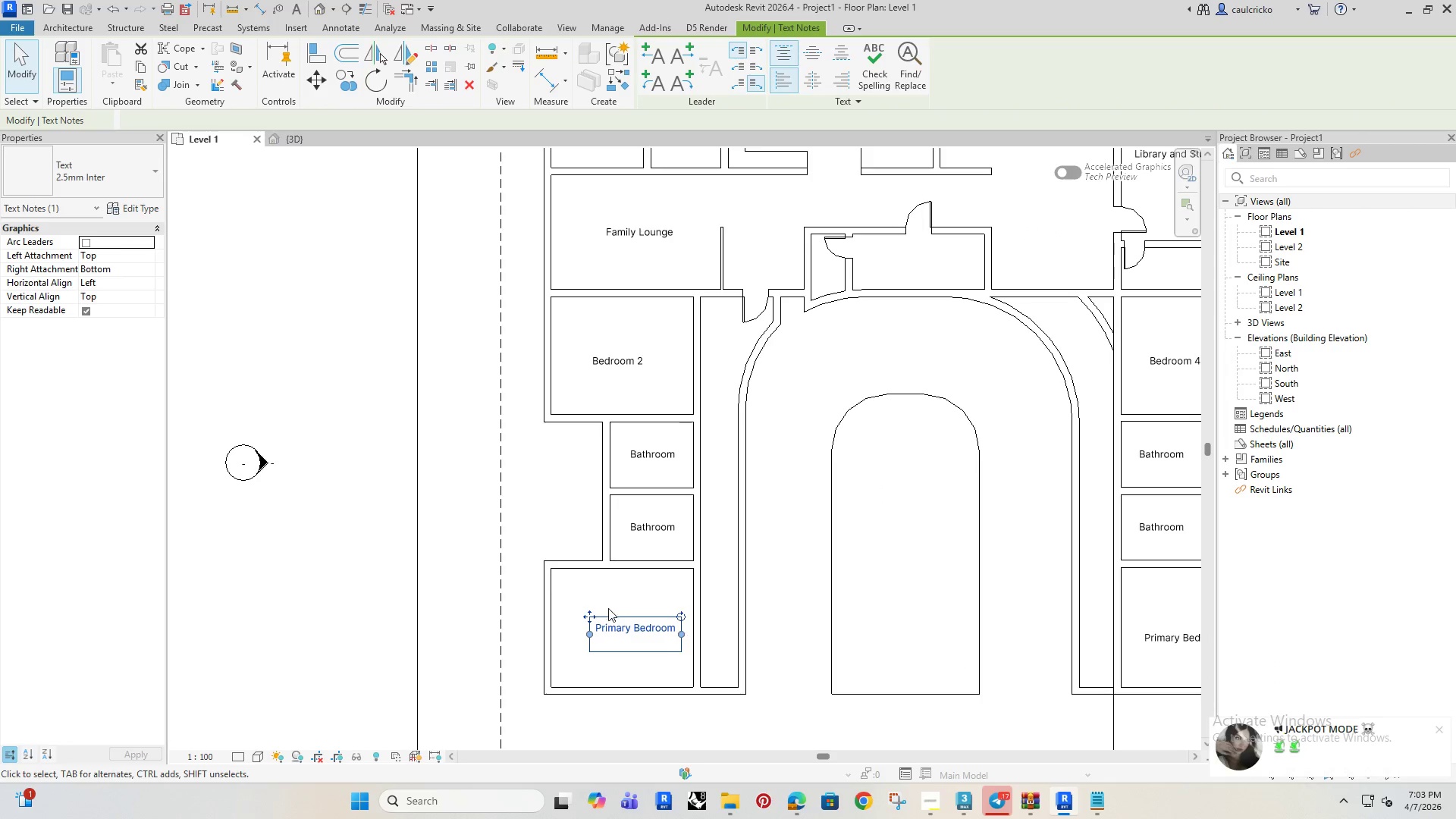 
key(ArrowLeft)
 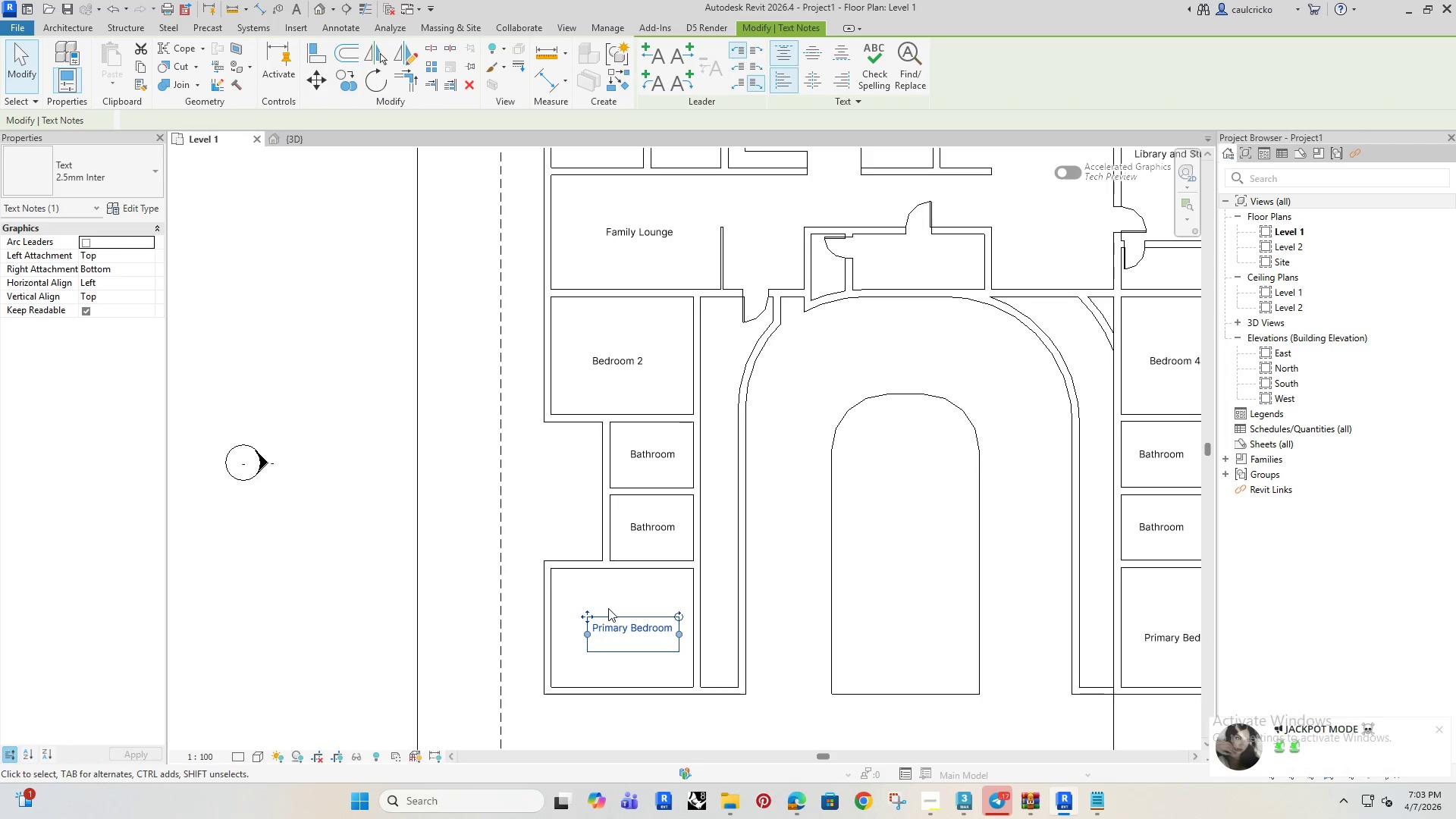 
key(ArrowLeft)
 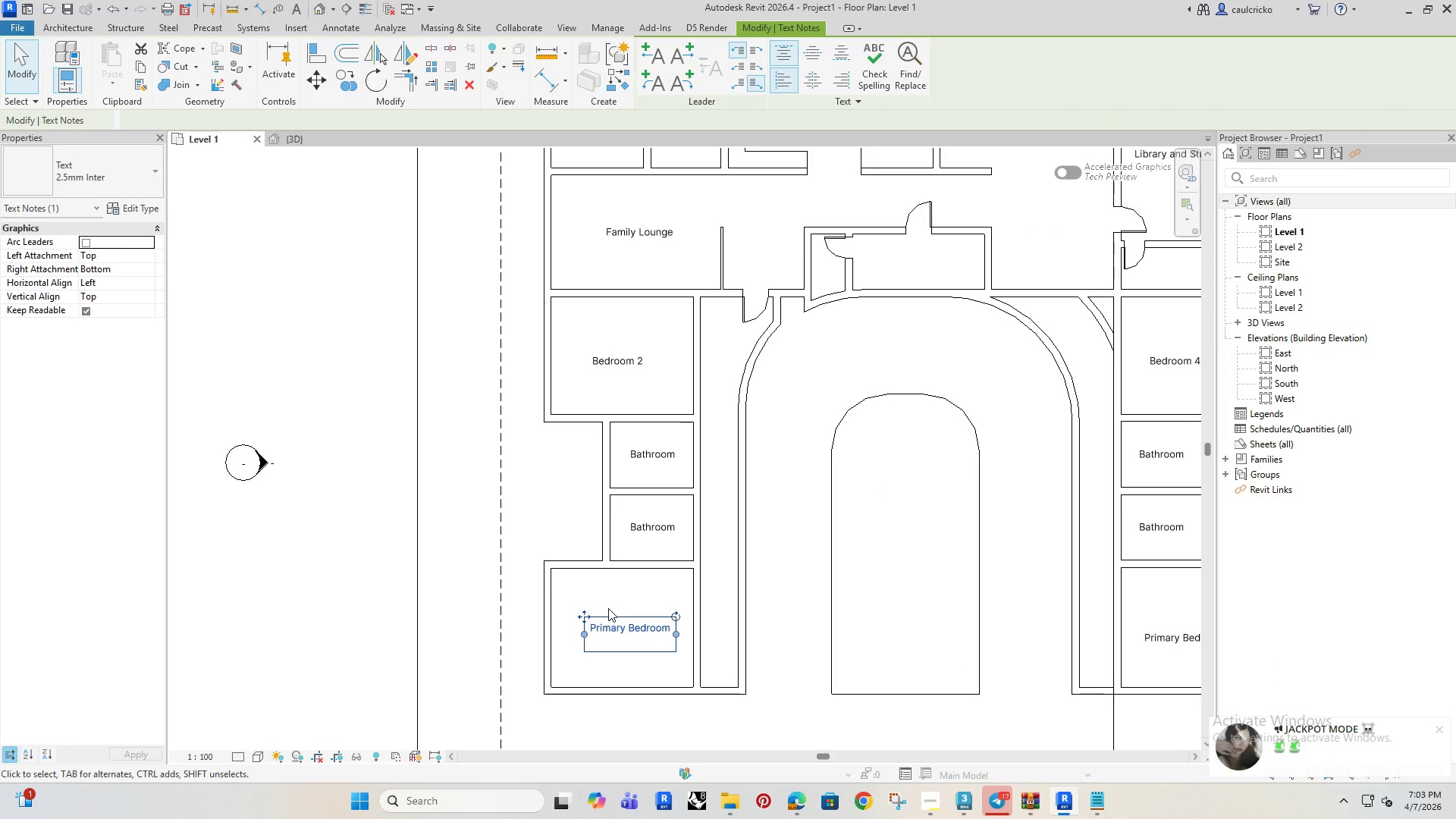 
key(ArrowLeft)
 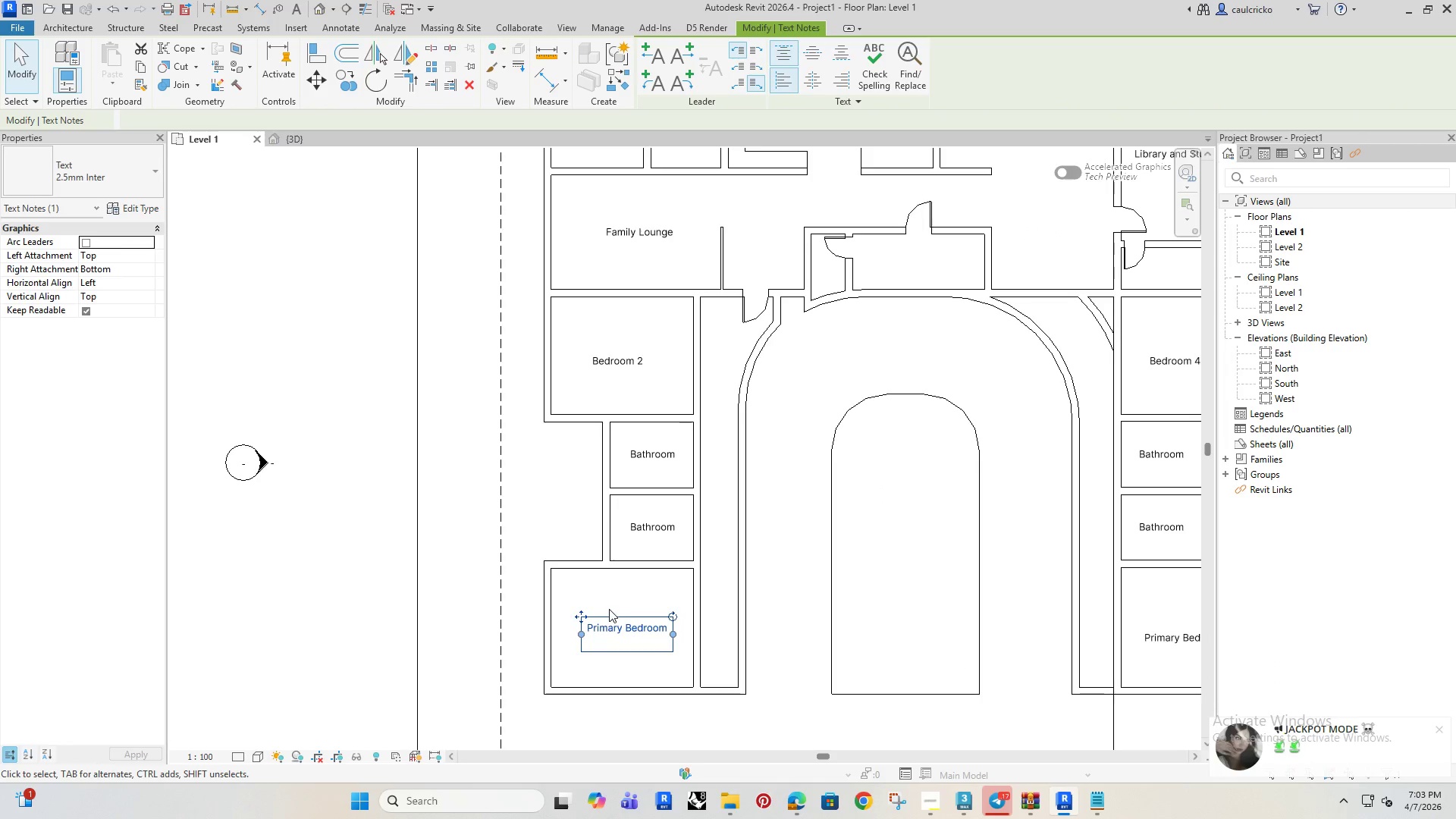 
key(ArrowDown)
 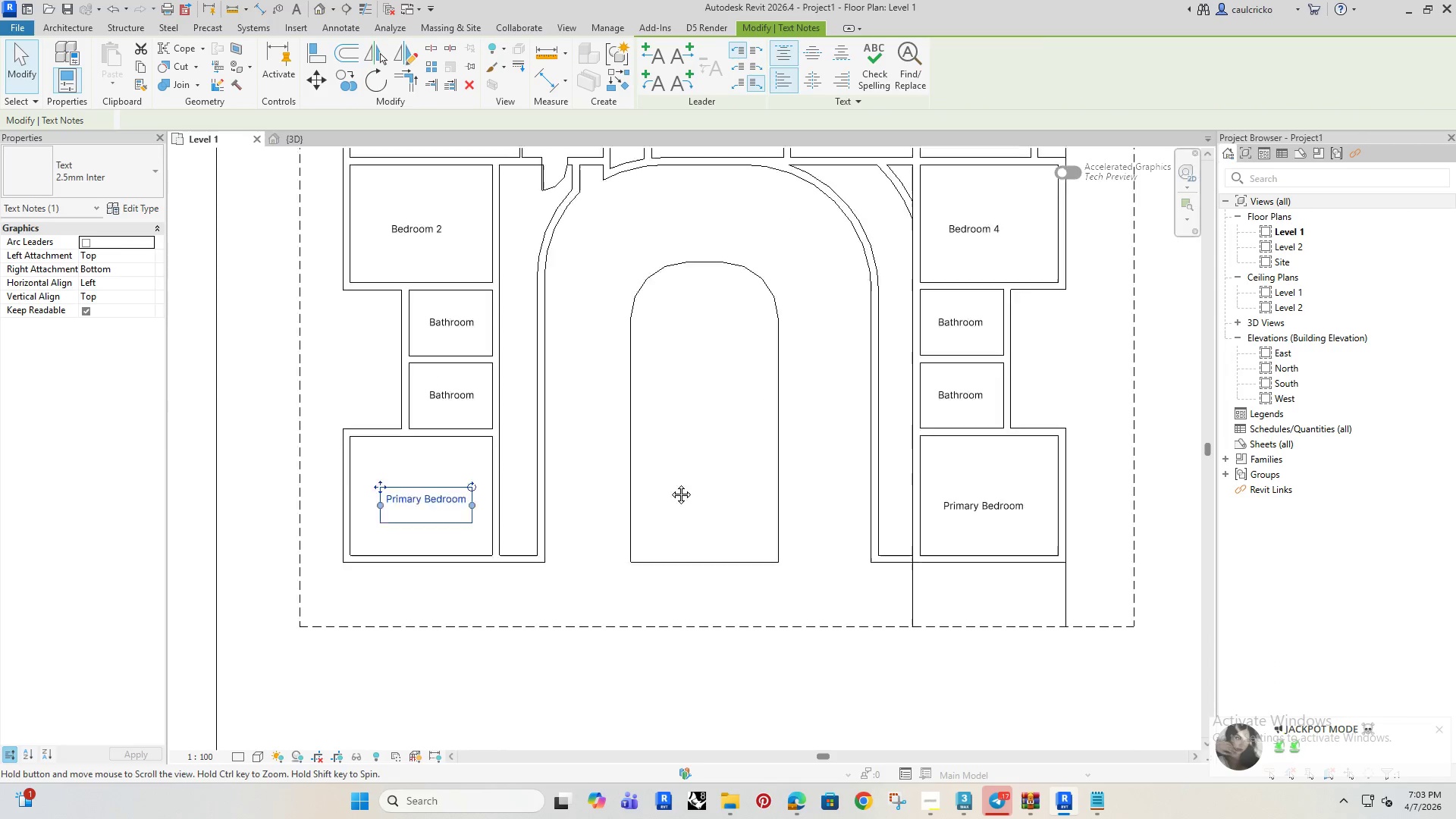 
scroll: coordinate [649, 474], scroll_direction: down, amount: 3.0
 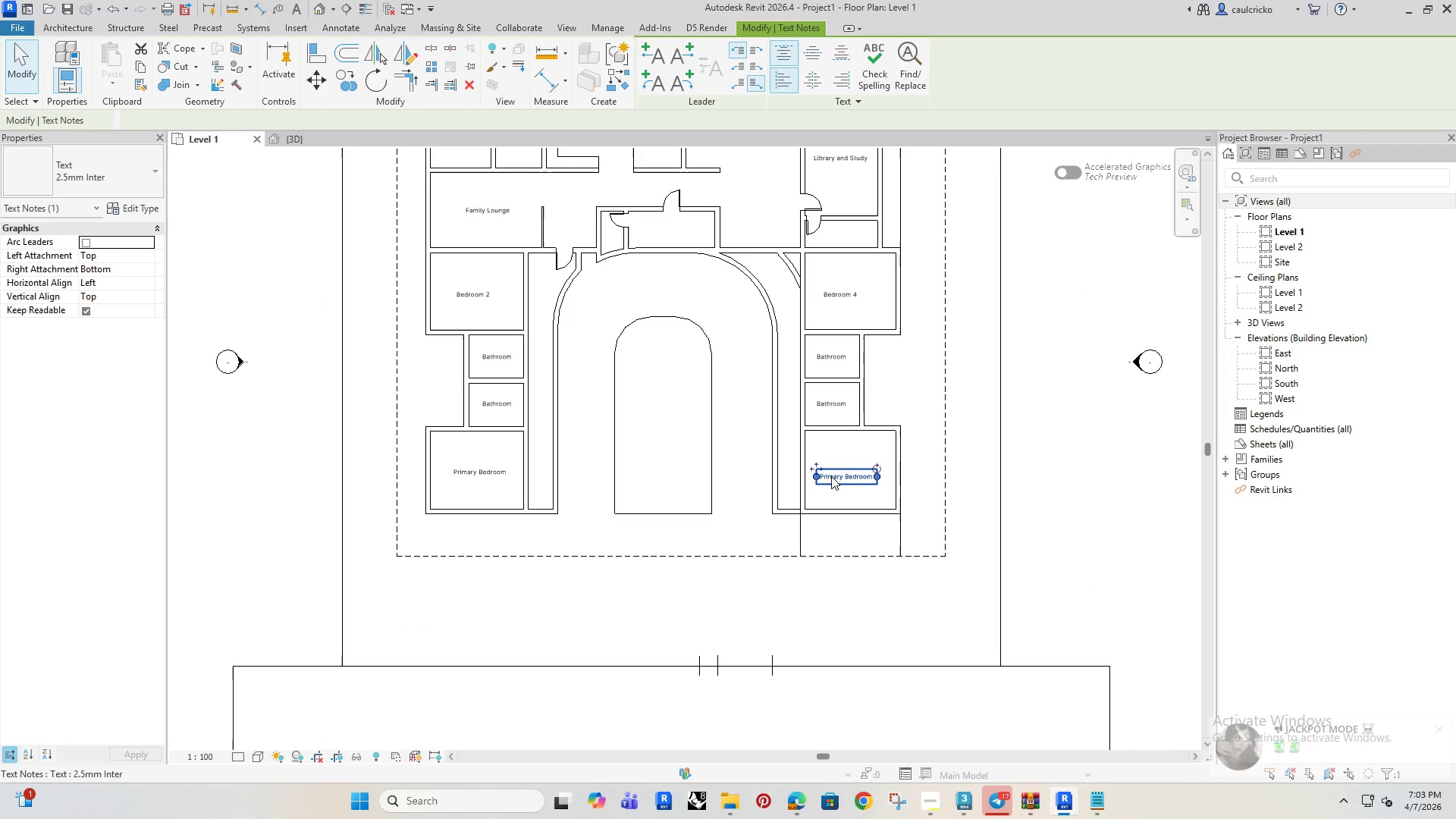 
double_click([841, 476])
 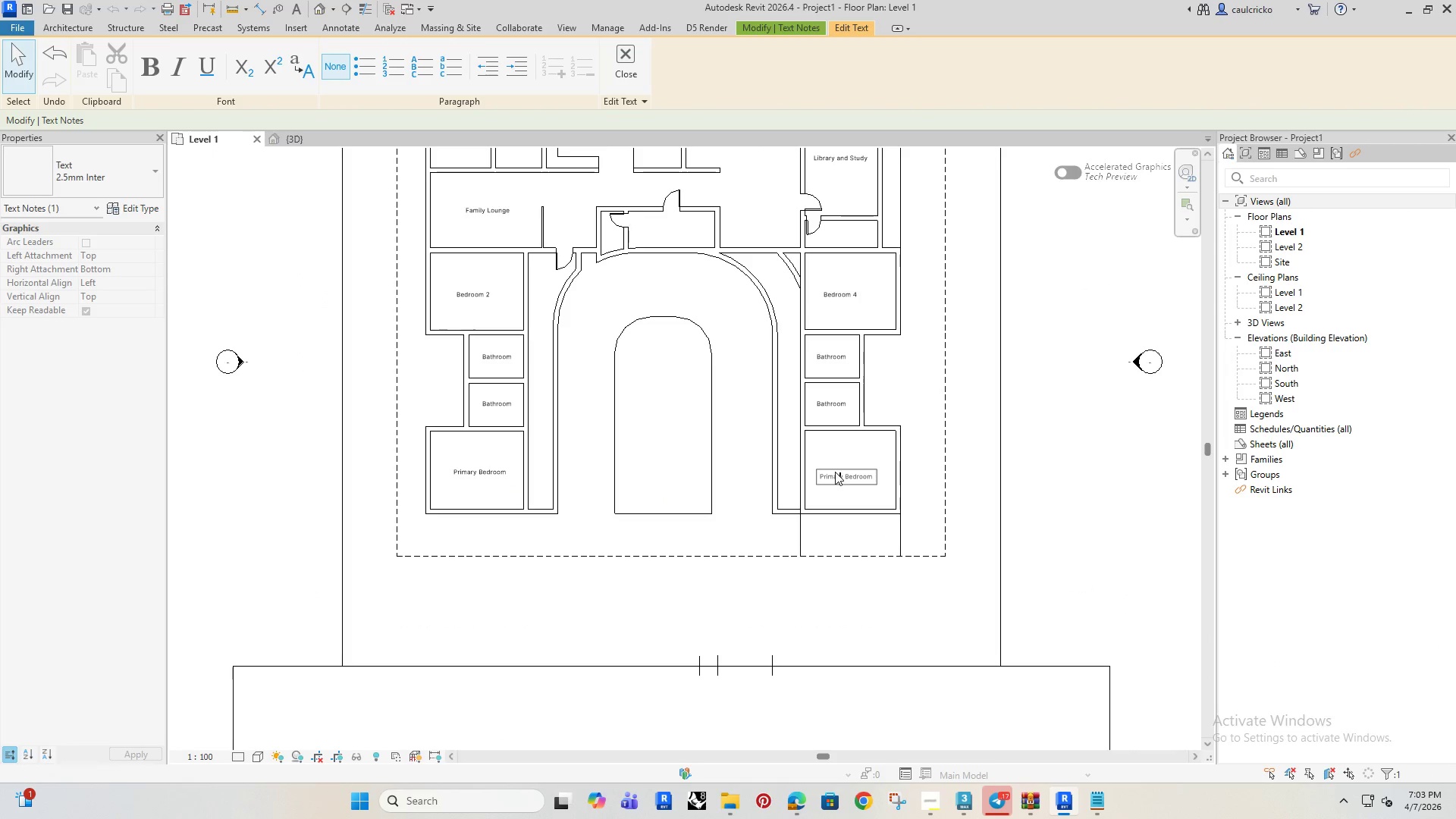 
key(Control+A)
 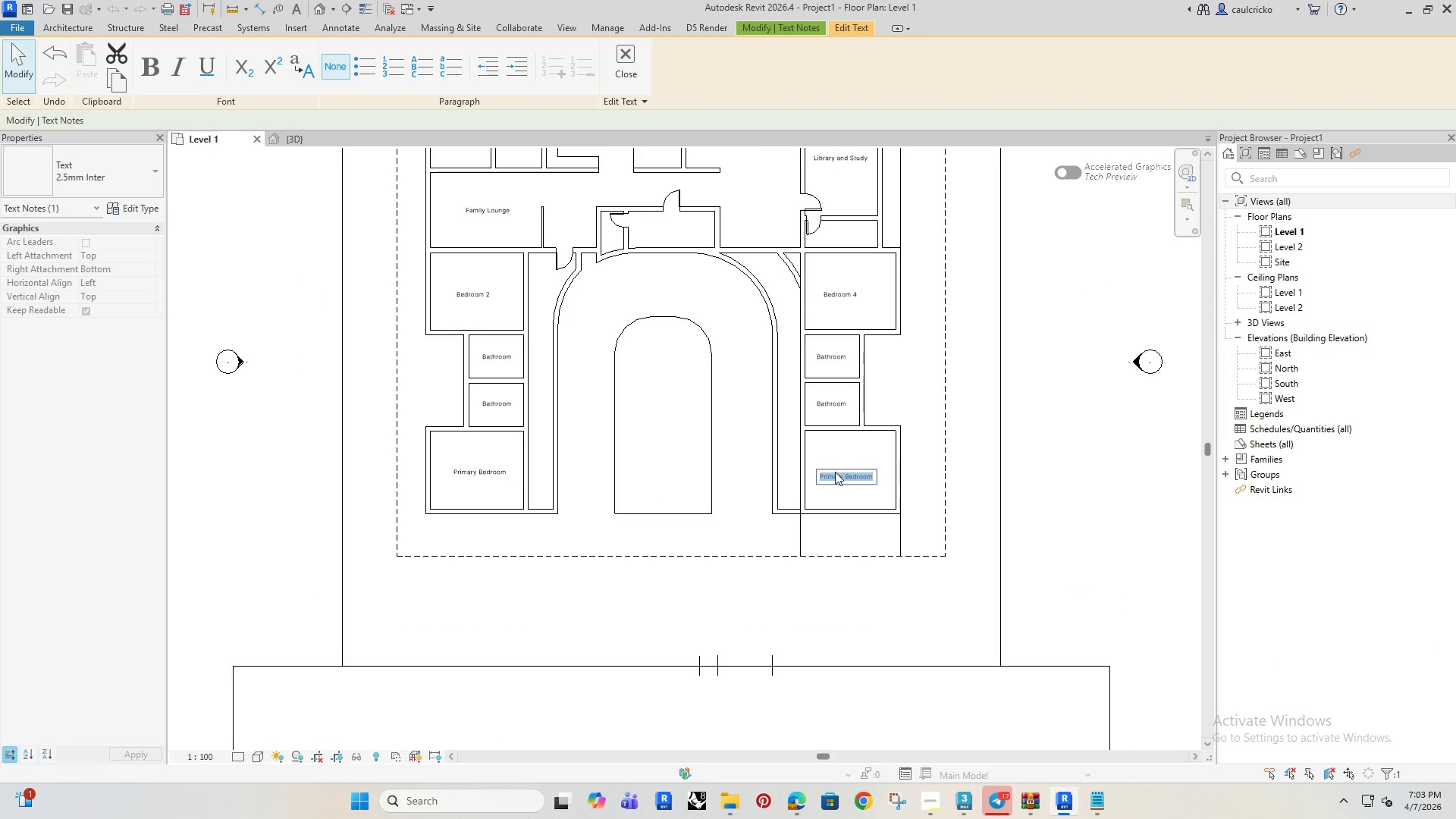 
type(Beder)
key(Backspace)
key(Backspace)
type(room 2)
key(Backspace)
type(3)
 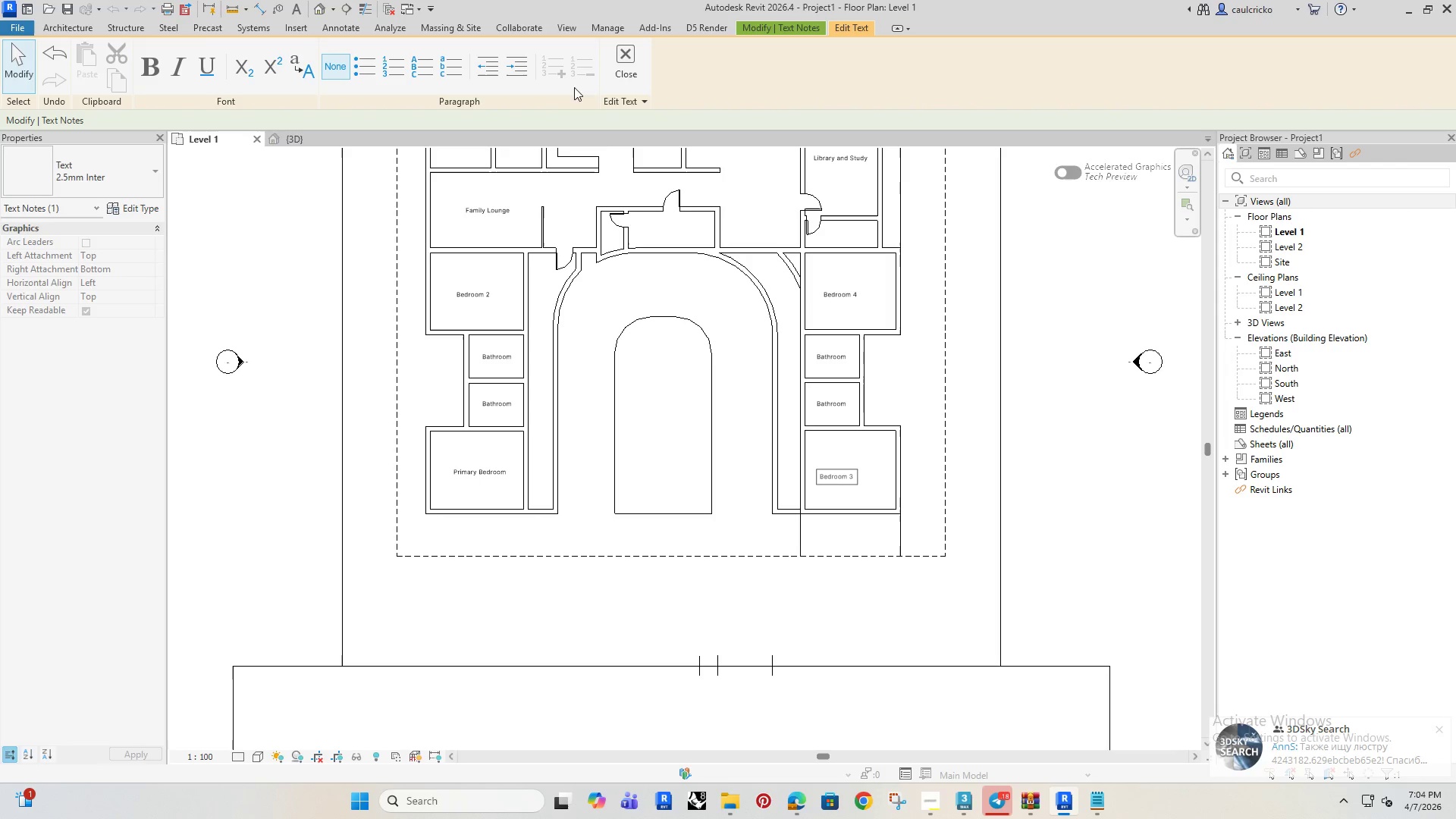 
left_click([625, 55])
 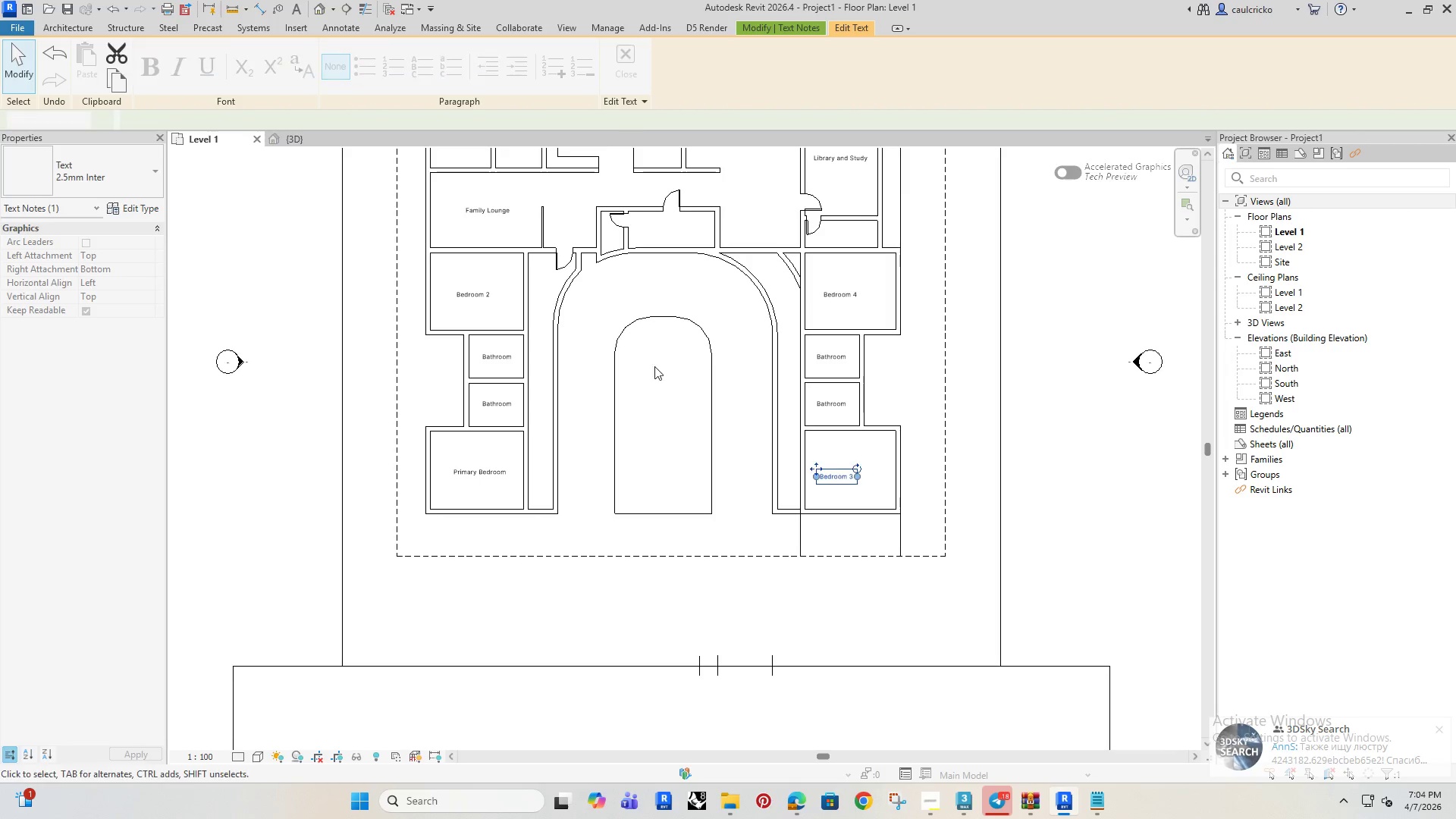 
scroll: coordinate [652, 375], scroll_direction: down, amount: 2.0
 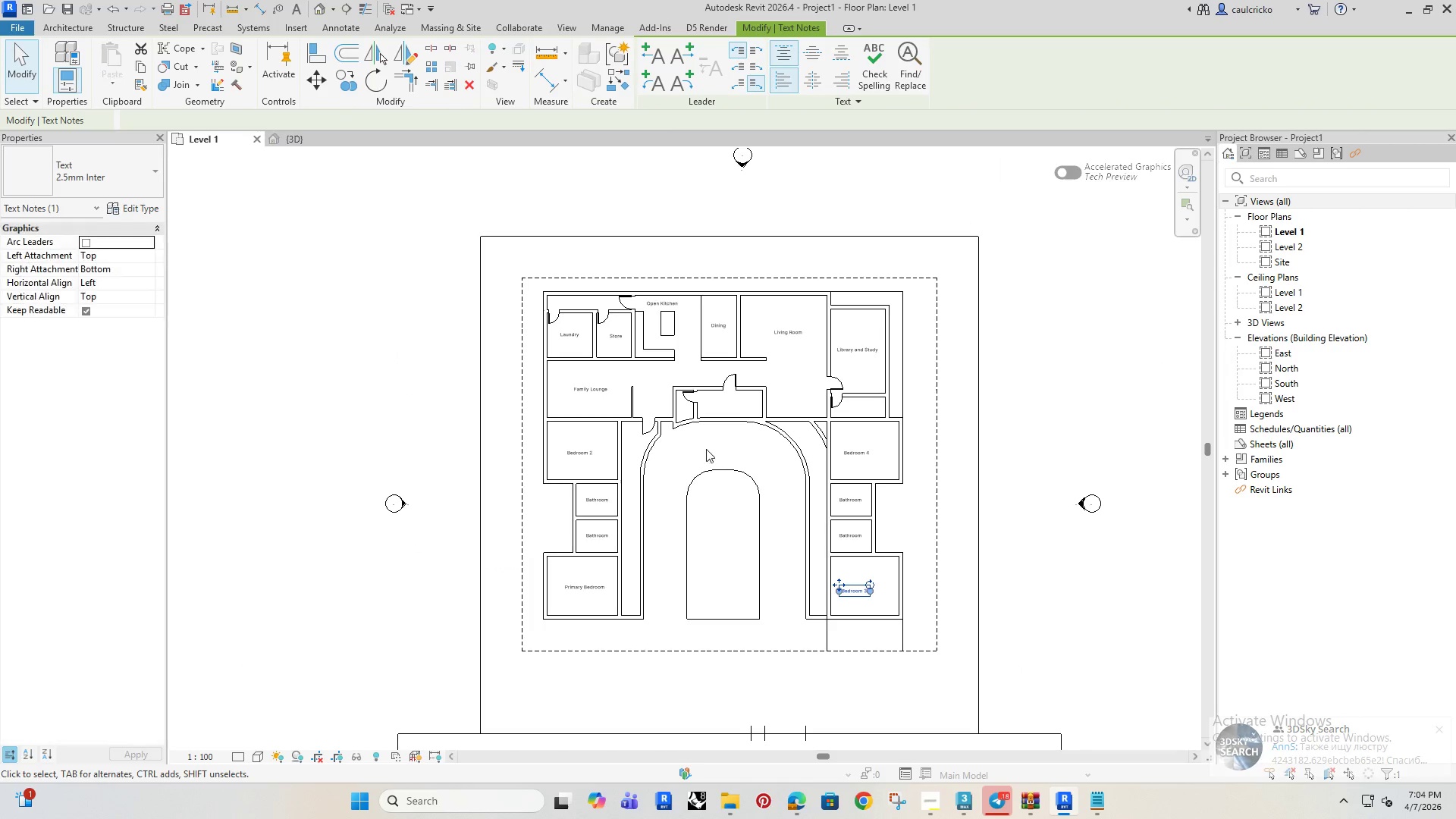 
scroll: coordinate [710, 451], scroll_direction: up, amount: 3.0
 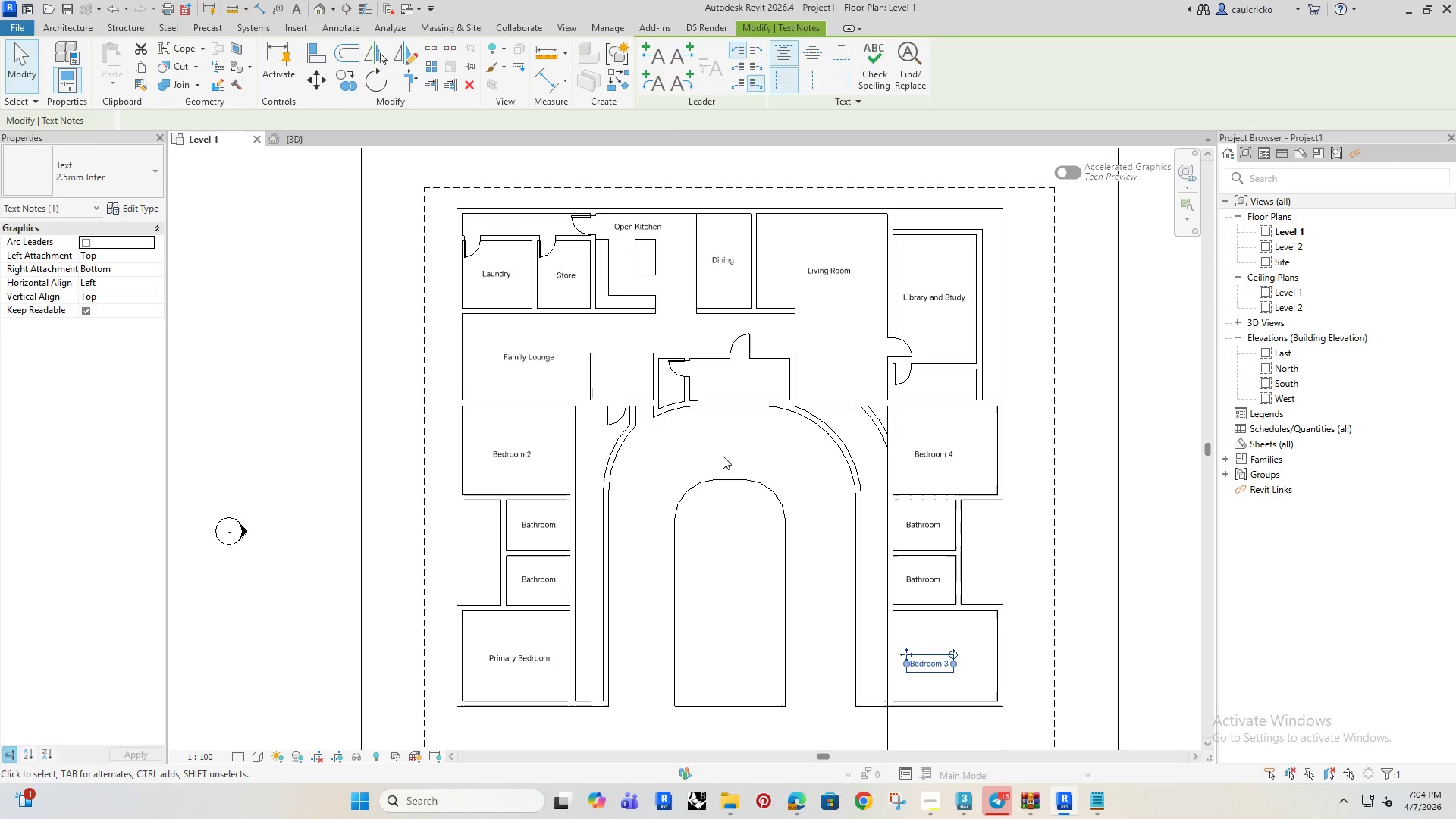 
left_click([723, 456])
 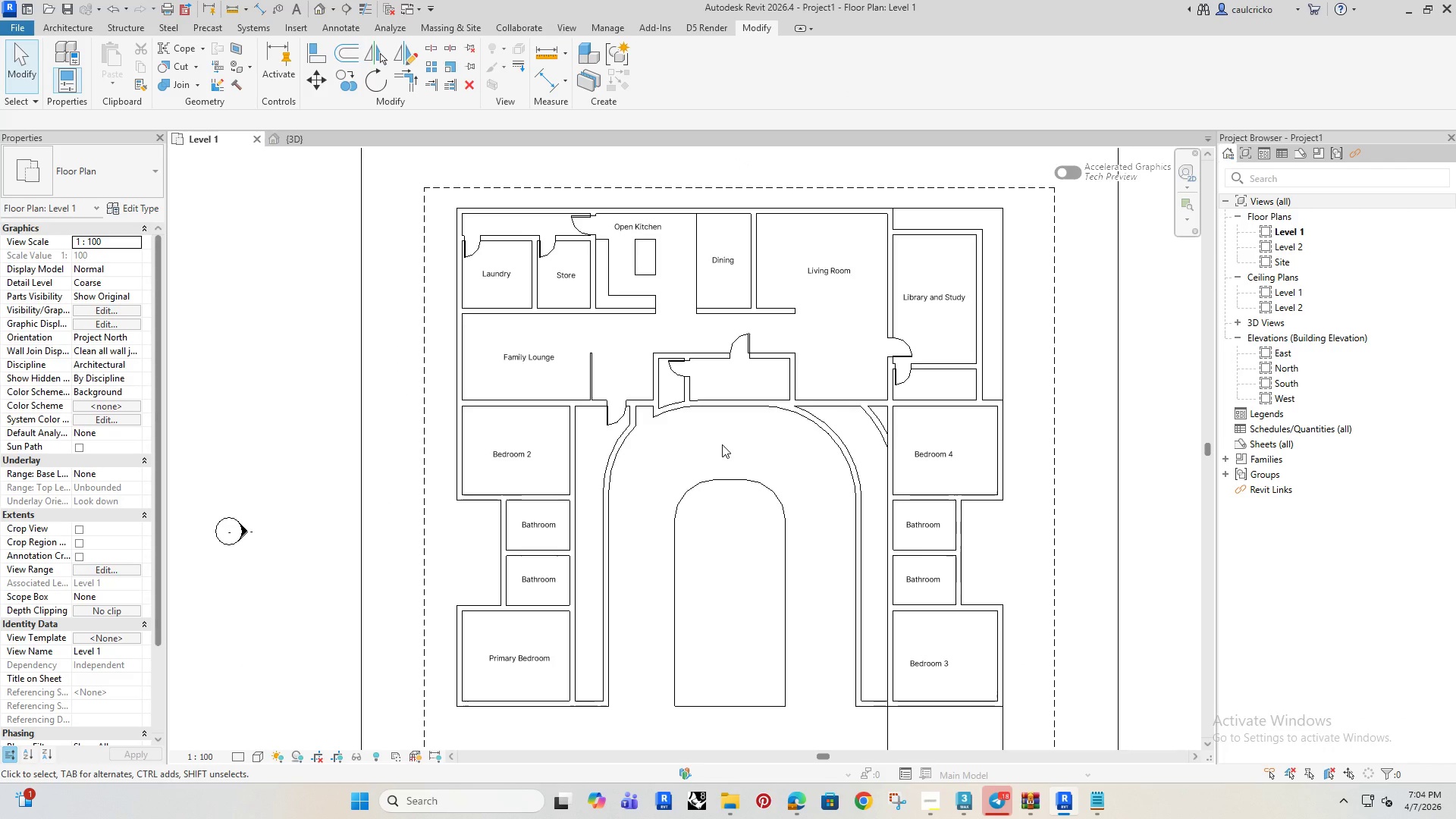 
scroll: coordinate [720, 447], scroll_direction: down, amount: 4.0
 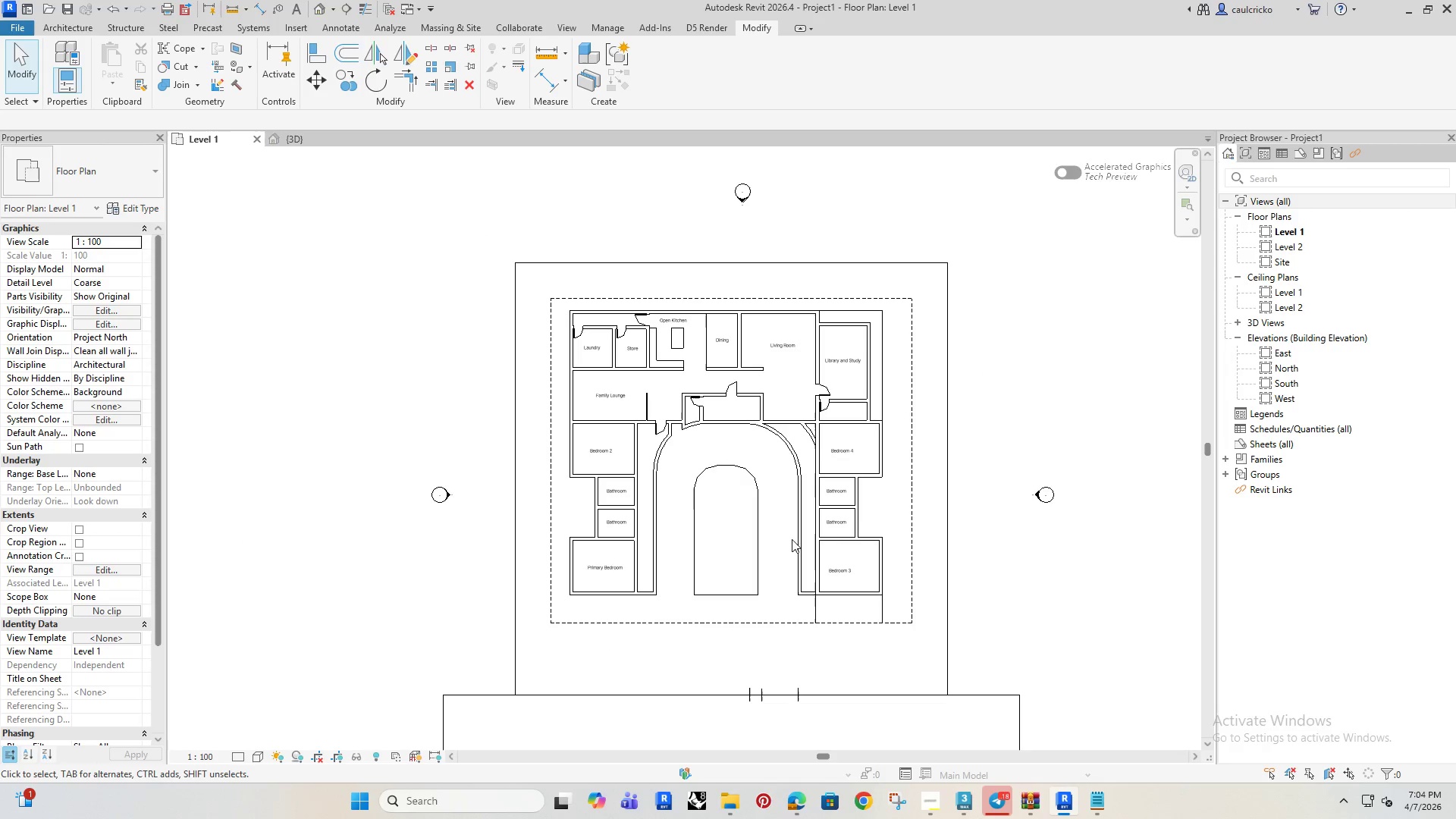 
scroll: coordinate [770, 656], scroll_direction: up, amount: 3.0
 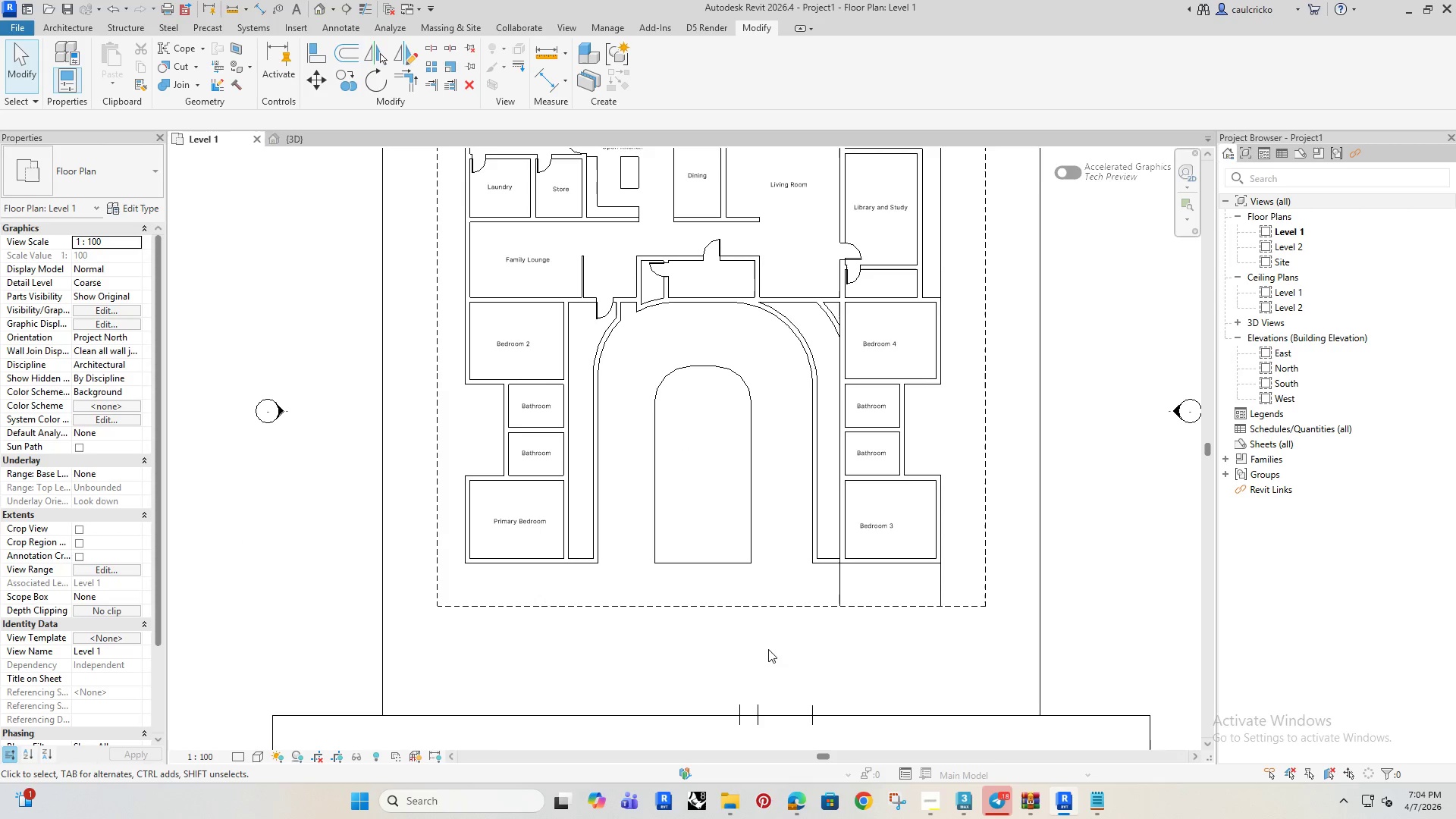 
left_click([768, 649])
 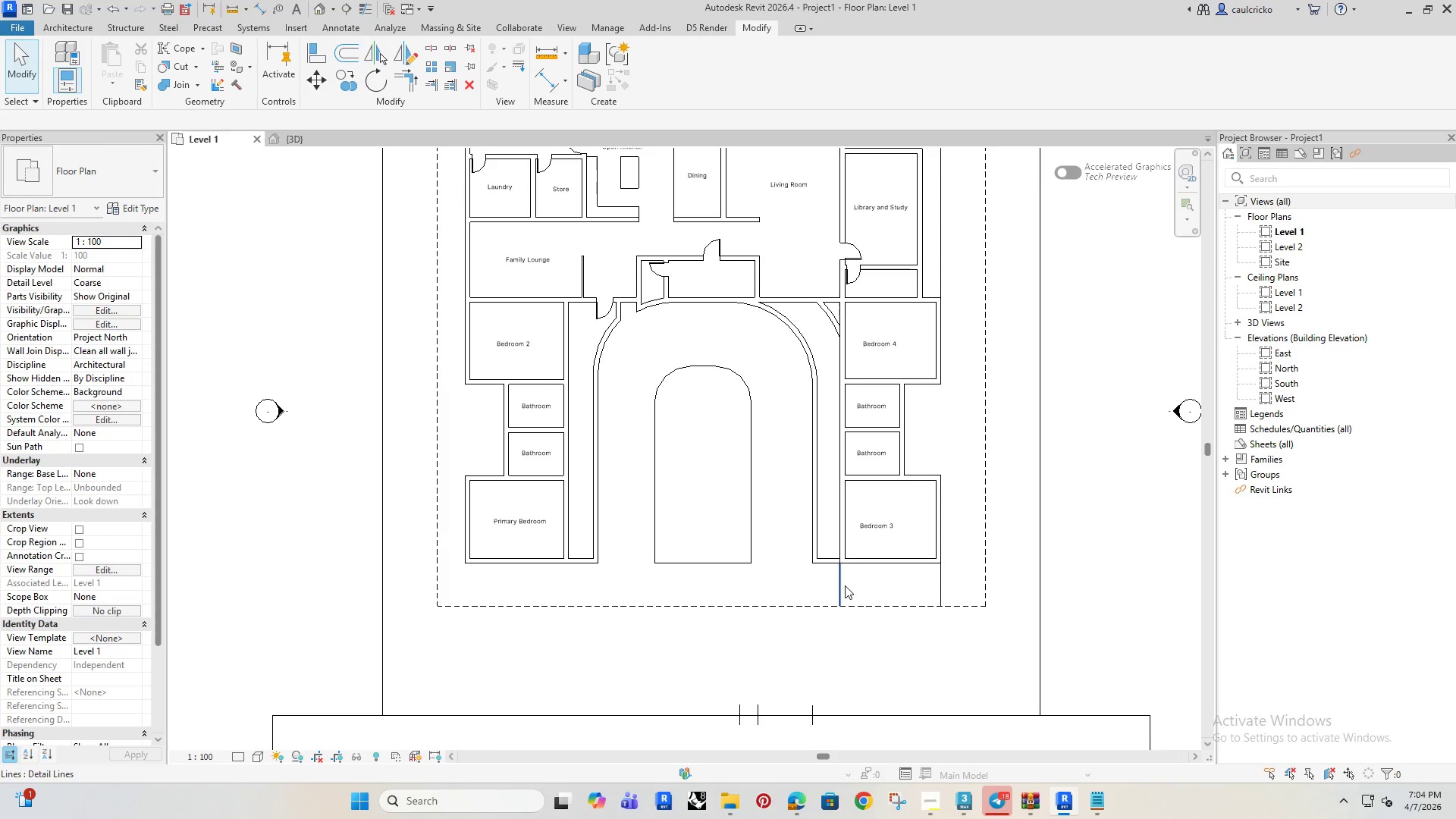 
left_click([845, 585])
 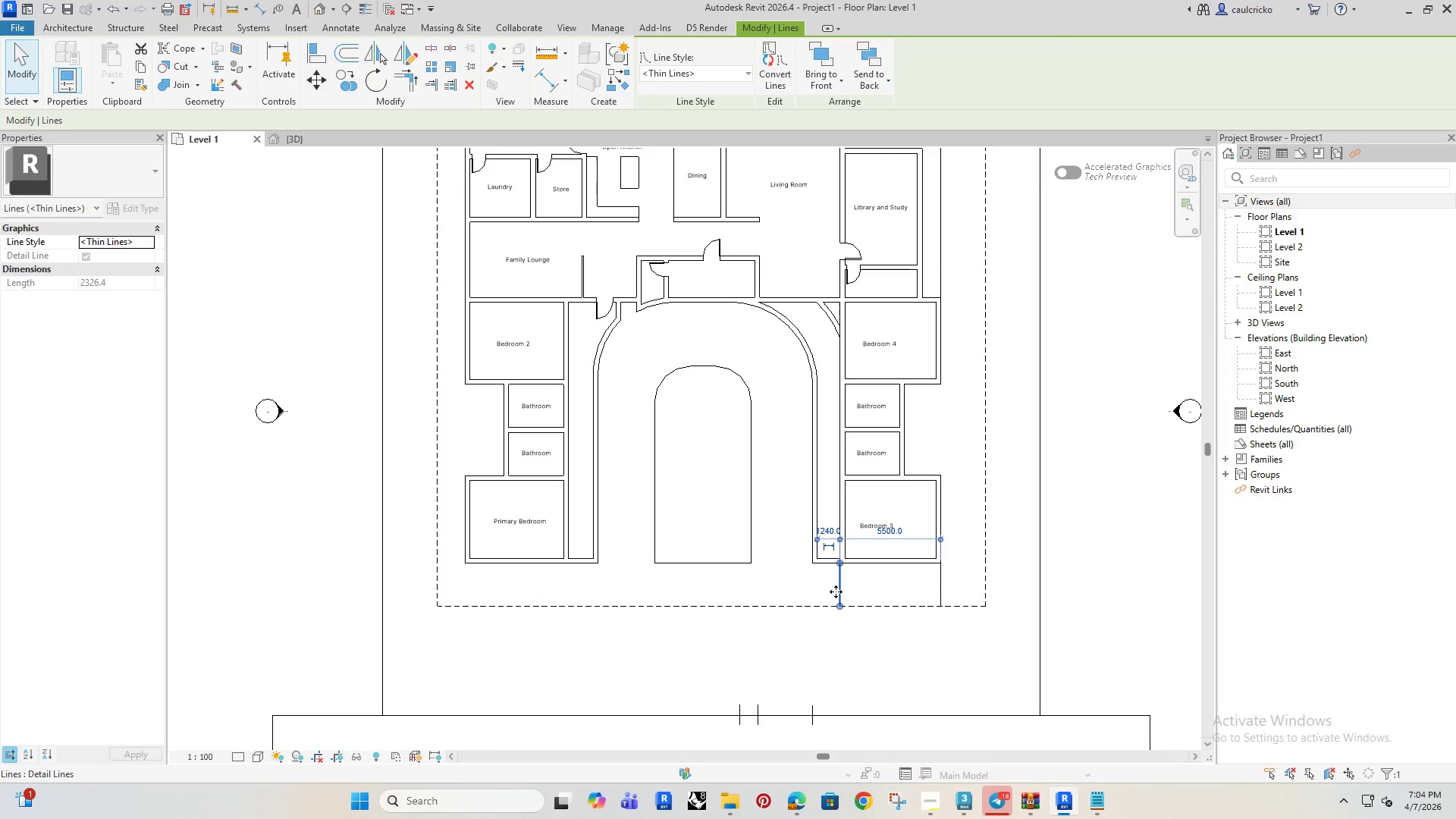 
key(Delete)
 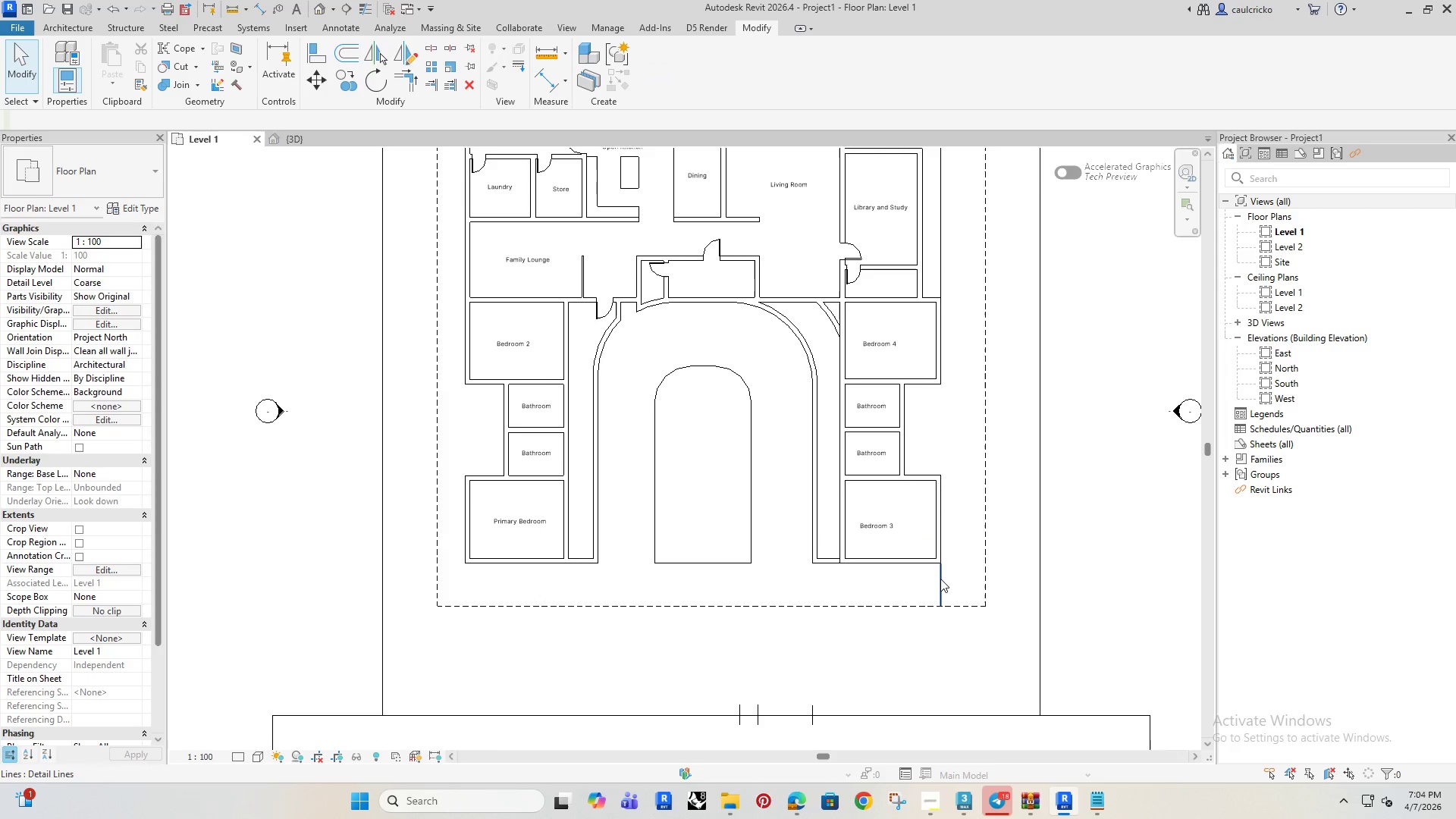 
left_click([940, 579])
 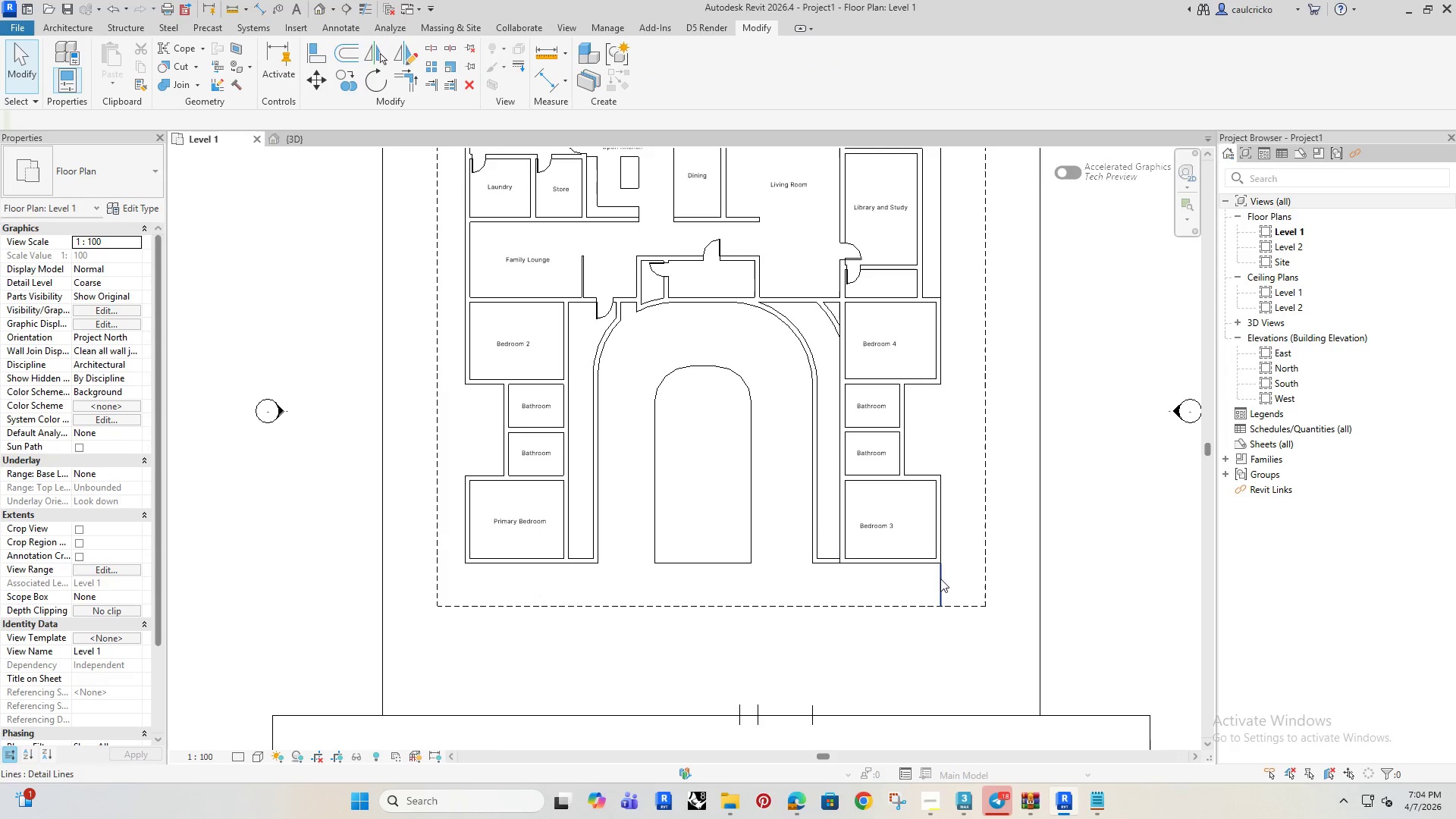 
key(Delete)
 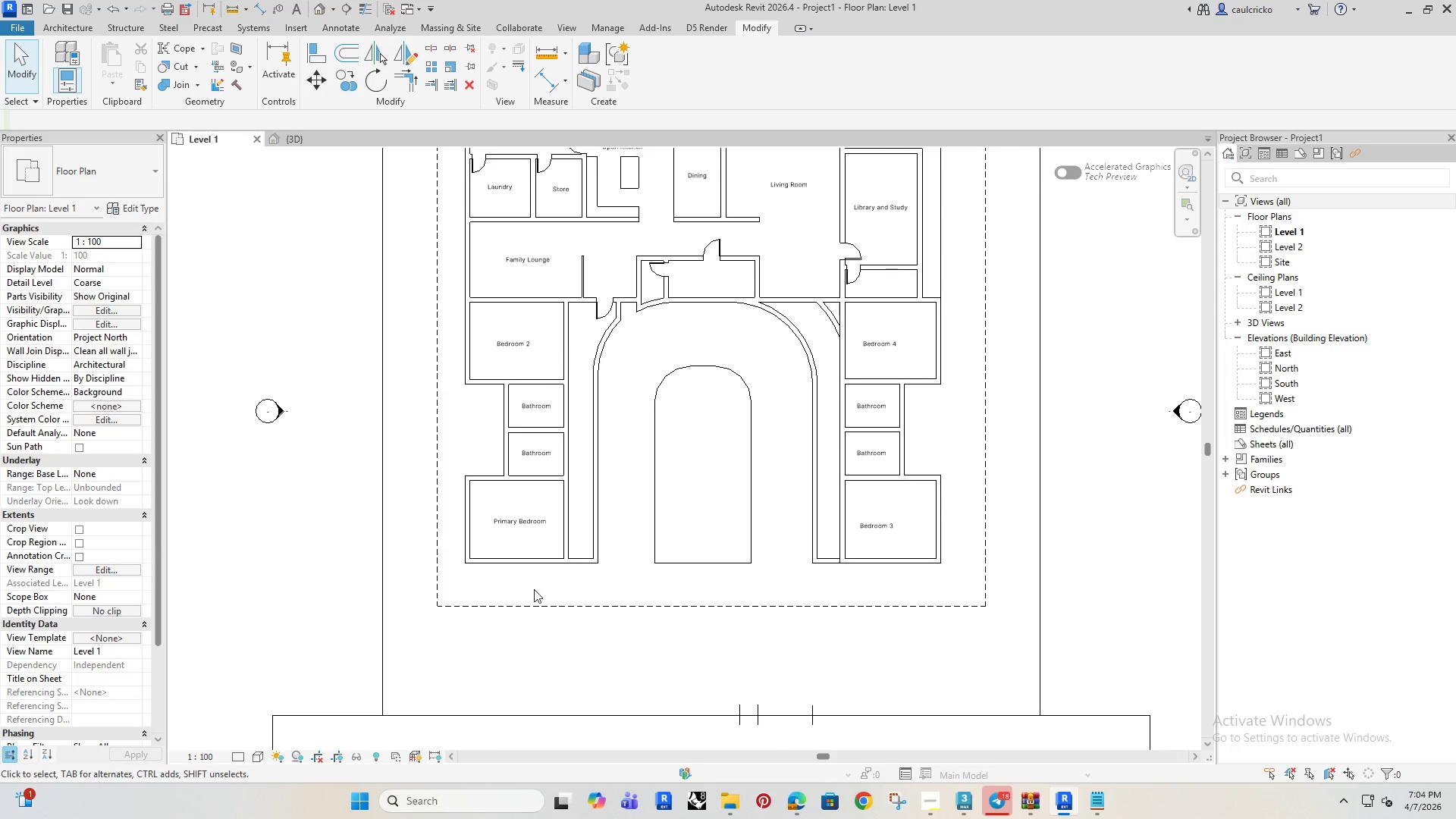 
scroll: coordinate [498, 589], scroll_direction: up, amount: 3.0
 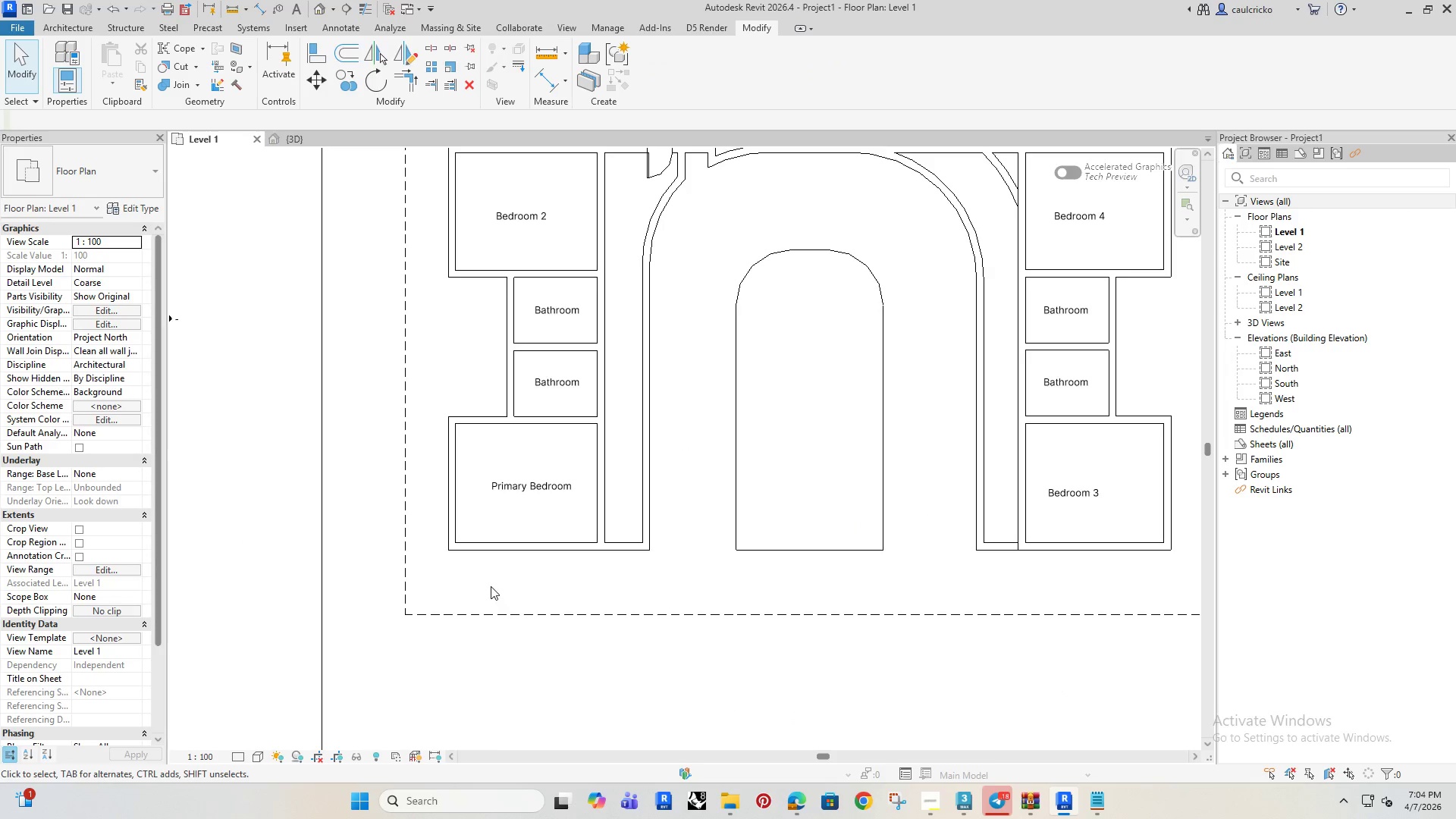 
left_click([491, 586])
 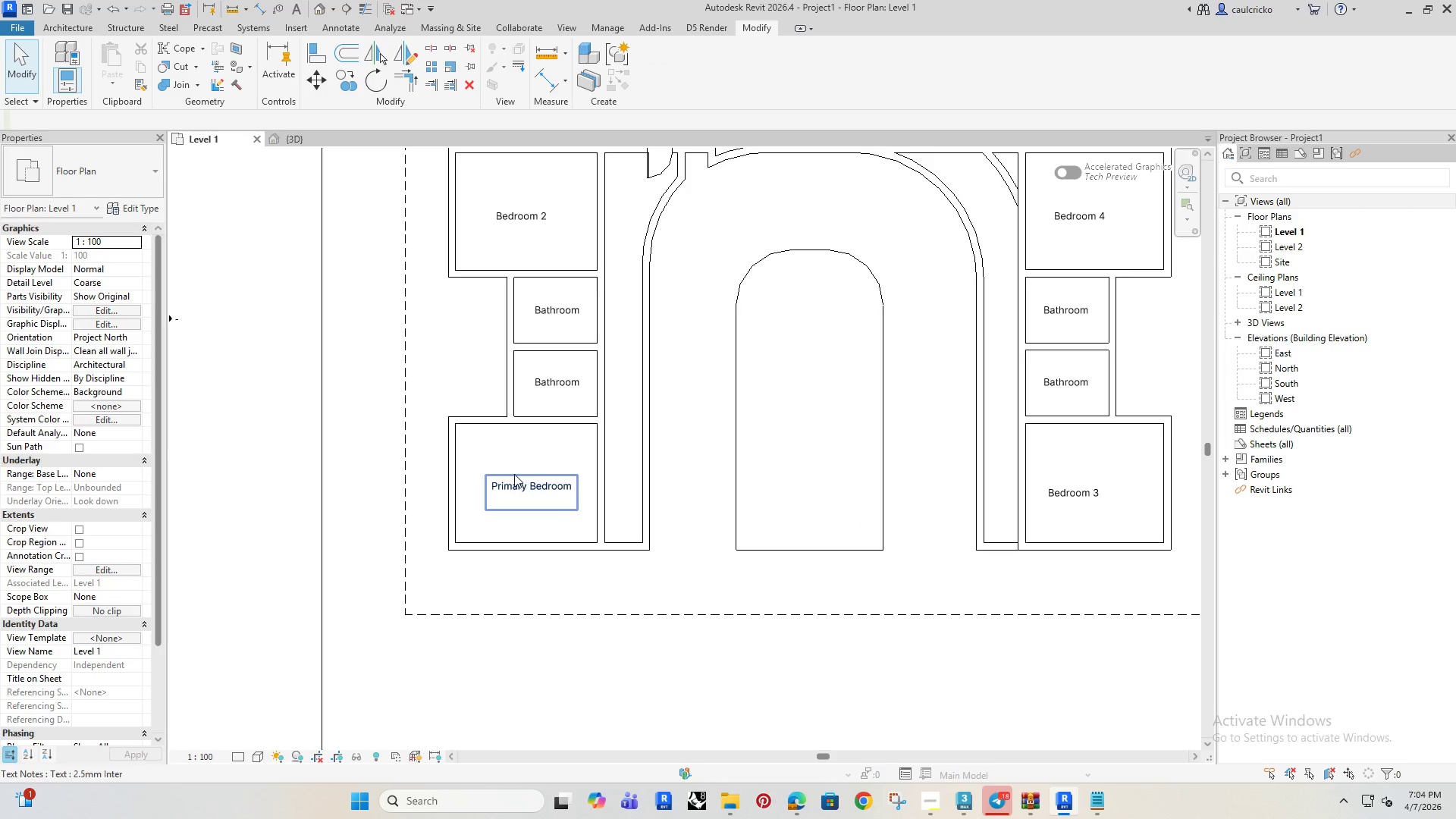 
type(dl)
 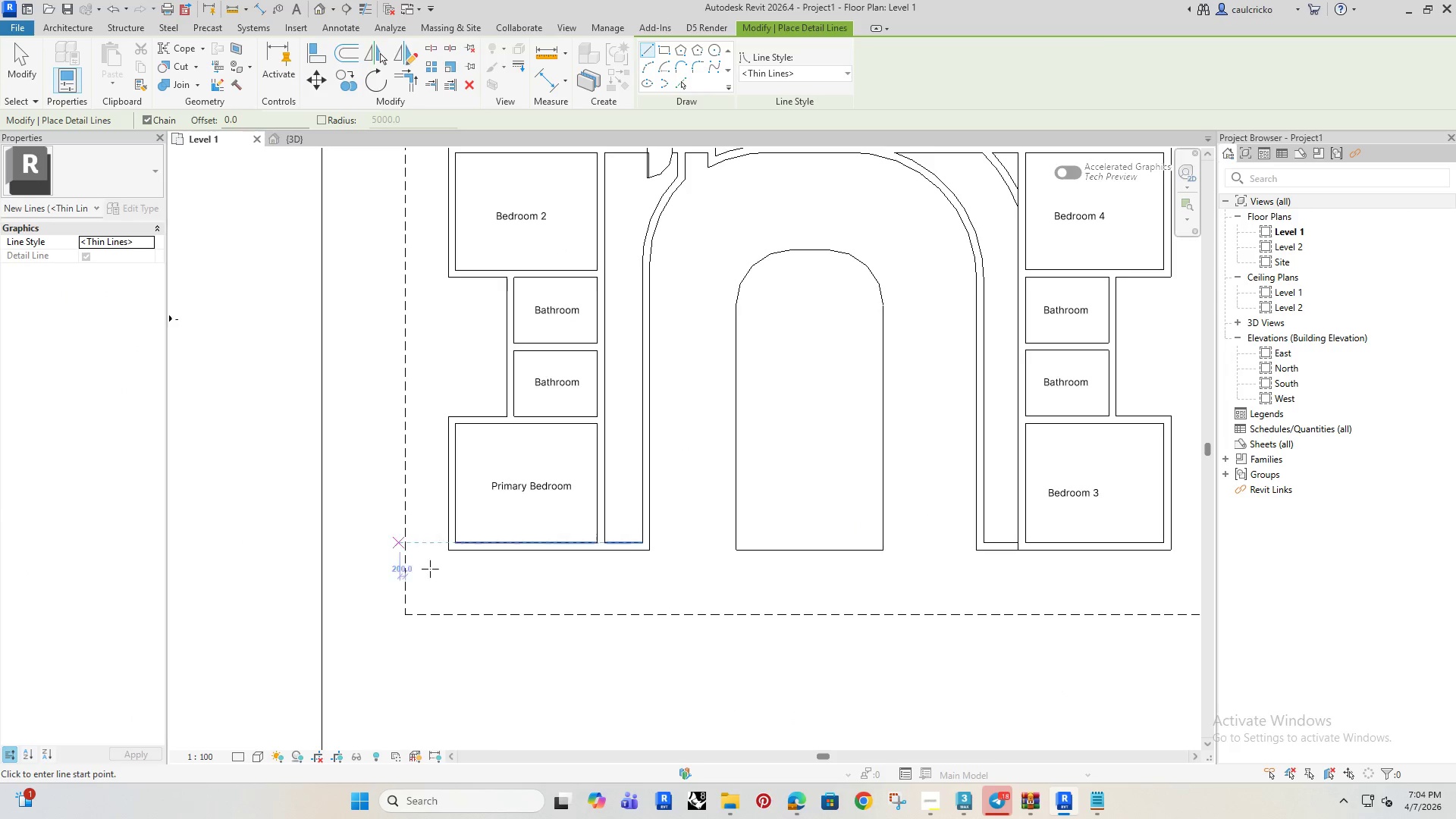 
scroll: coordinate [476, 578], scroll_direction: up, amount: 2.0
 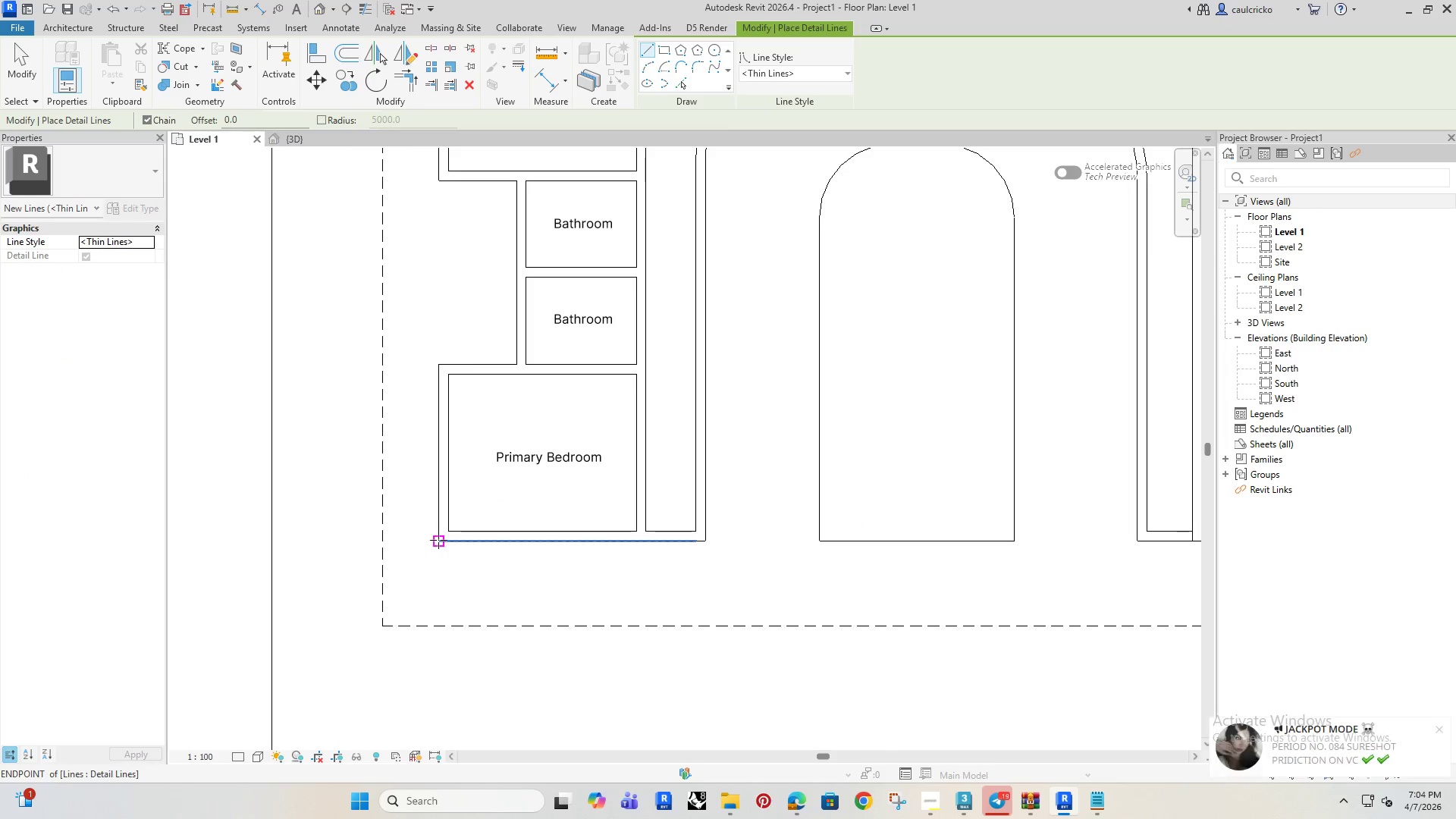 
left_click([438, 540])
 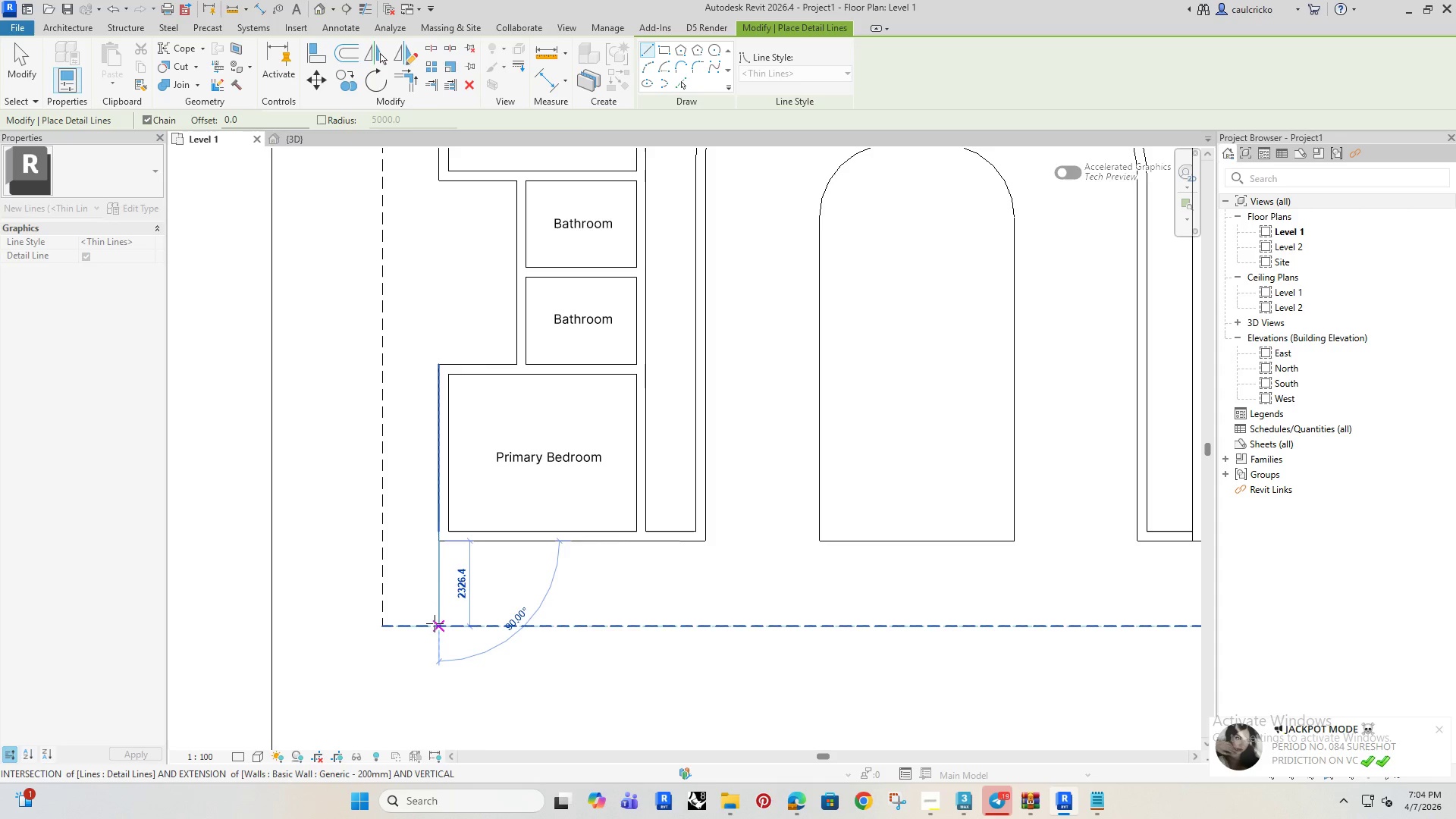 
left_click([435, 624])
 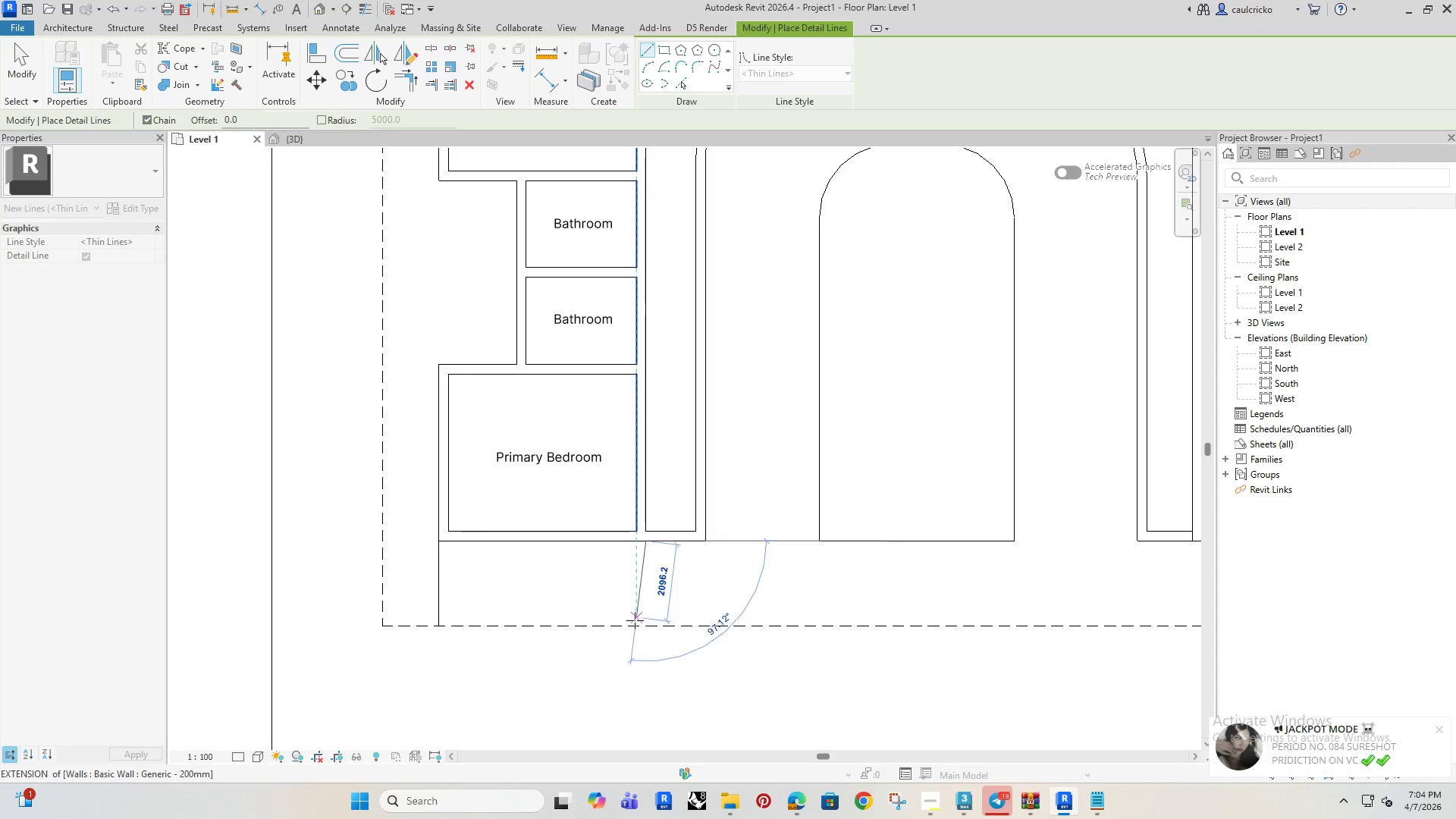 
left_click([643, 623])
 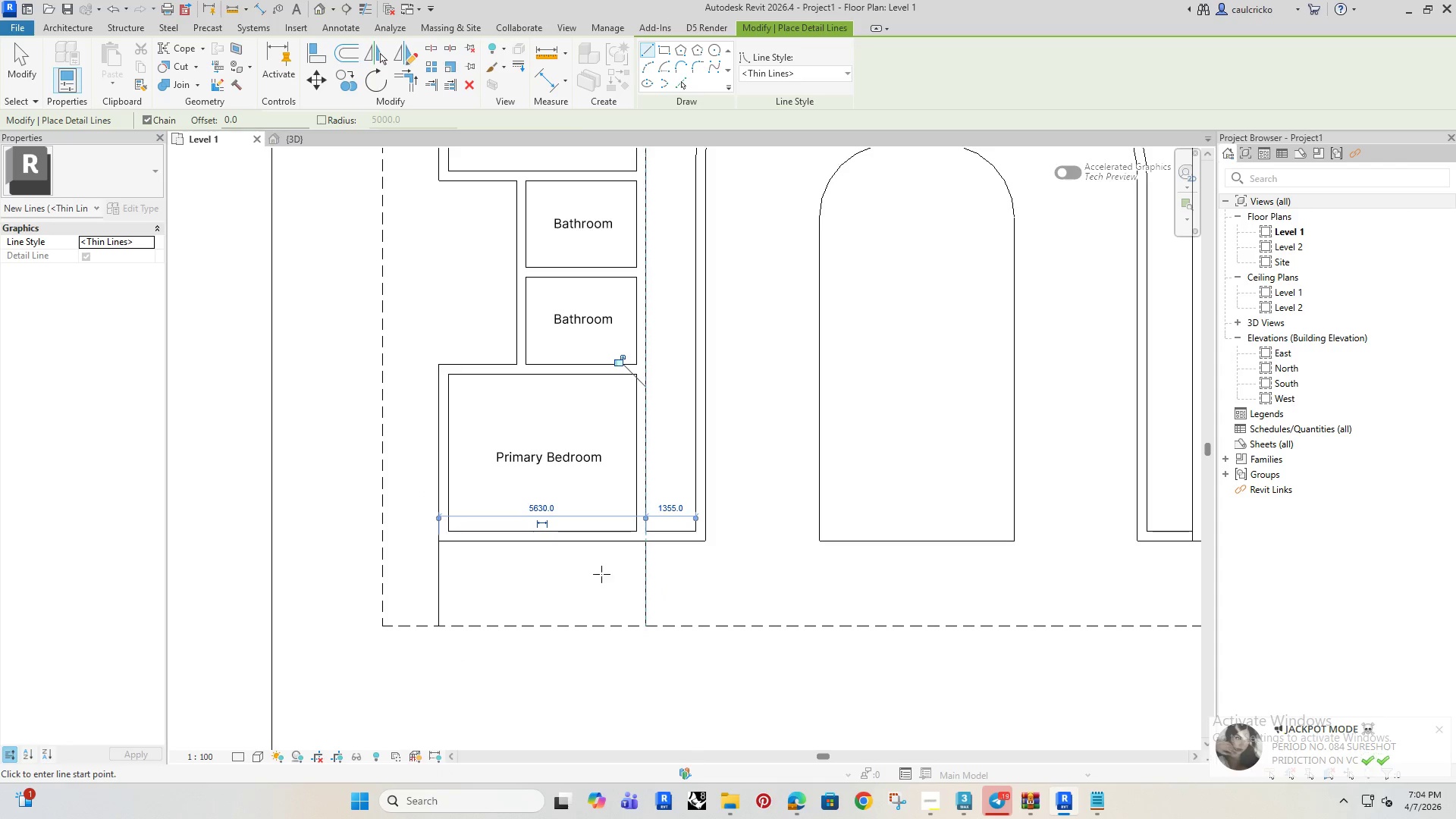 
scroll: coordinate [570, 573], scroll_direction: down, amount: 8.0
 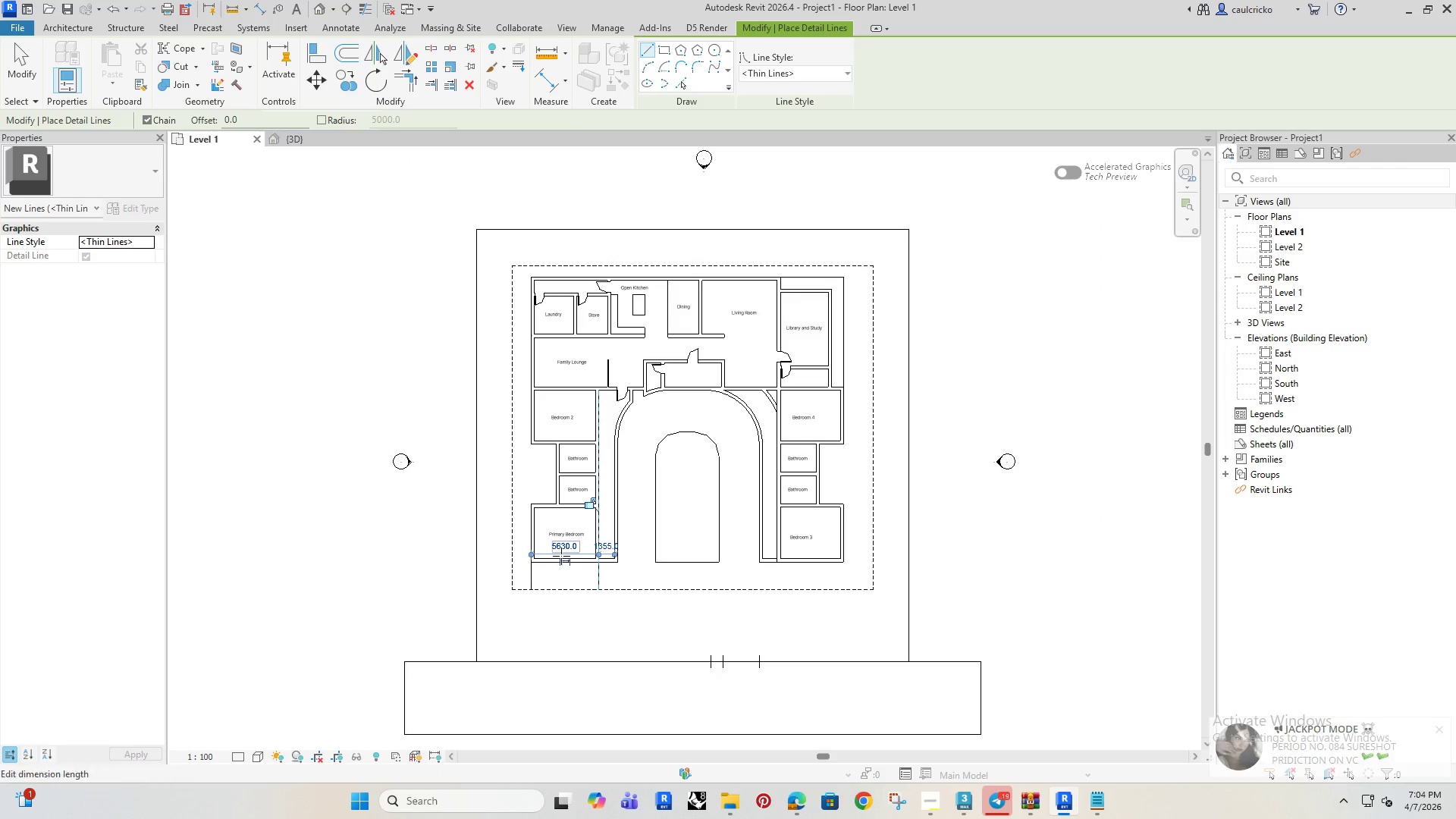 
key(Escape)
 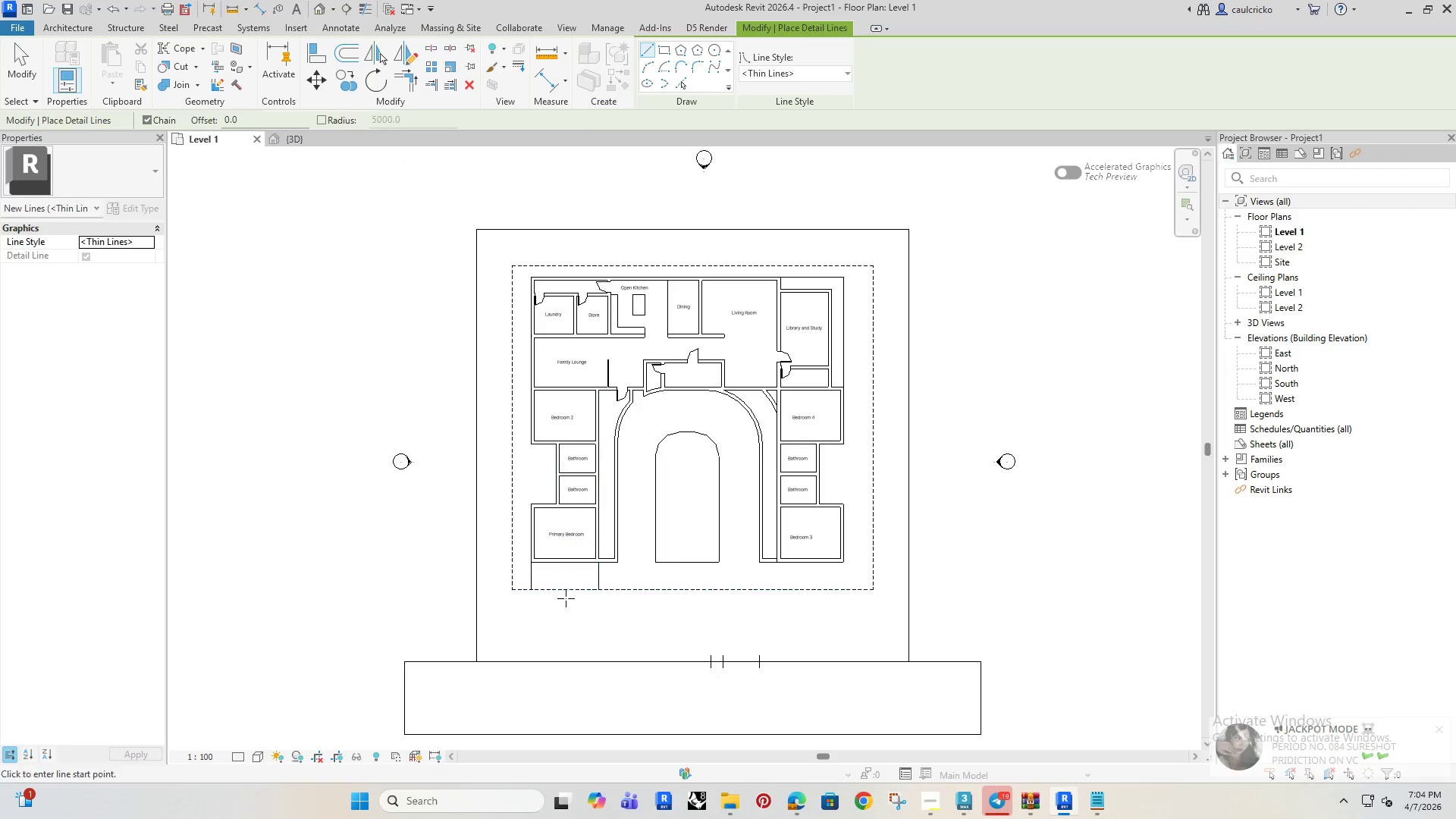 
key(Escape)
 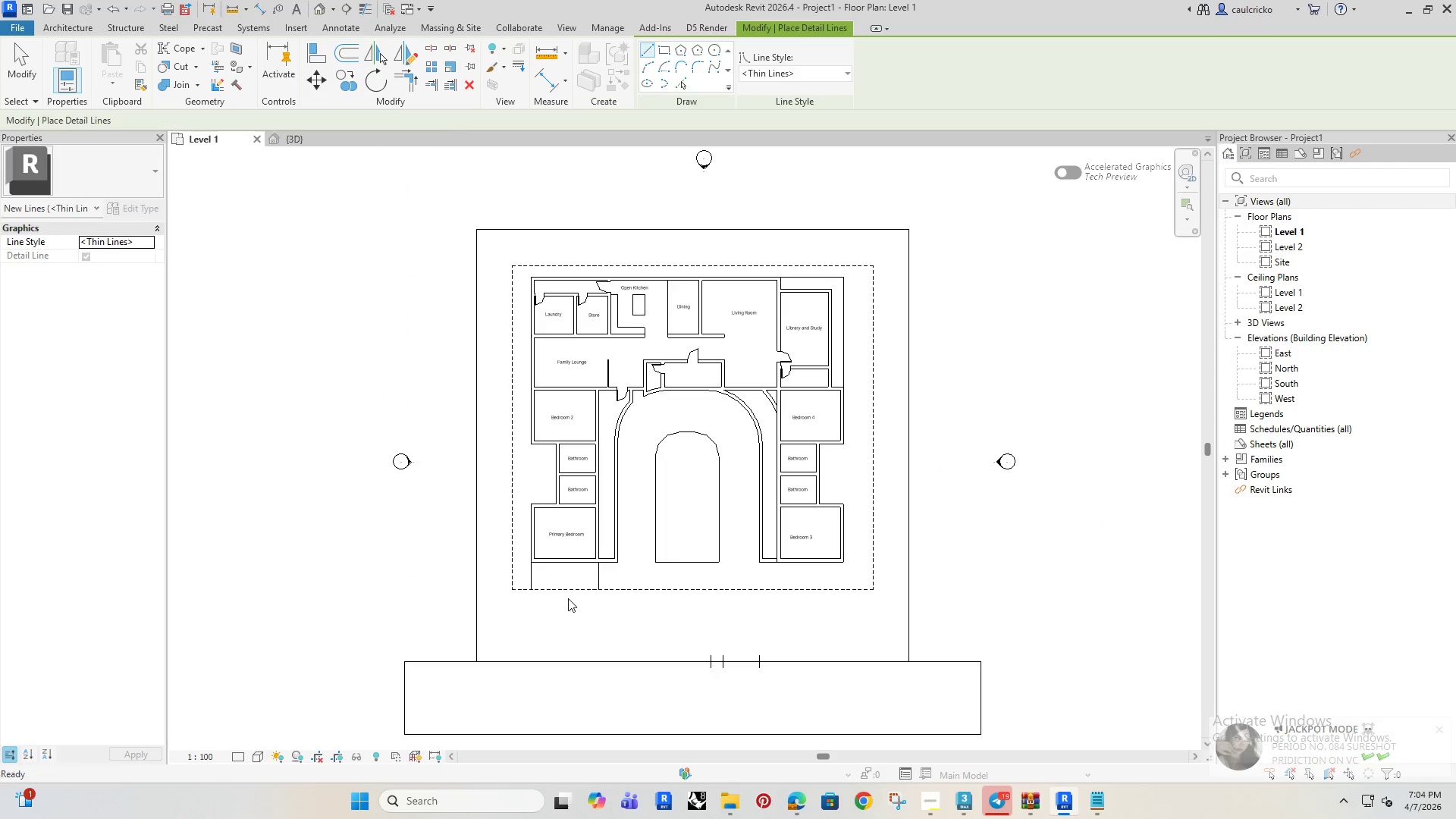 
key(Escape)
 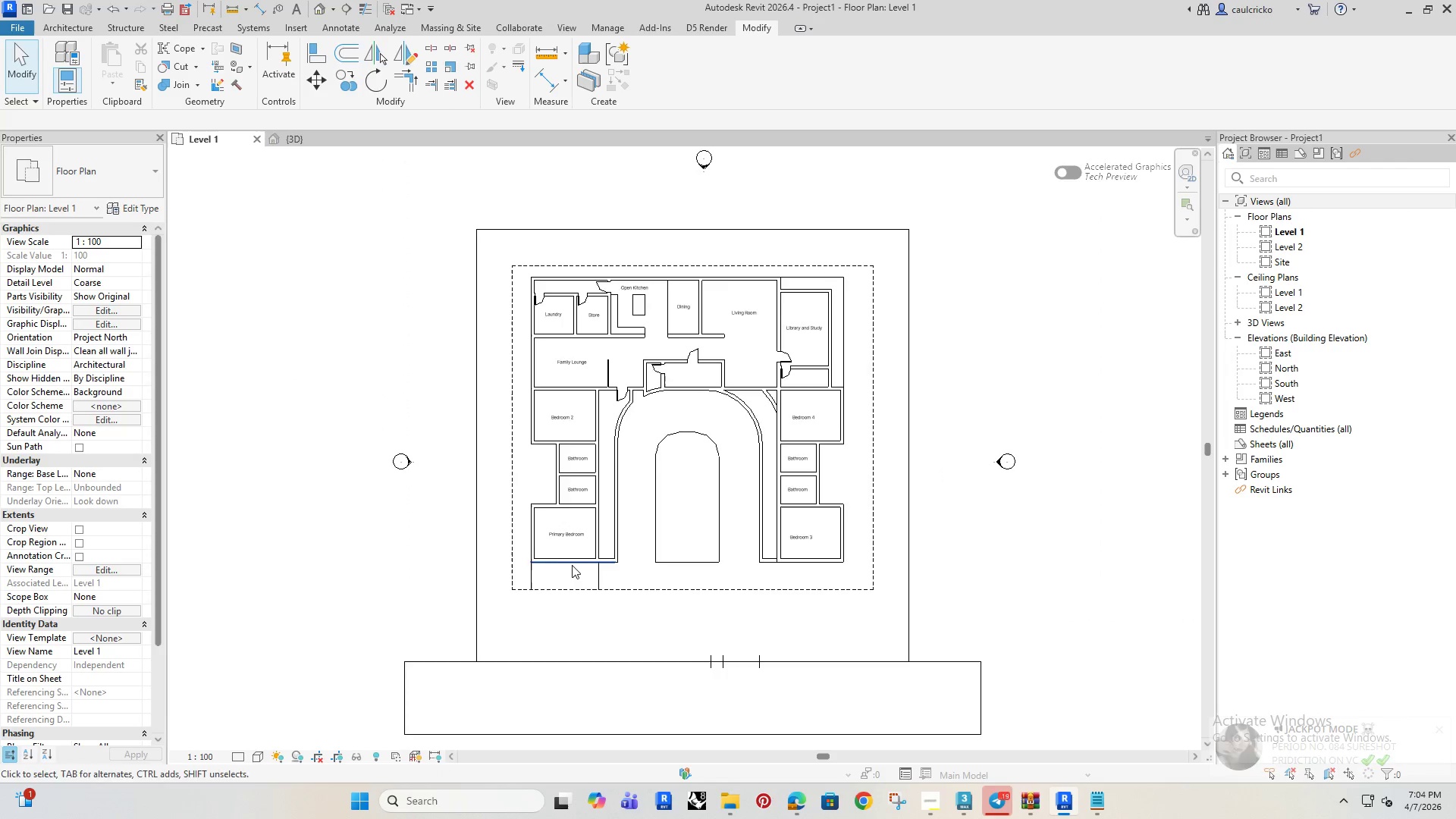 
scroll: coordinate [566, 560], scroll_direction: up, amount: 6.0
 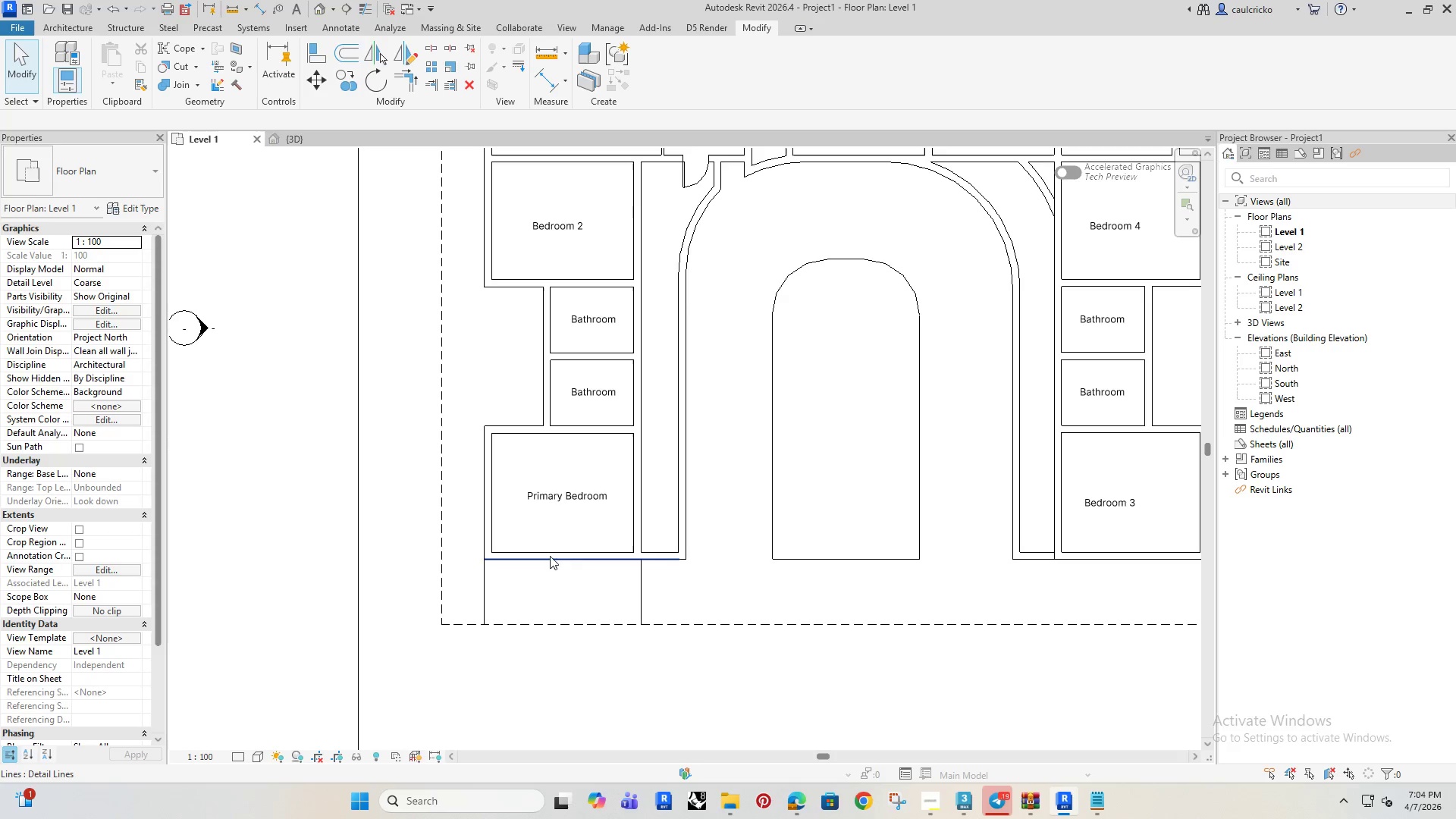 
left_click([530, 499])
 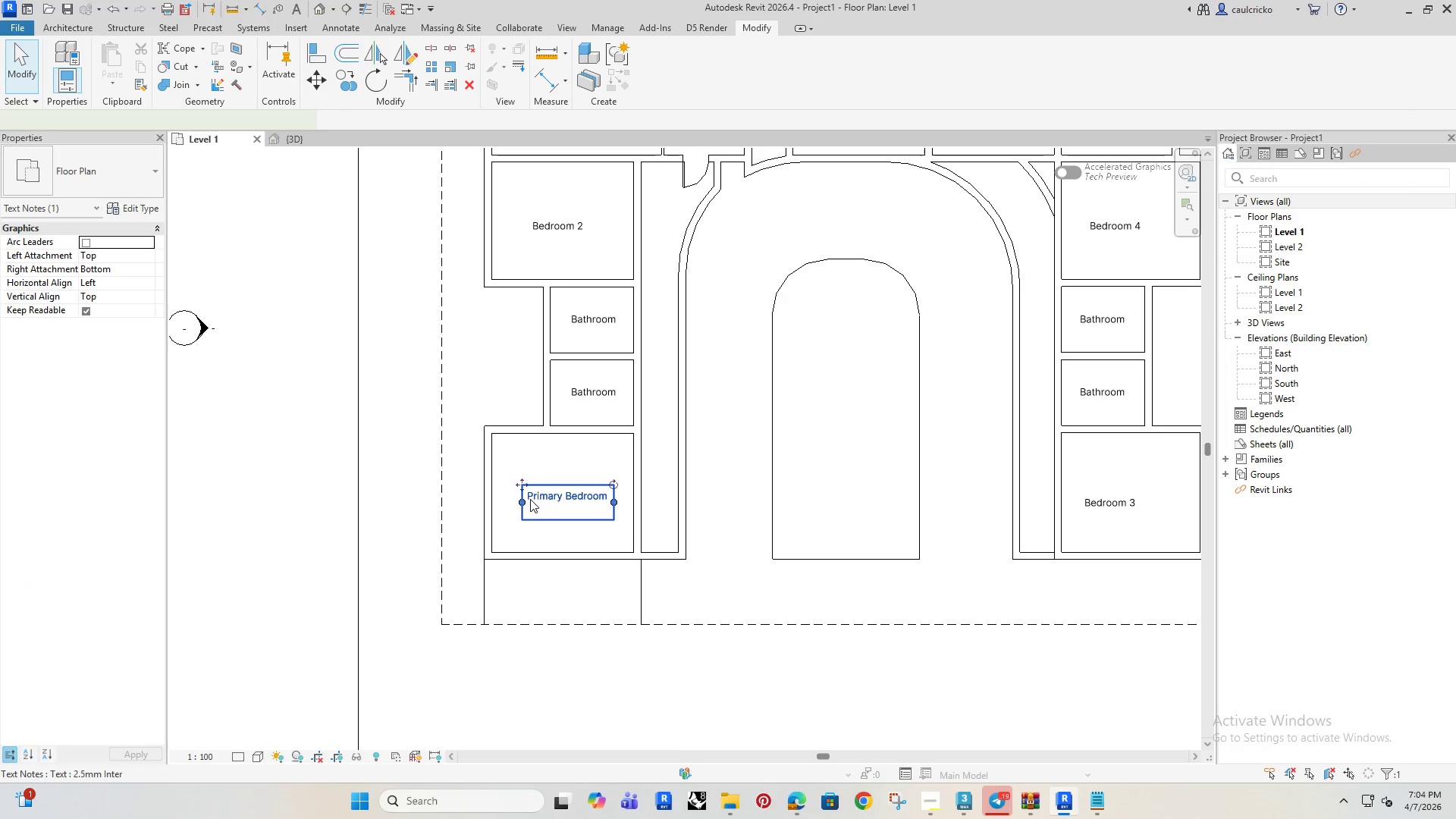 
scroll: coordinate [514, 491], scroll_direction: up, amount: 3.0
 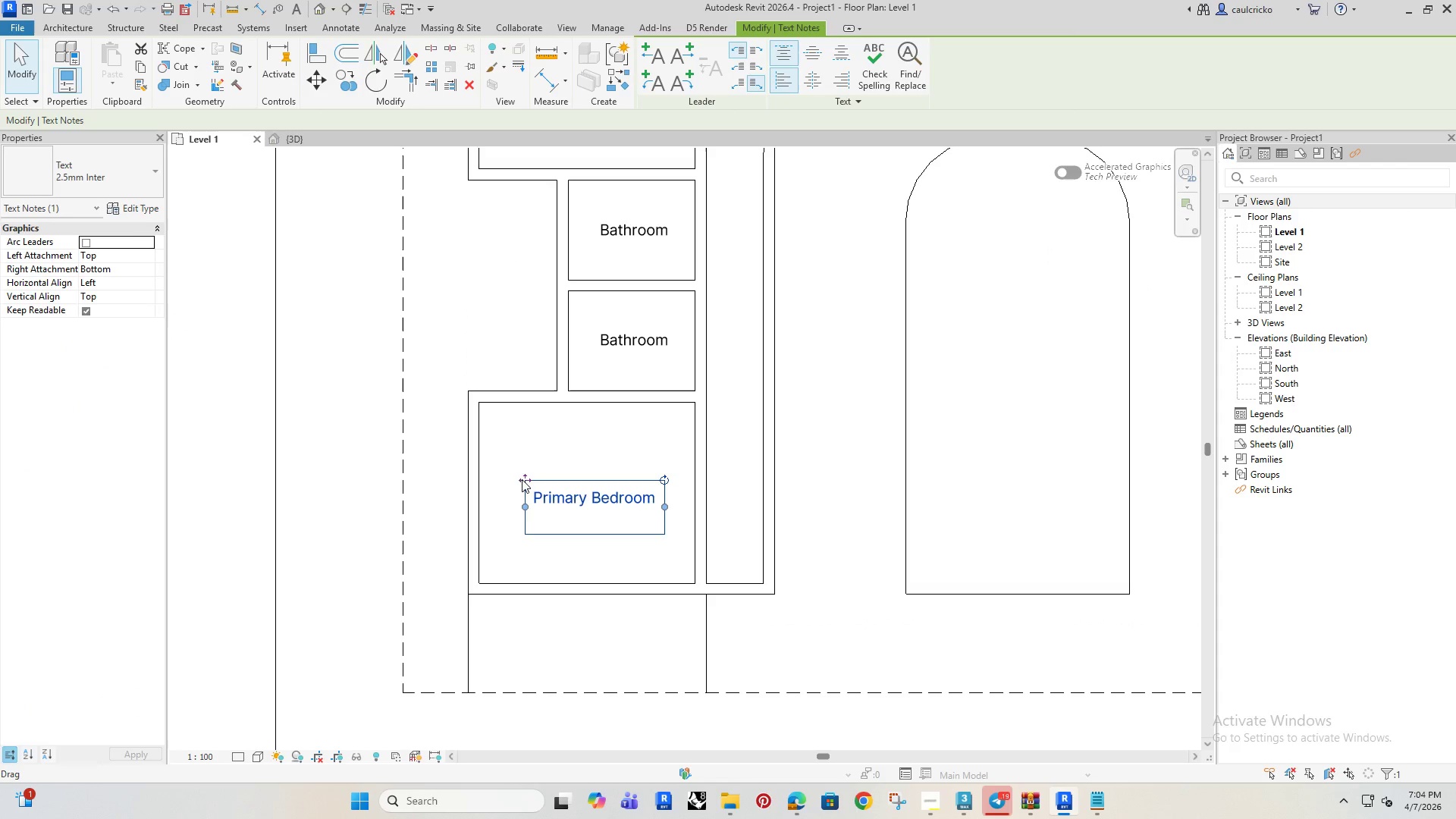 
hold_key(key=ControlRight, duration=1.22)
left_click_drag(start_coordinate=[522, 479], to_coordinate=[503, 613])
 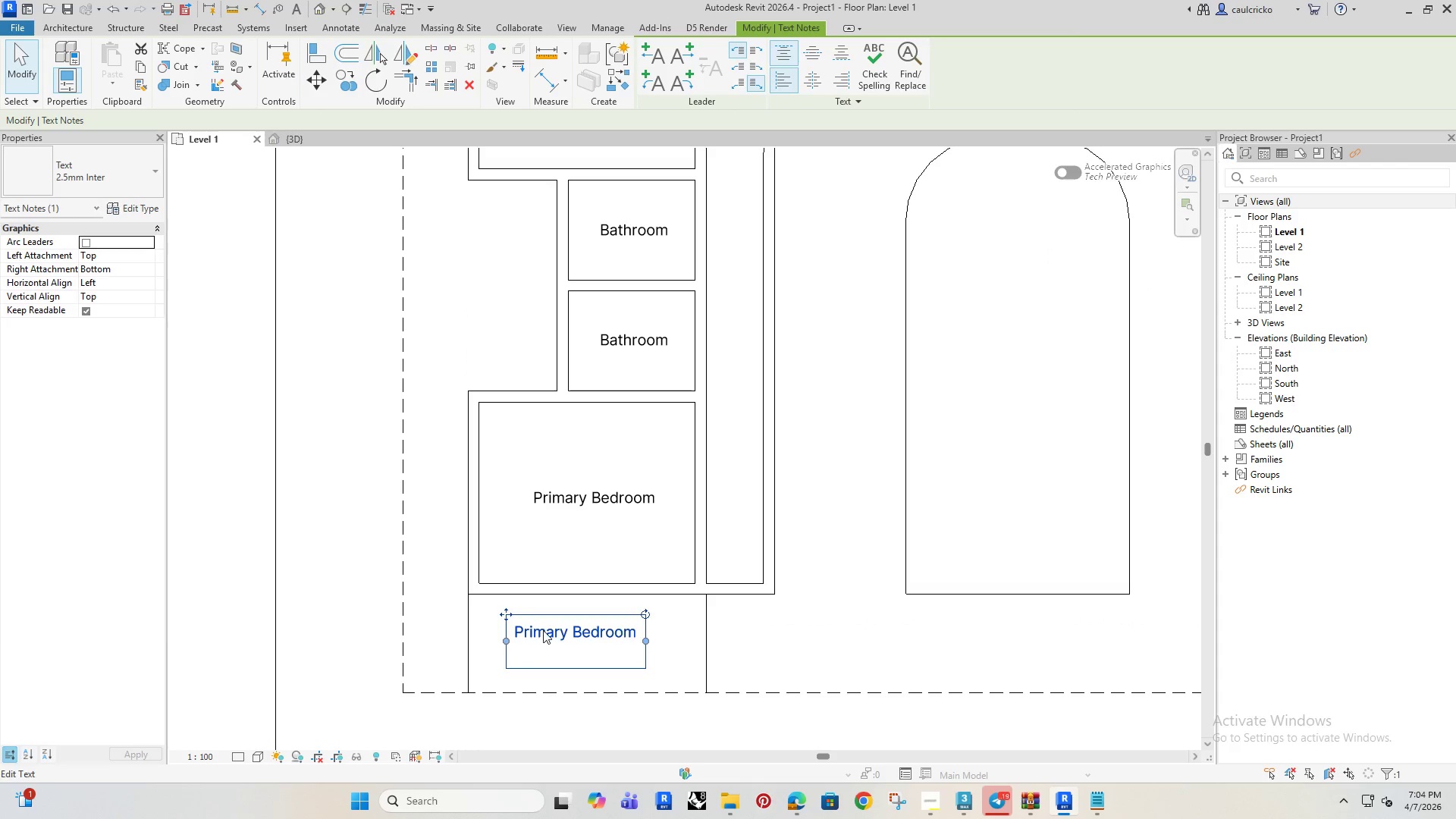 
left_click([543, 630])
 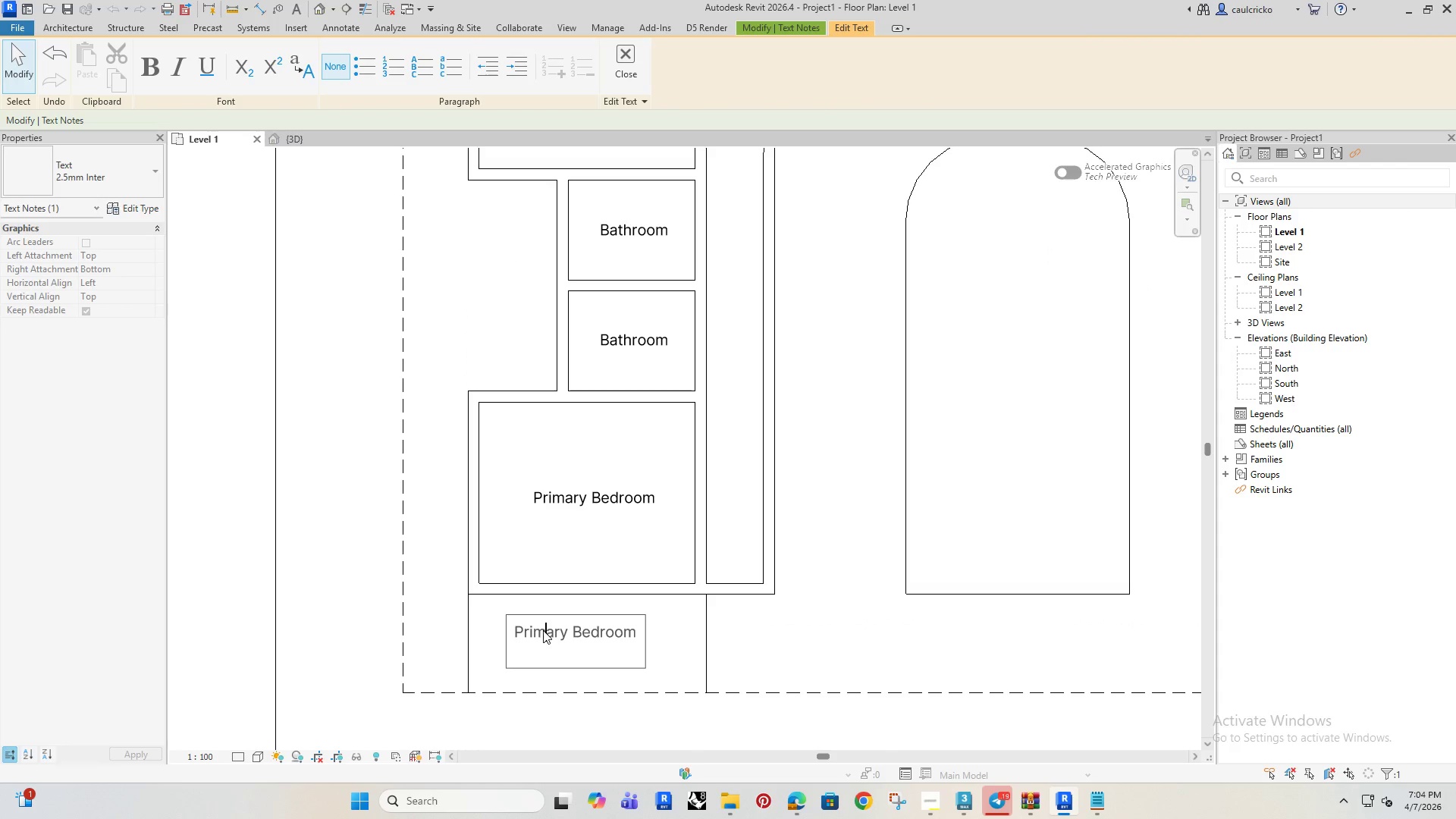 
left_click([543, 630])
 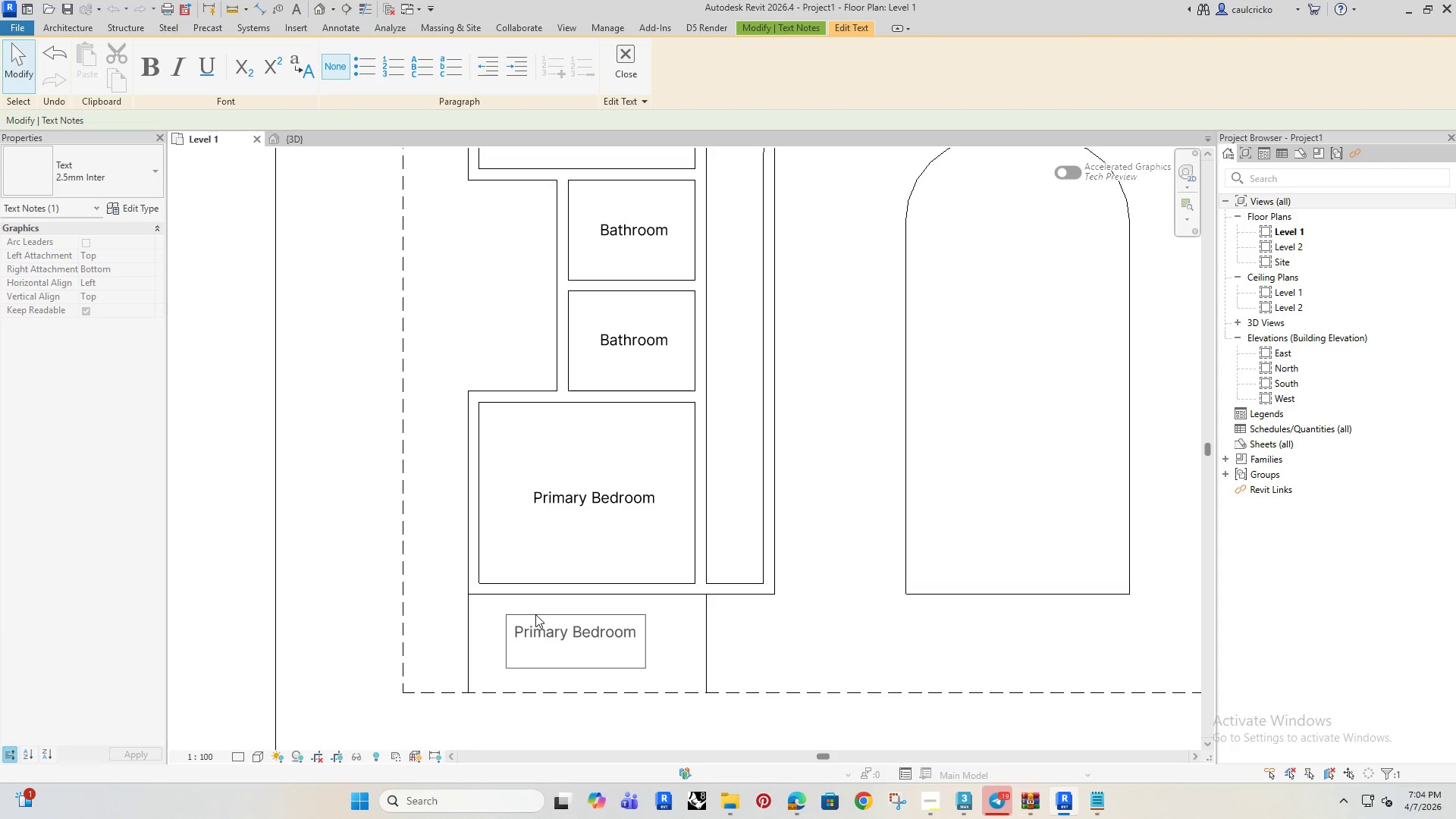 
key(Control+A)
 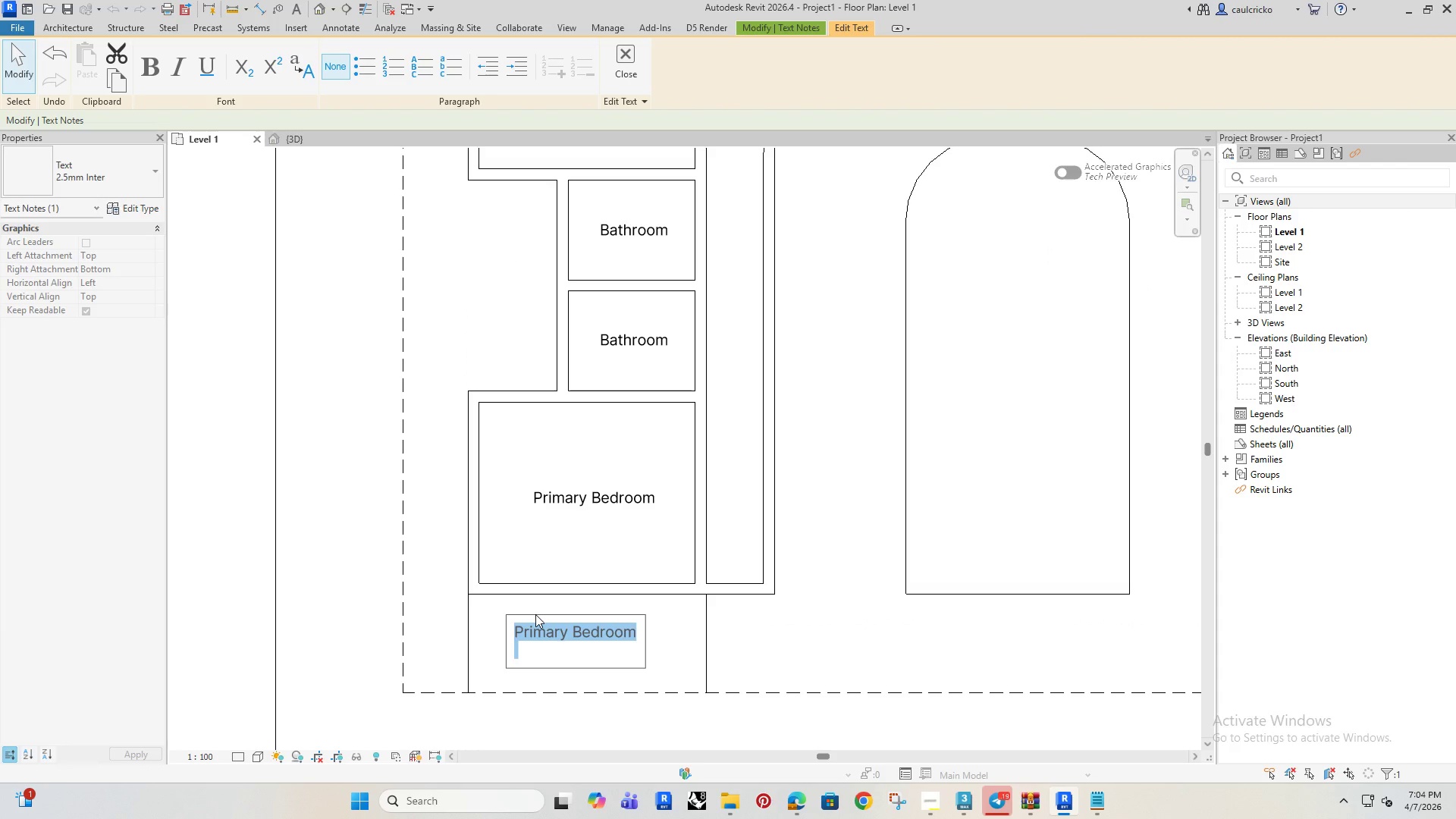 
type(Su)
key(Backspace)
type(itout)
 